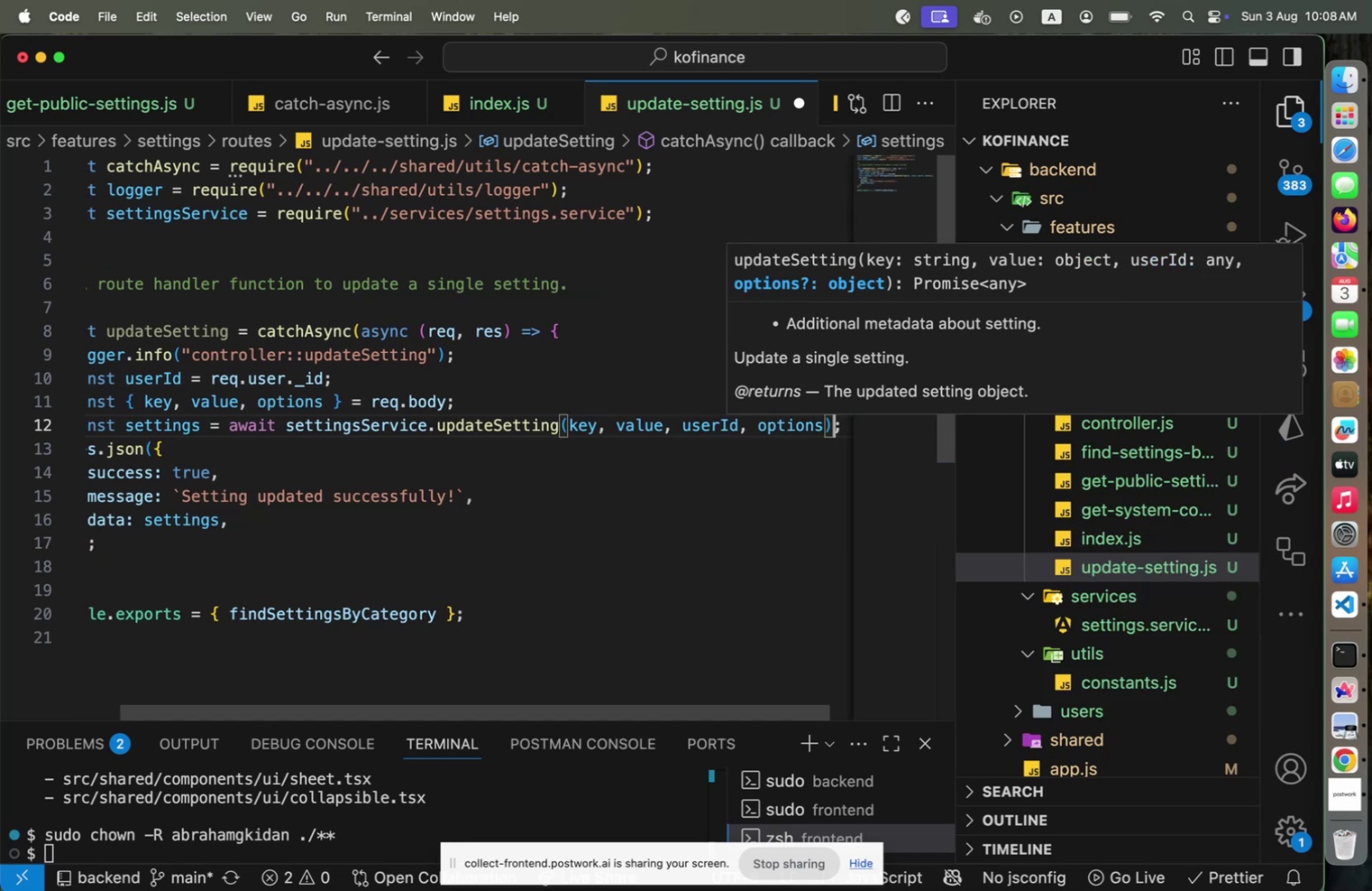 
key(ArrowDown)
 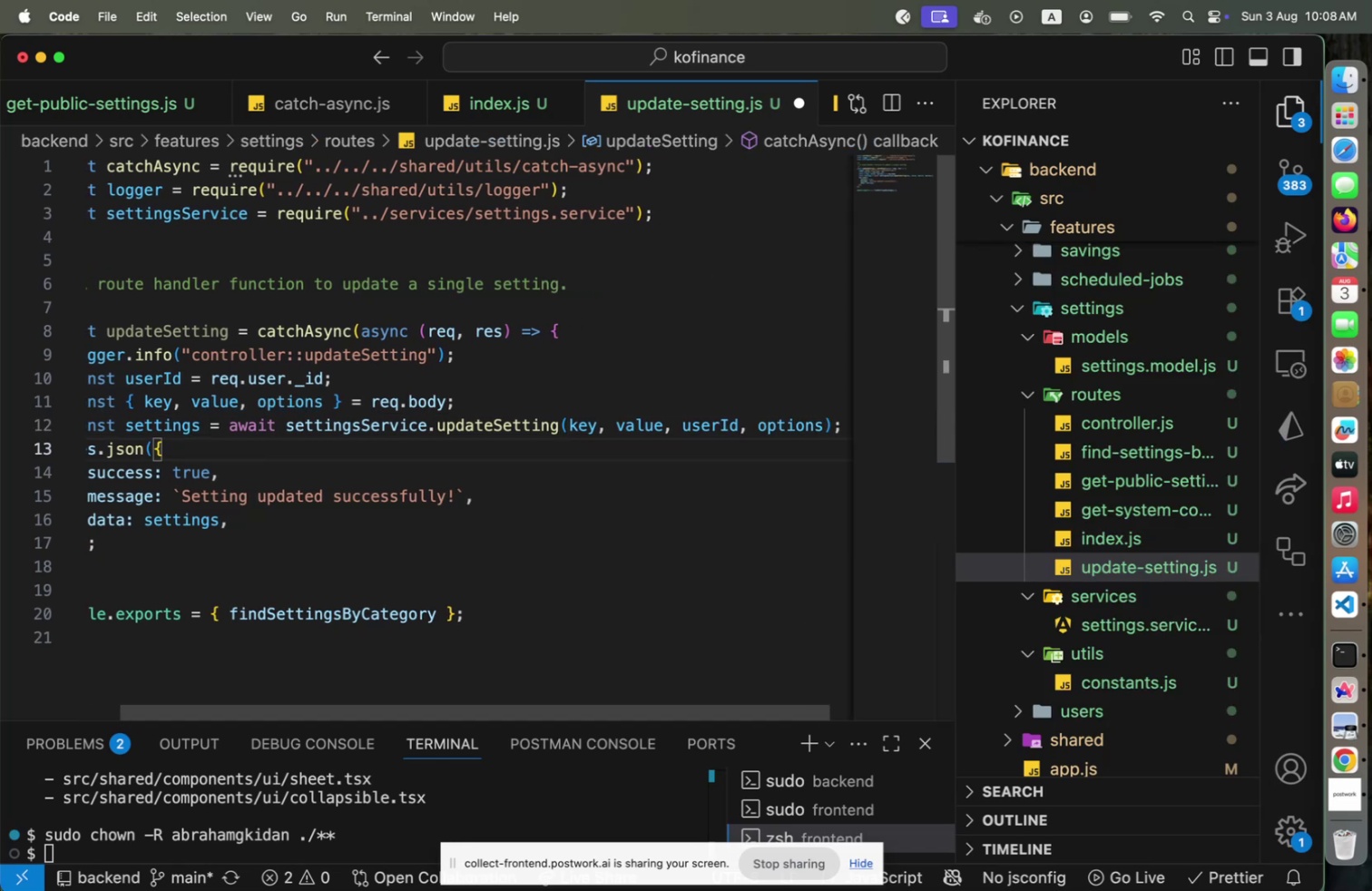 
key(ArrowUp)
 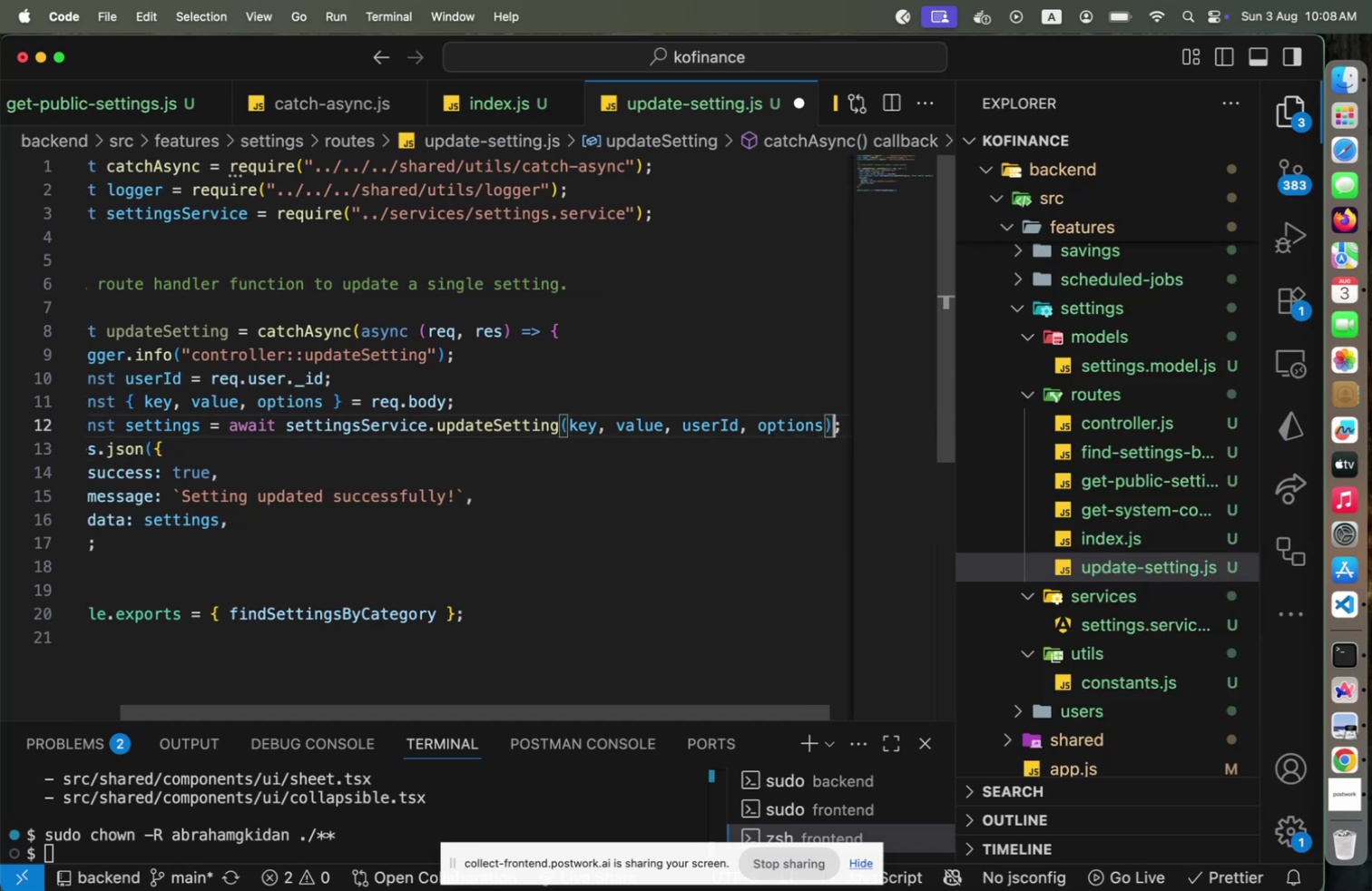 
key(Alt+Shift+F)
 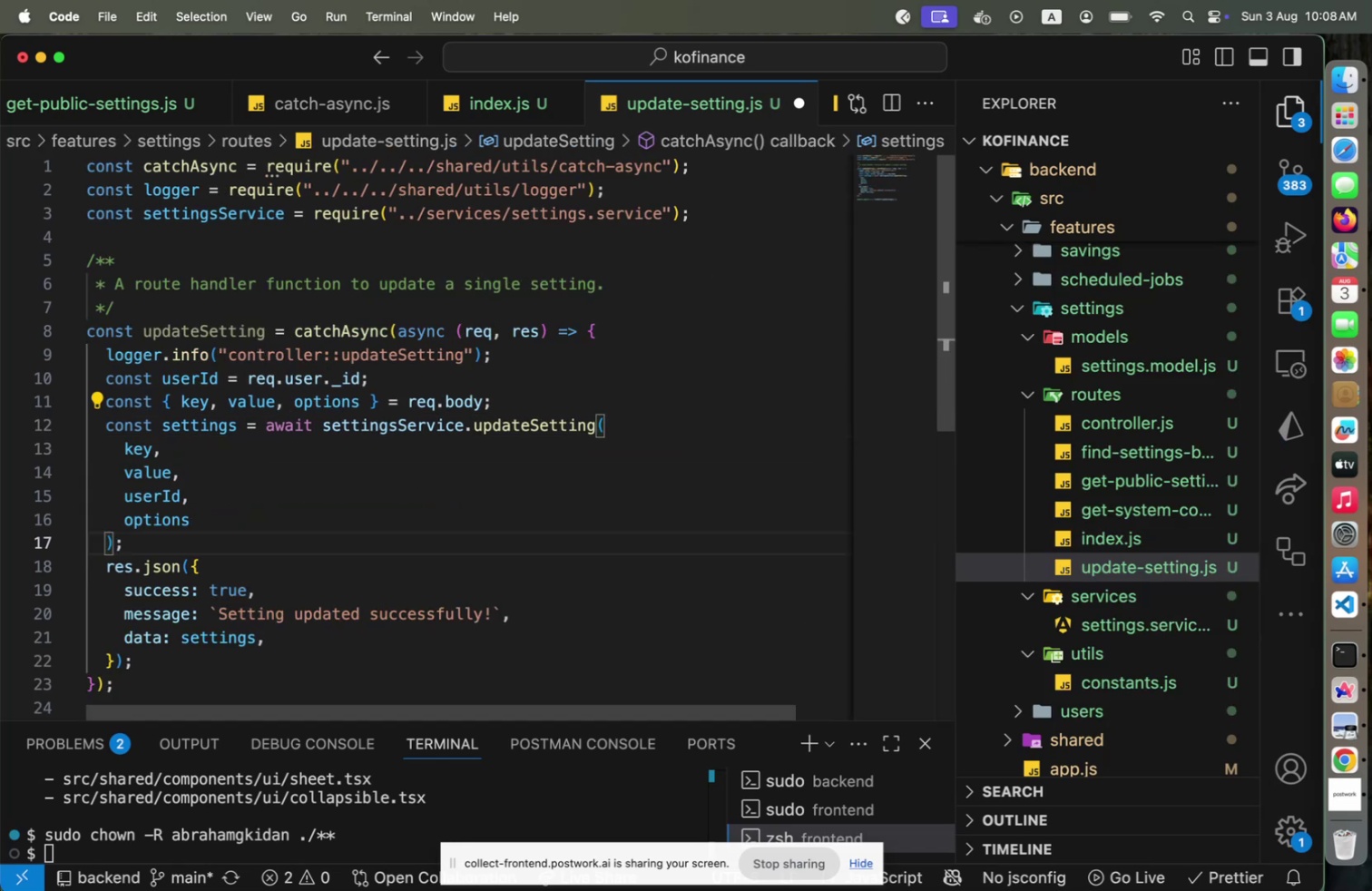 
key(Home)
 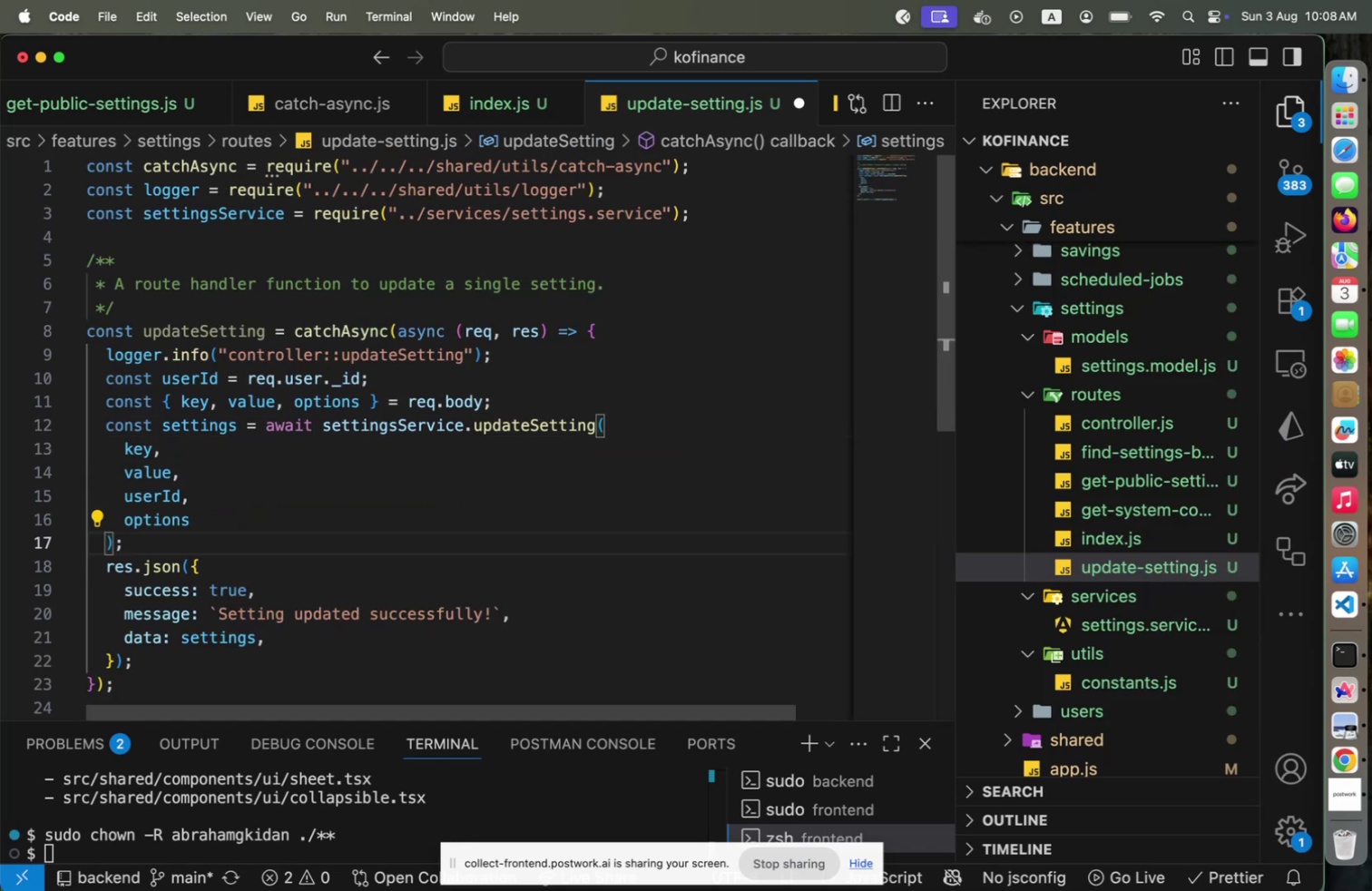 
key(Meta+CommandLeft)
 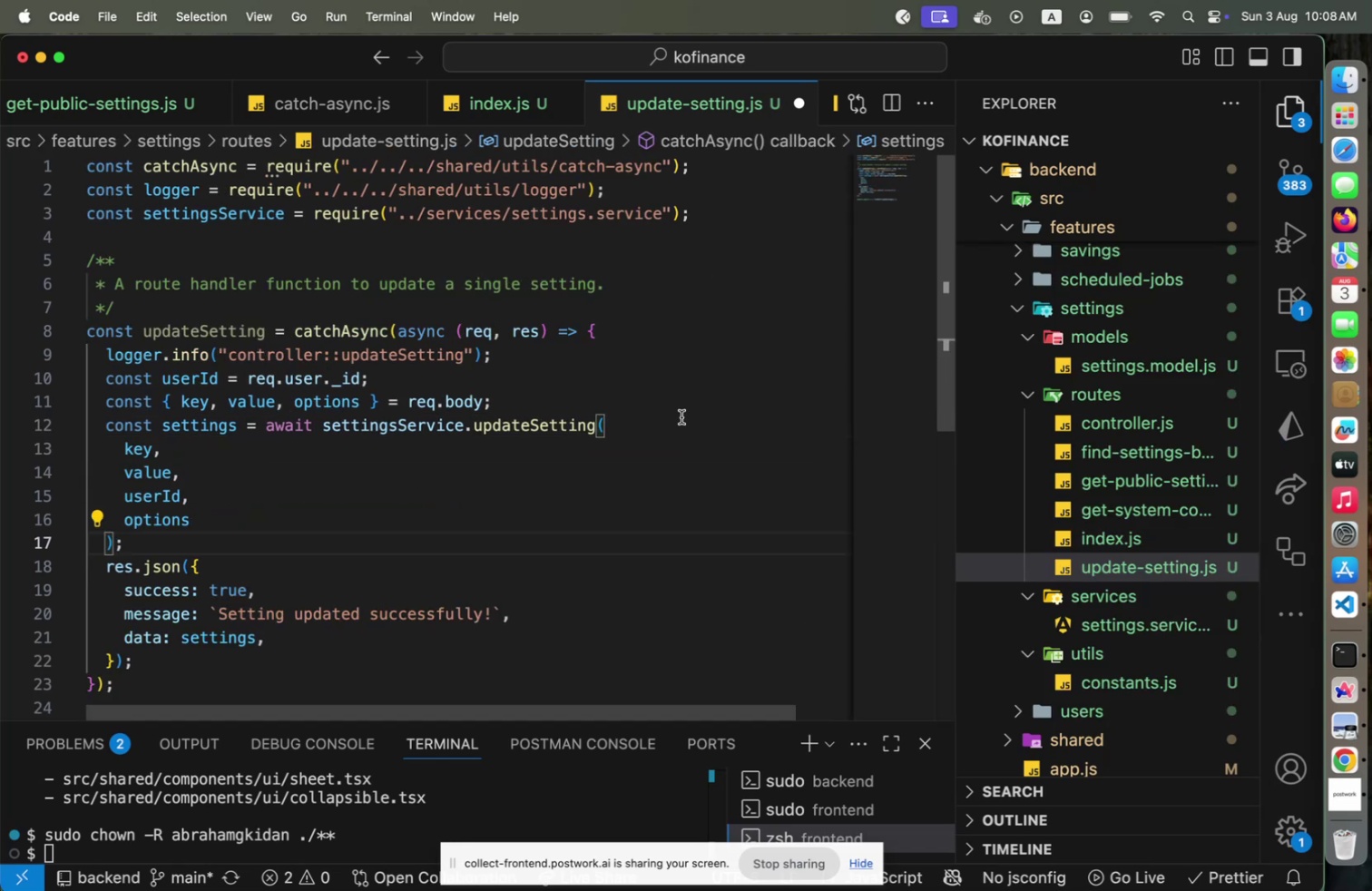 
key(Meta+S)
 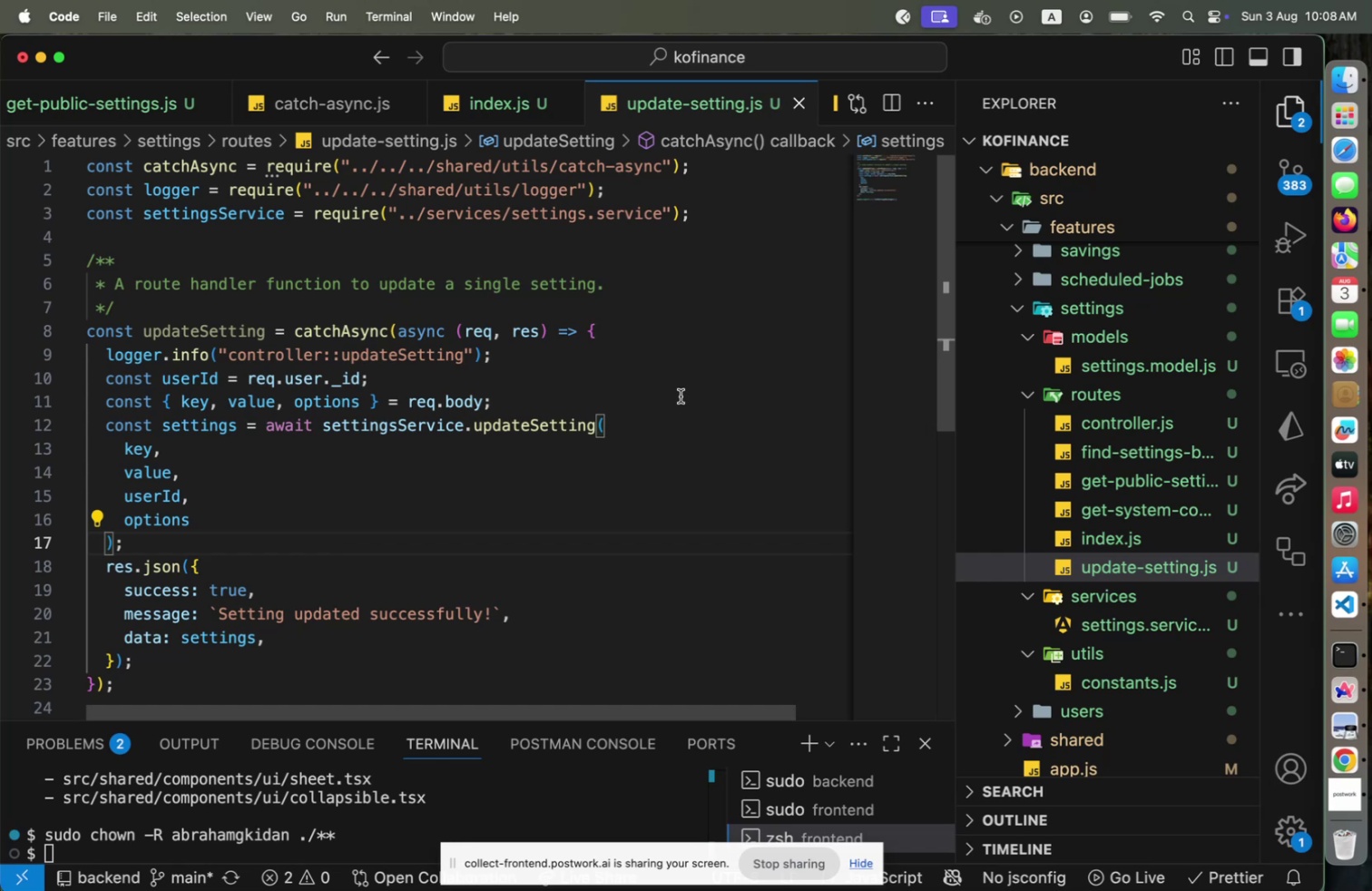 
scroll: coordinate [471, 480], scroll_direction: down, amount: 4.0
 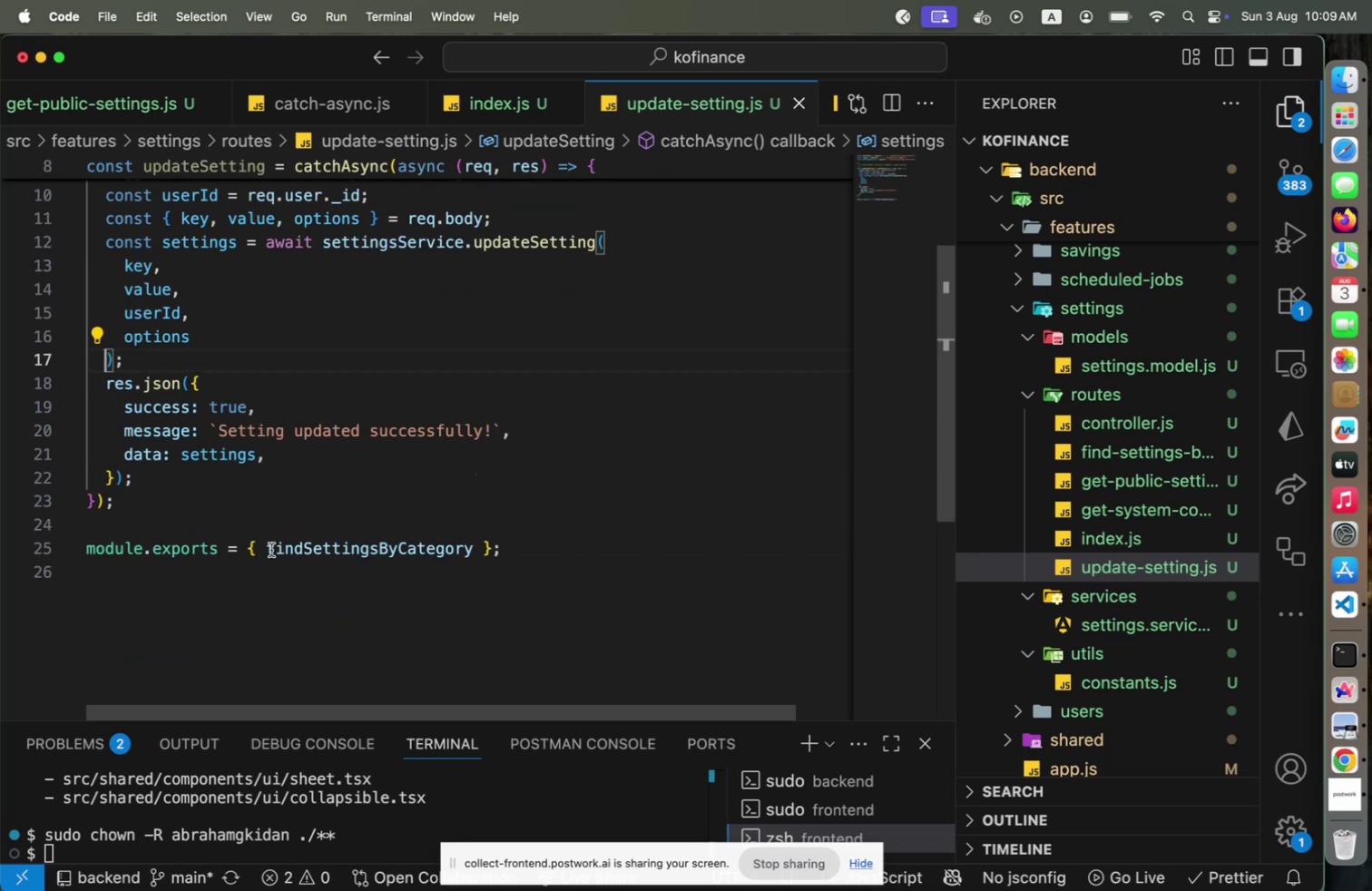 
left_click([271, 549])
 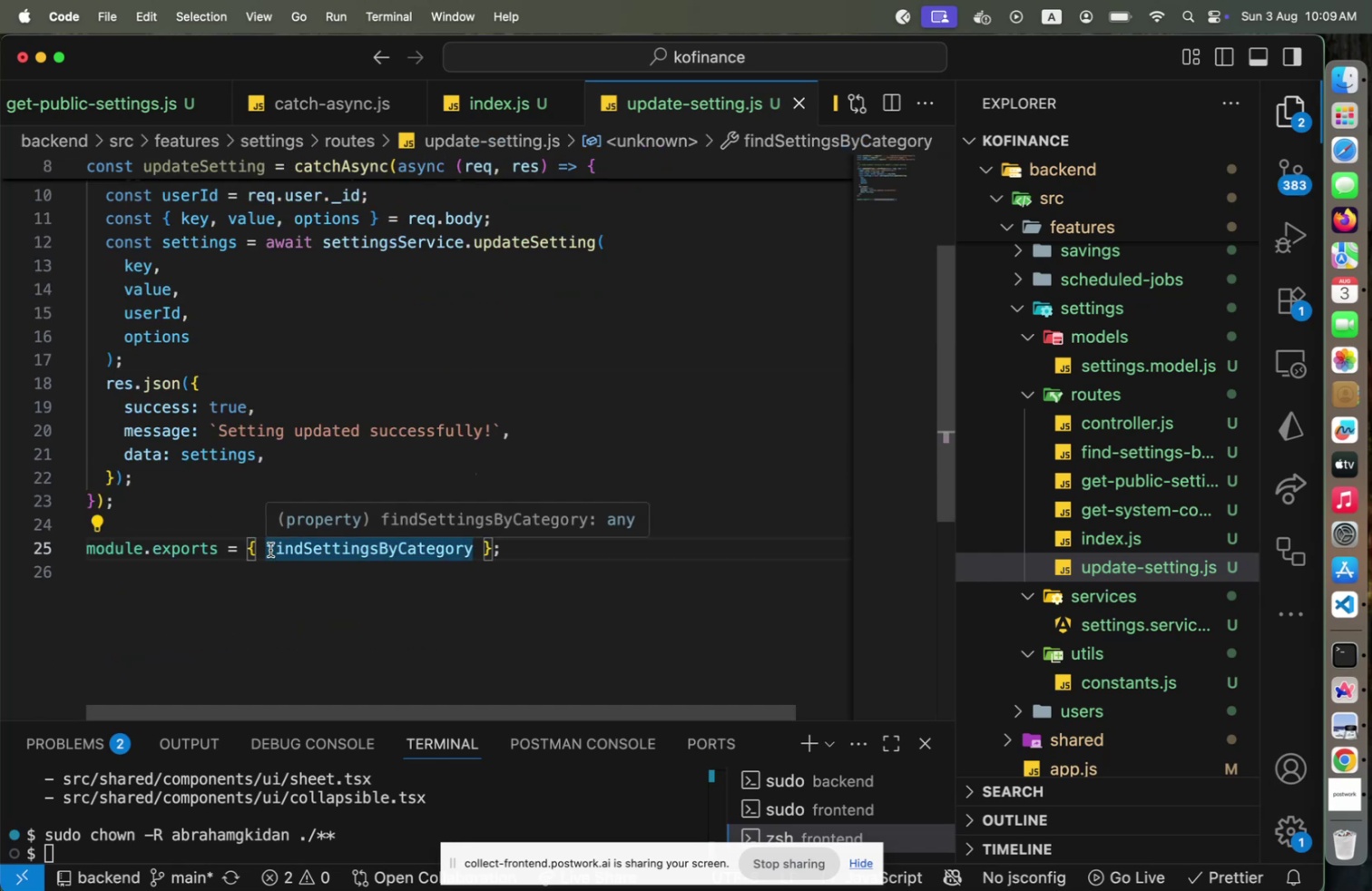 
key(ArrowLeft)
 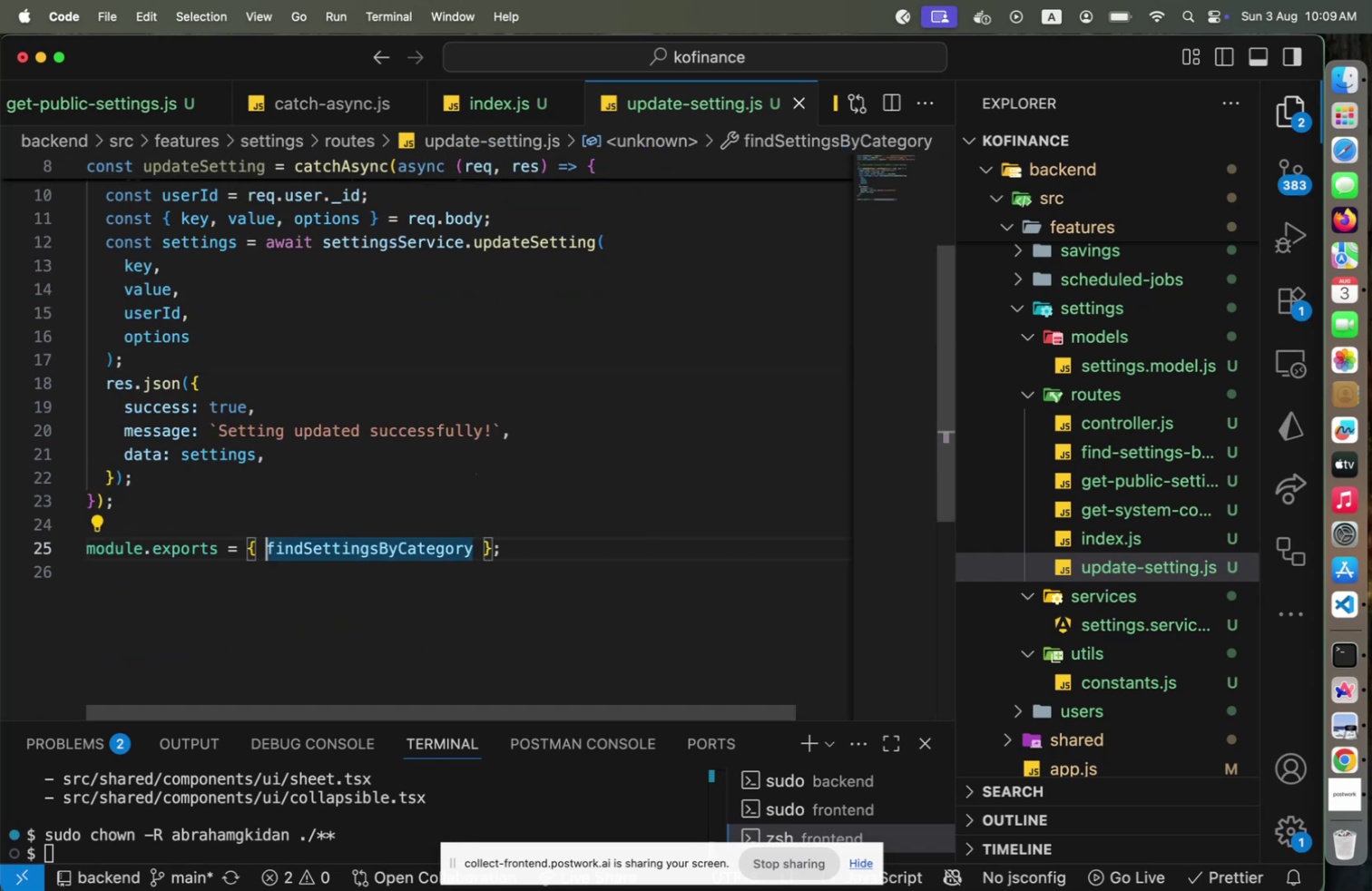 
key(Shift+End)
 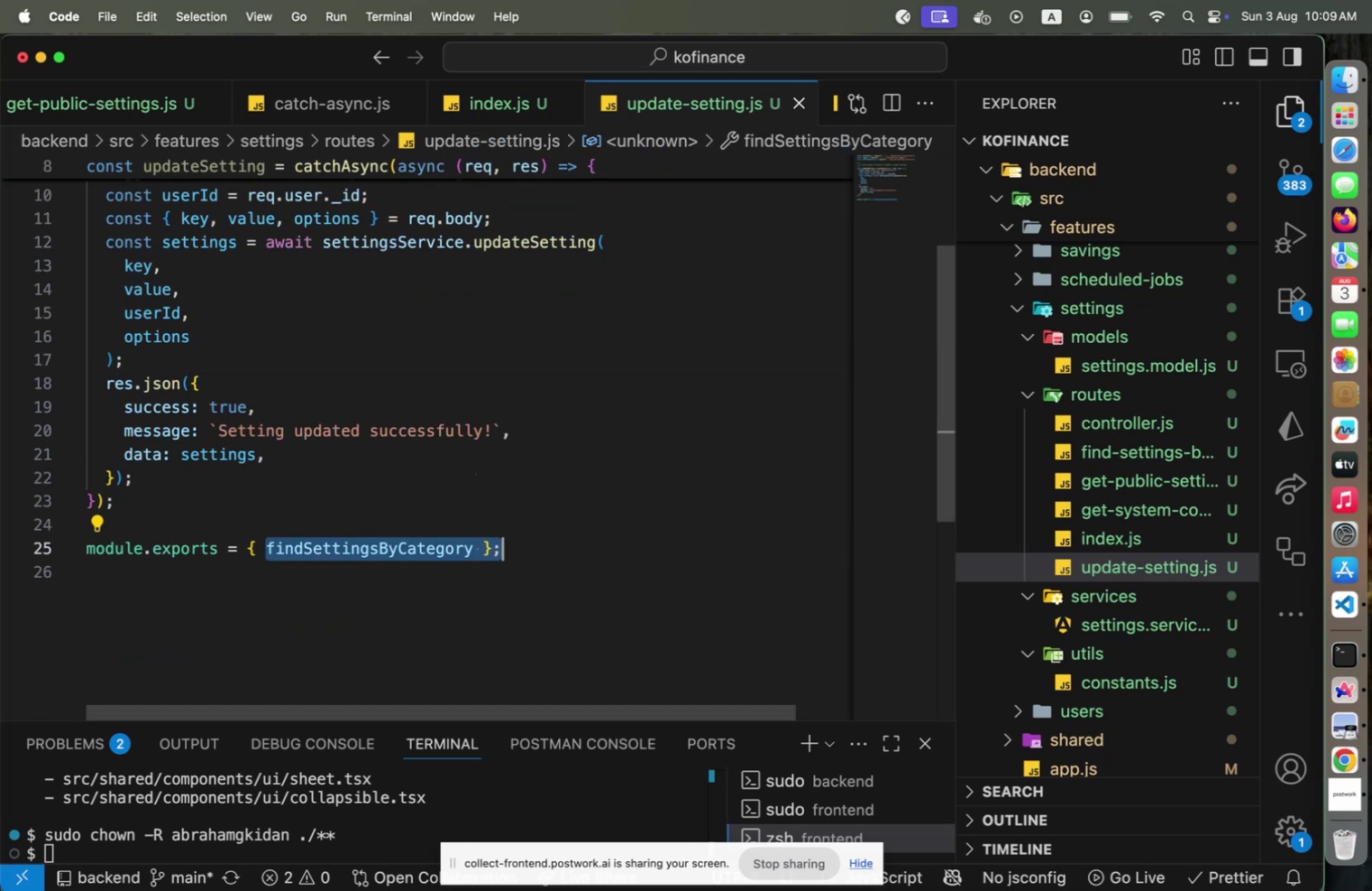 
key(Shift+ArrowLeft)
 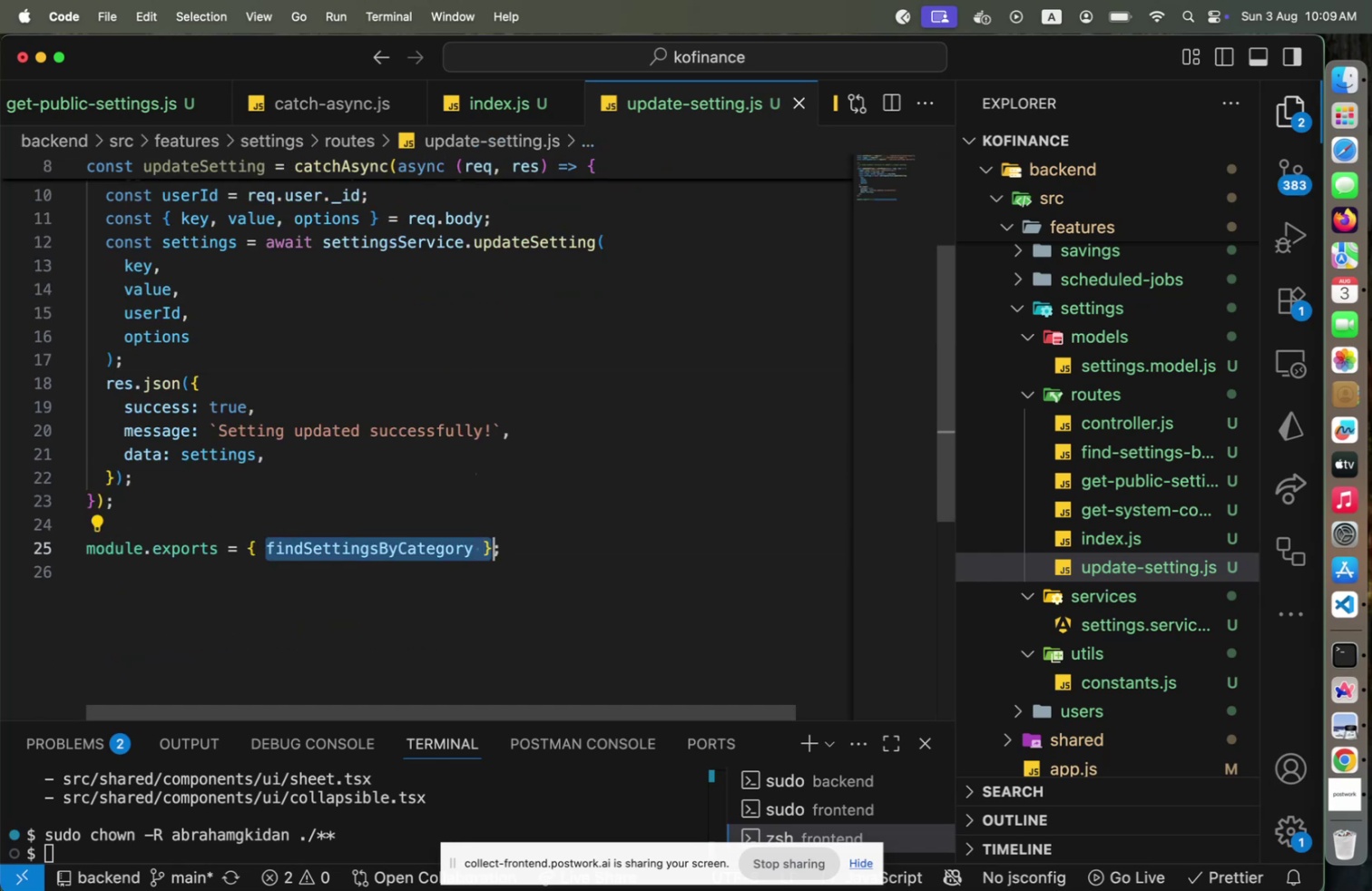 
key(Shift+ArrowLeft)
 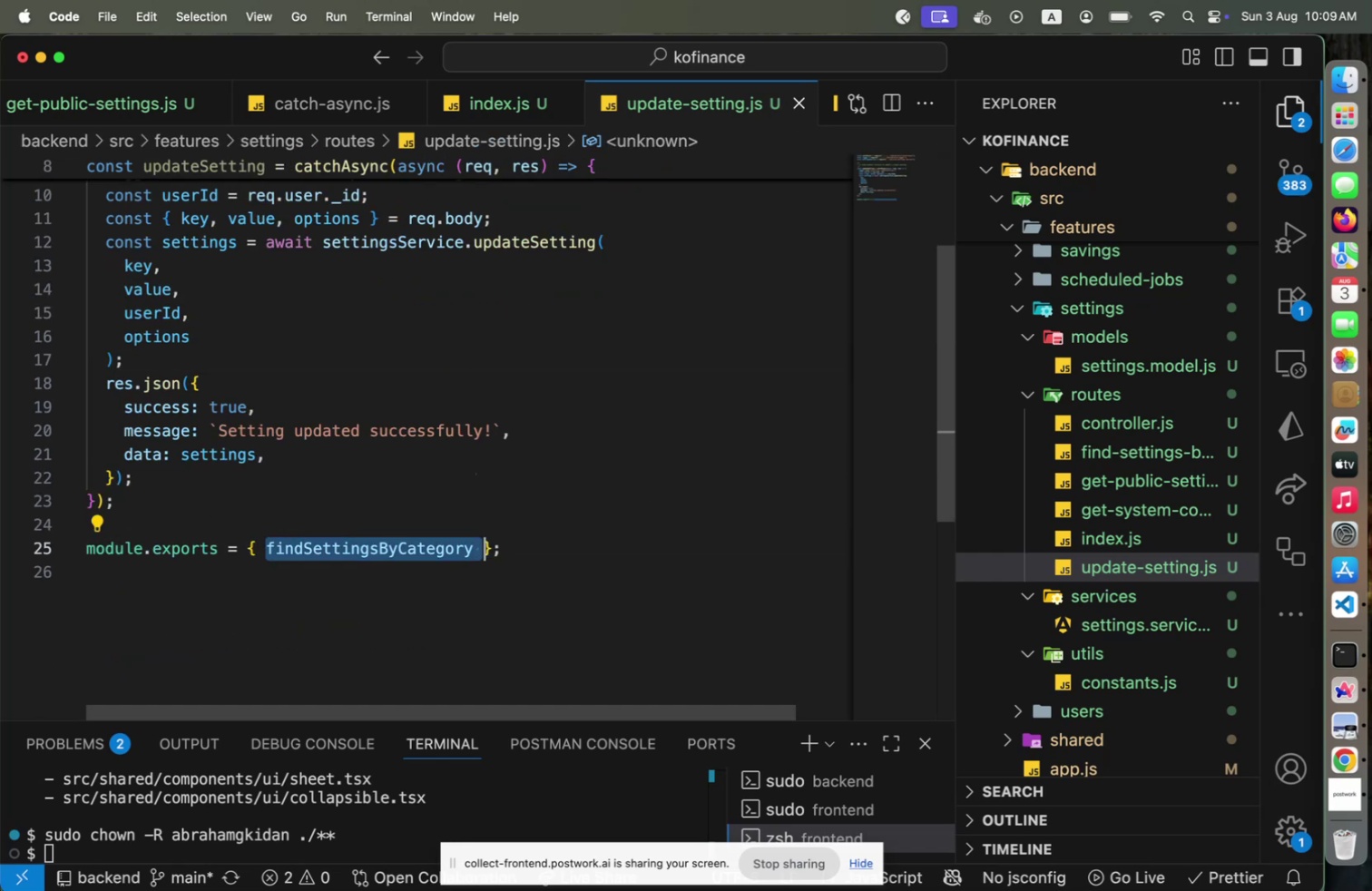 
key(Shift+ArrowLeft)
 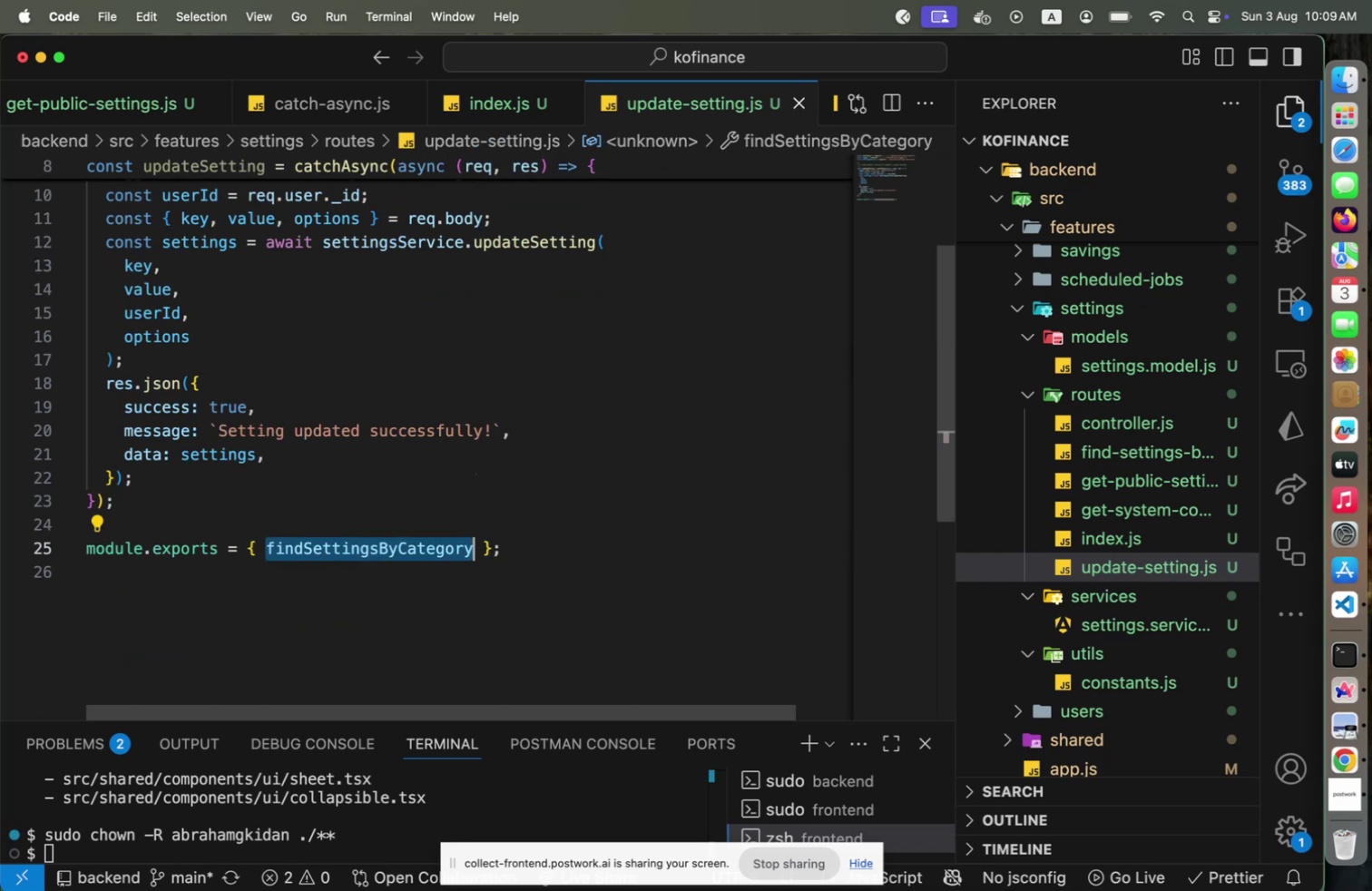 
type(updateS)
 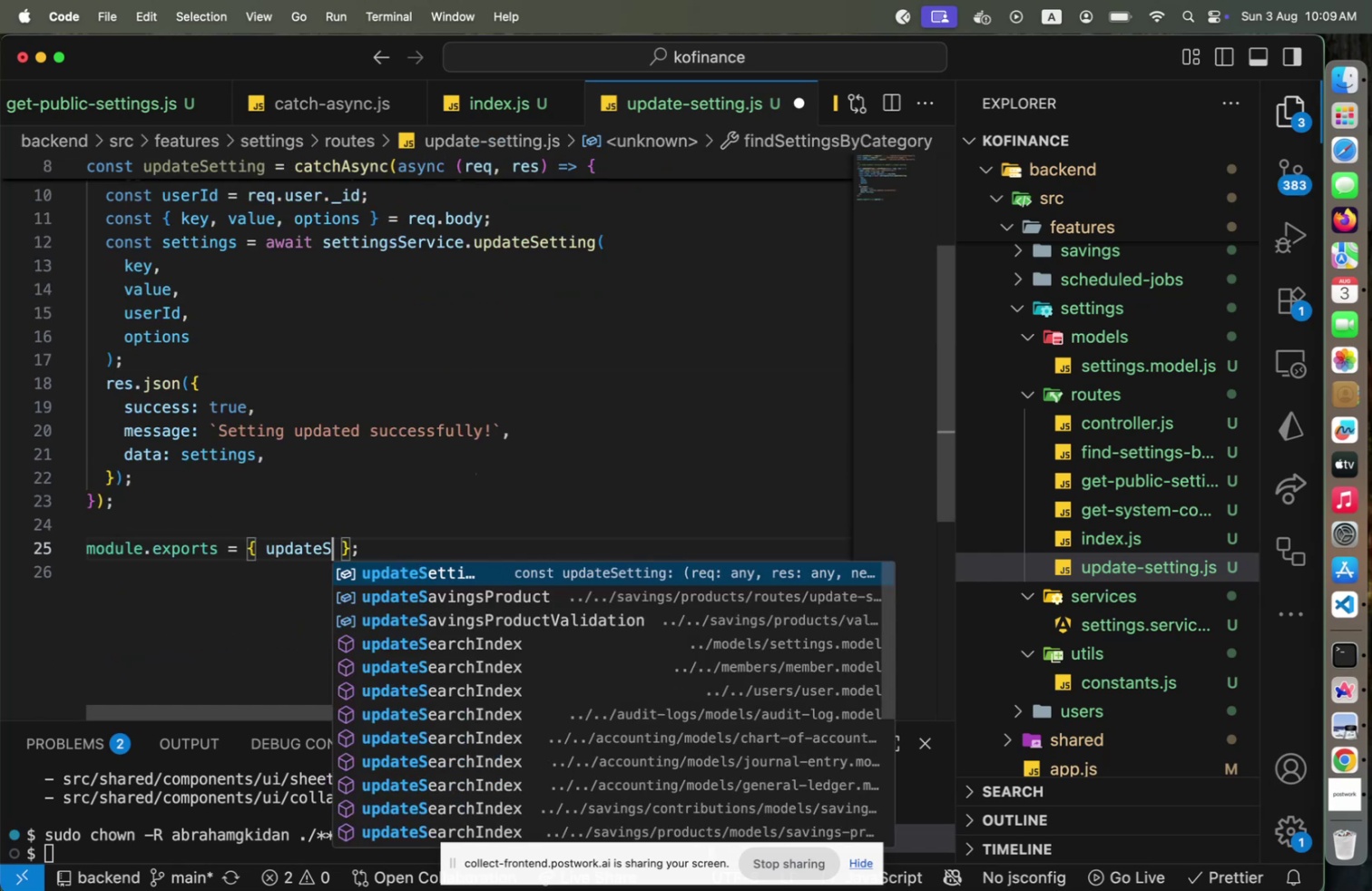 
key(Enter)
 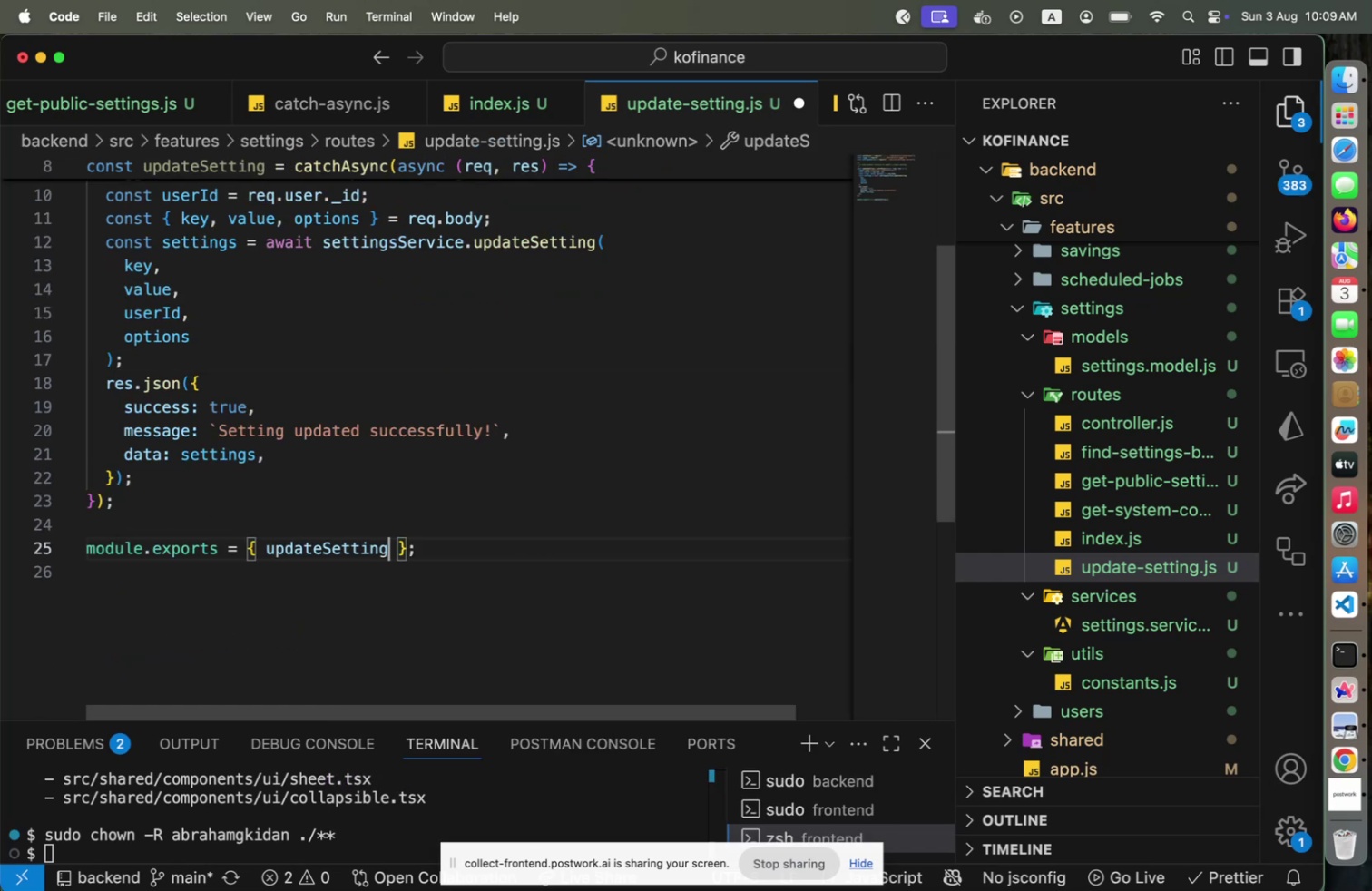 
key(ArrowUp)
 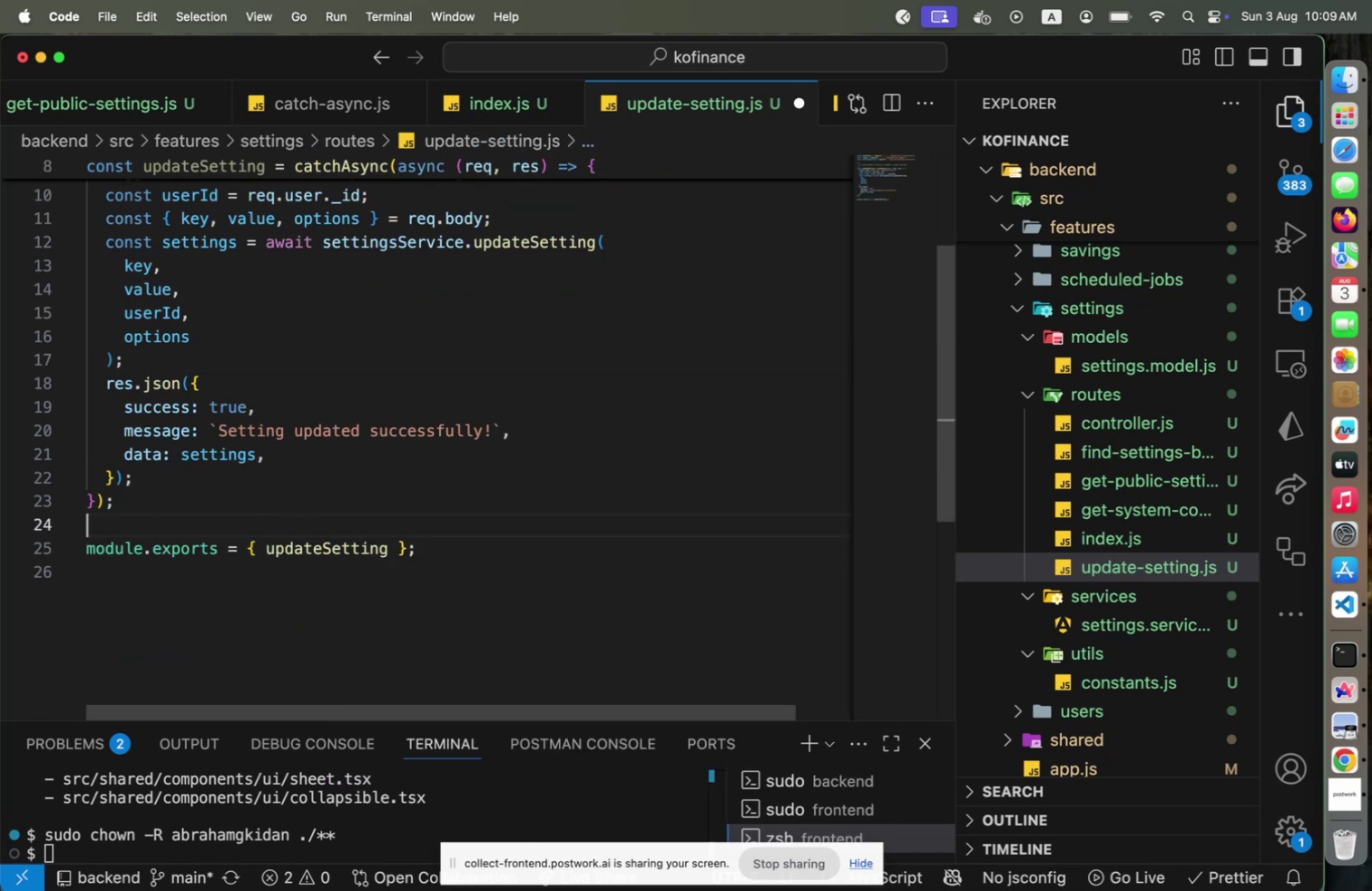 
key(Alt+Shift+OptionLeft)
 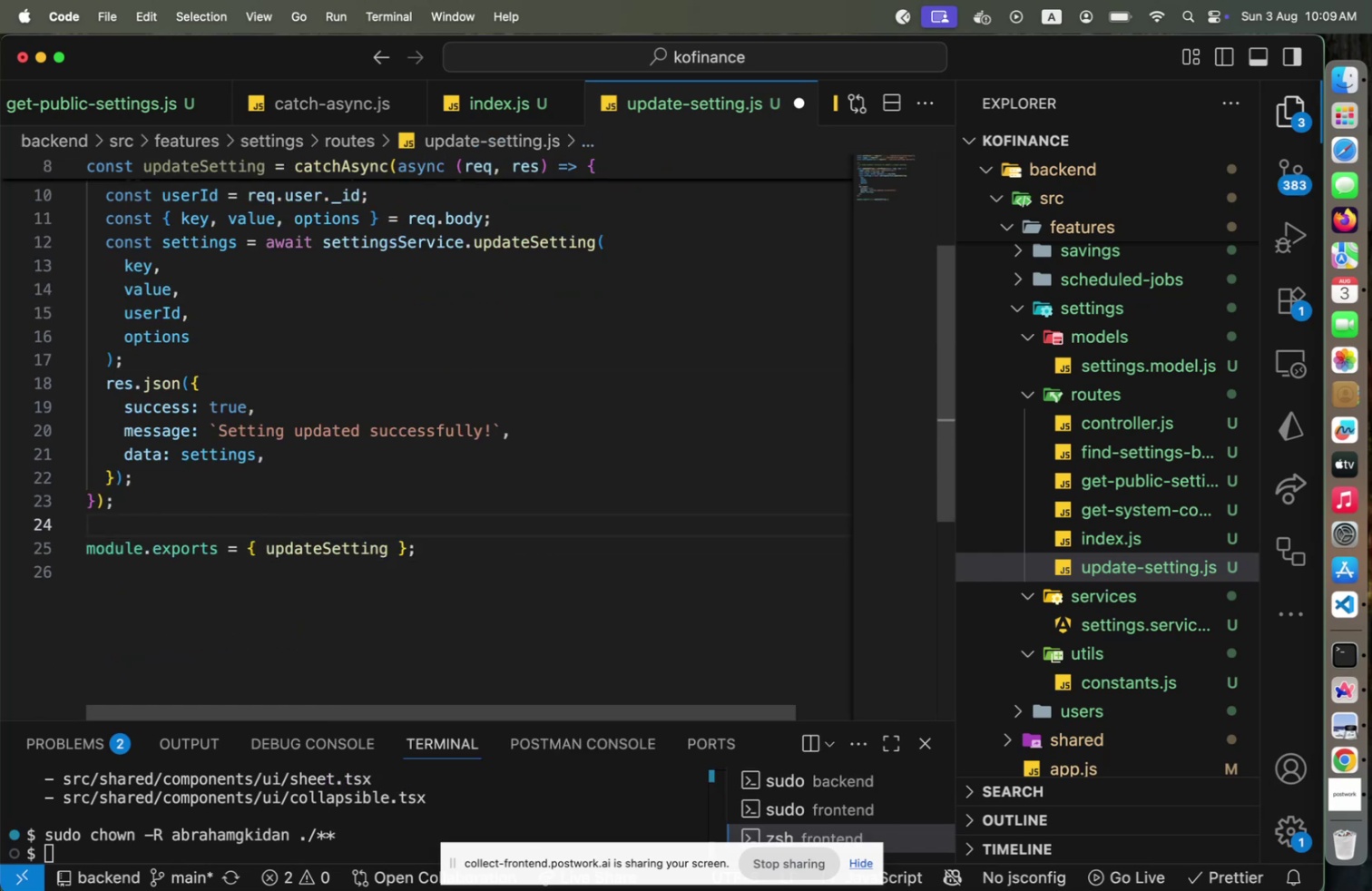 
key(Alt+Shift+F)
 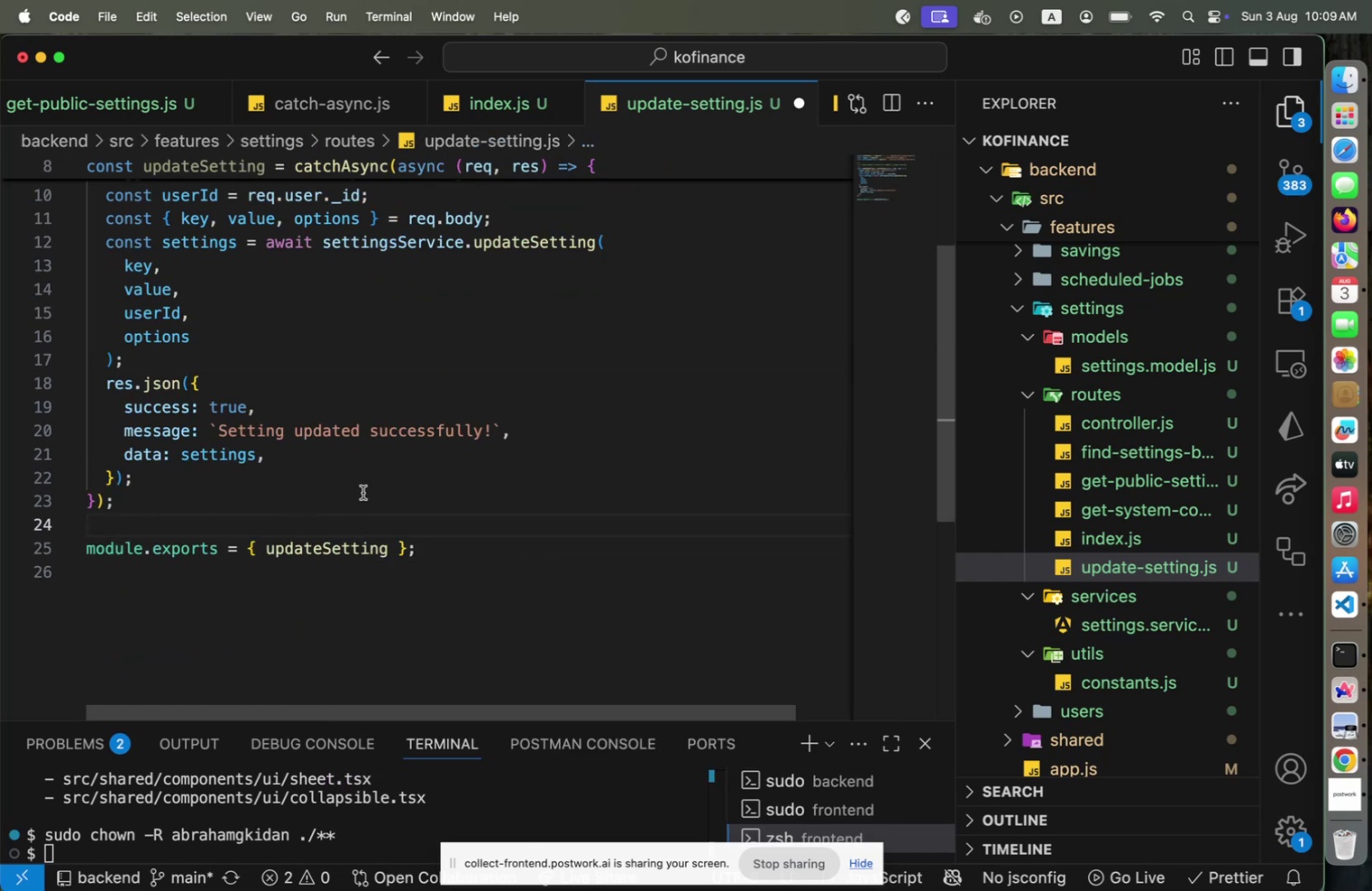 
scroll: coordinate [362, 494], scroll_direction: up, amount: 8.0
 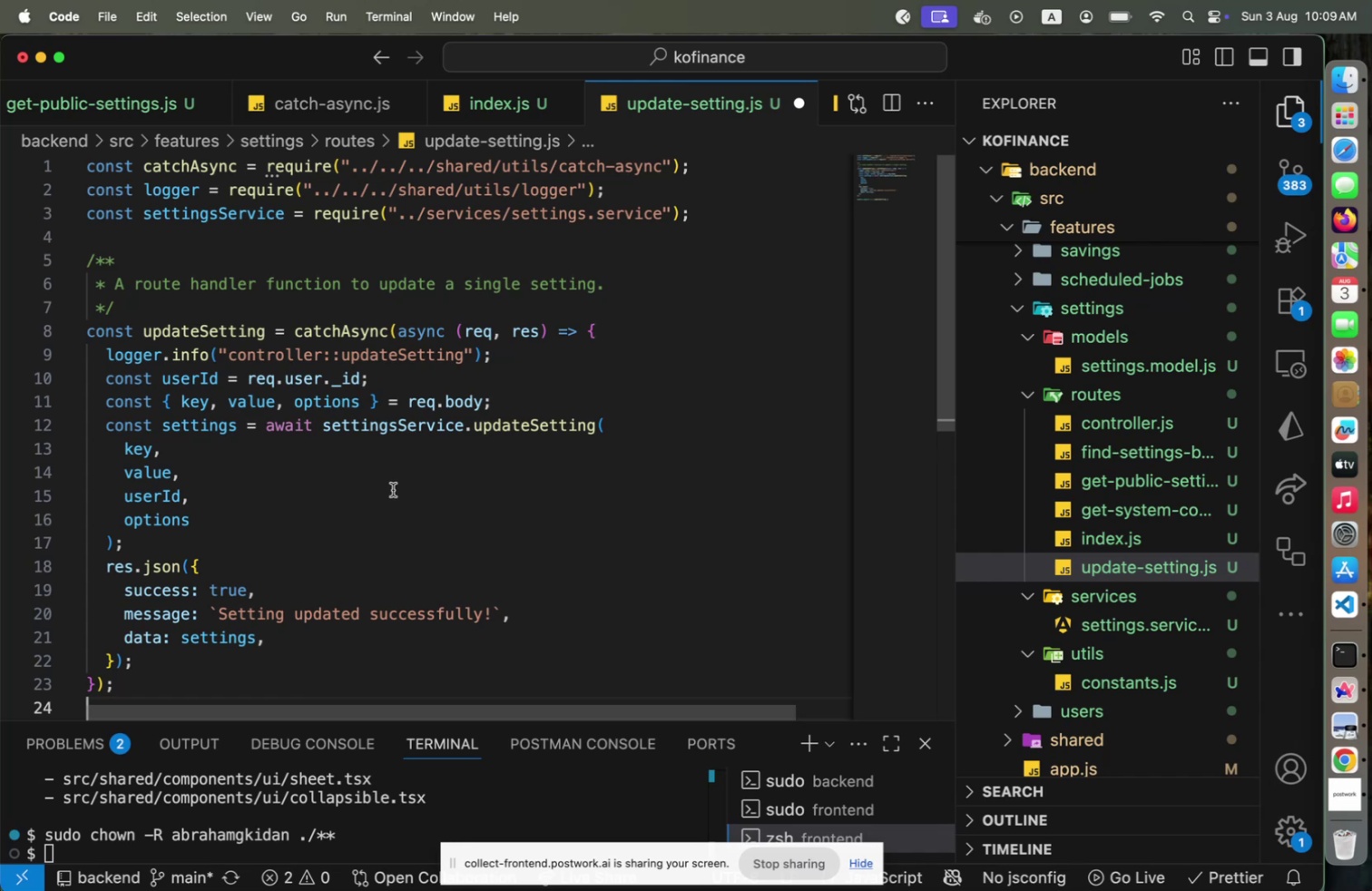 
key(Meta+CommandLeft)
 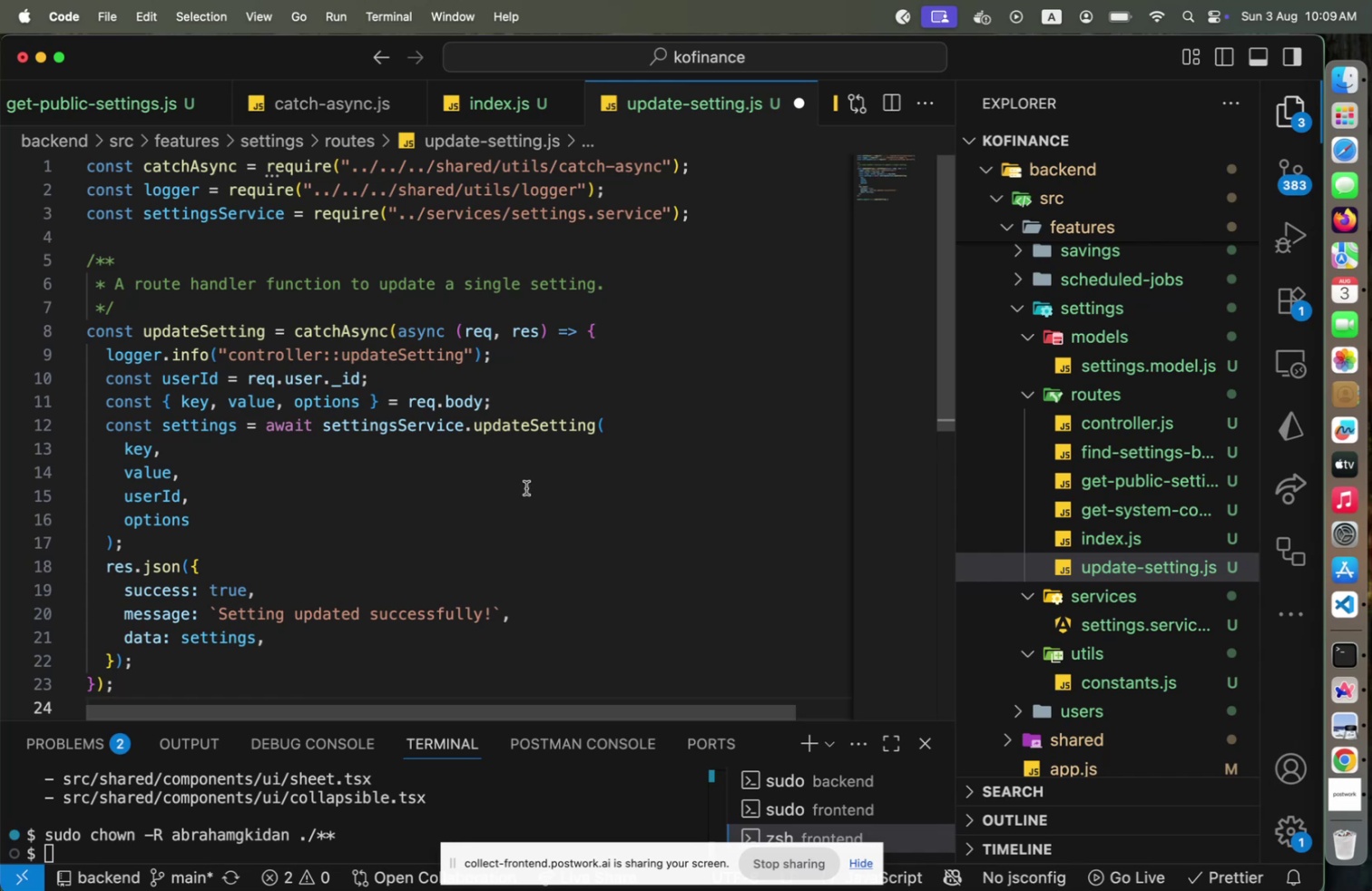 
key(Meta+S)
 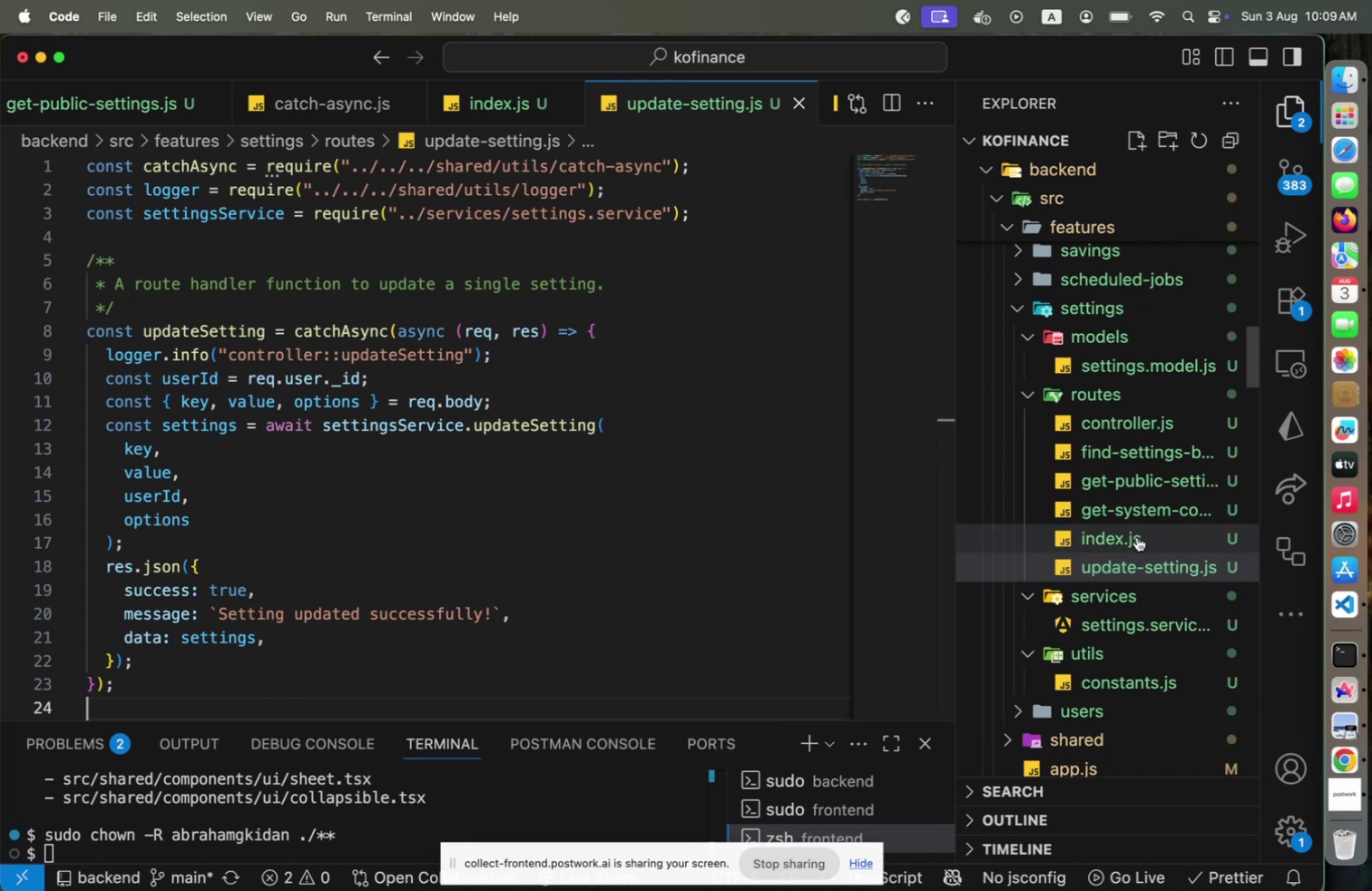 
left_click([1112, 428])
 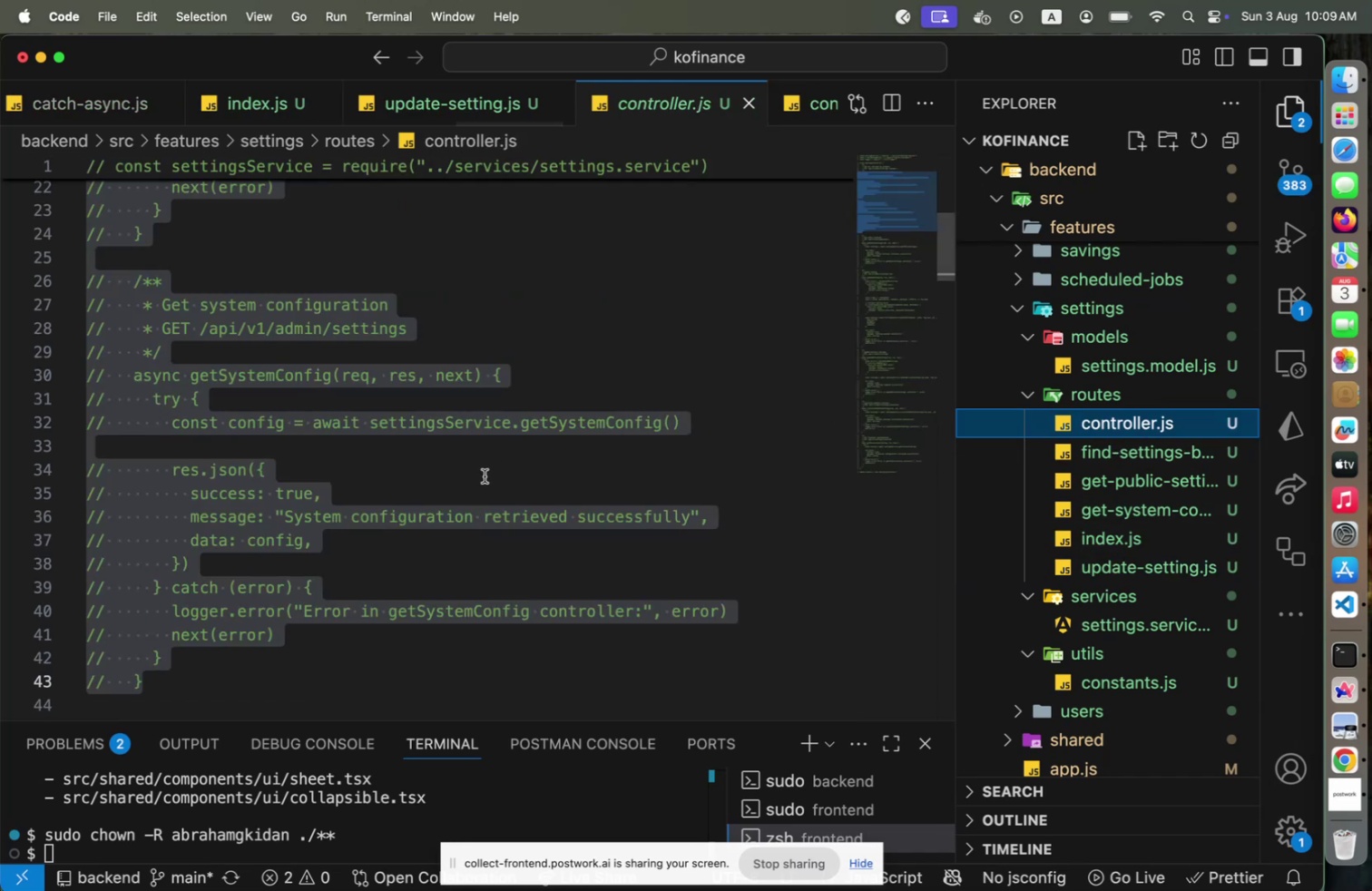 
scroll: coordinate [485, 475], scroll_direction: down, amount: 9.0
 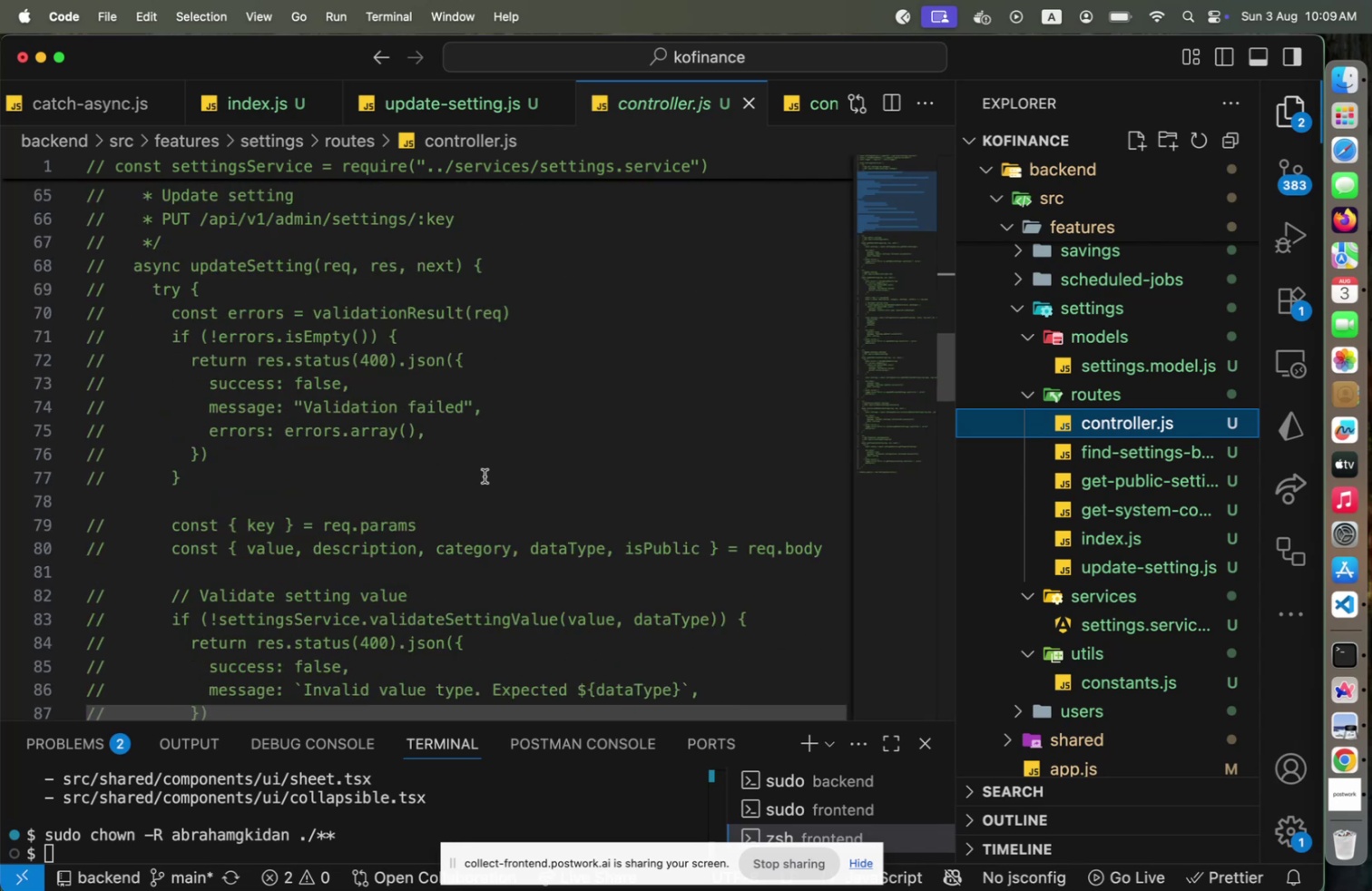 
left_click([777, 543])
 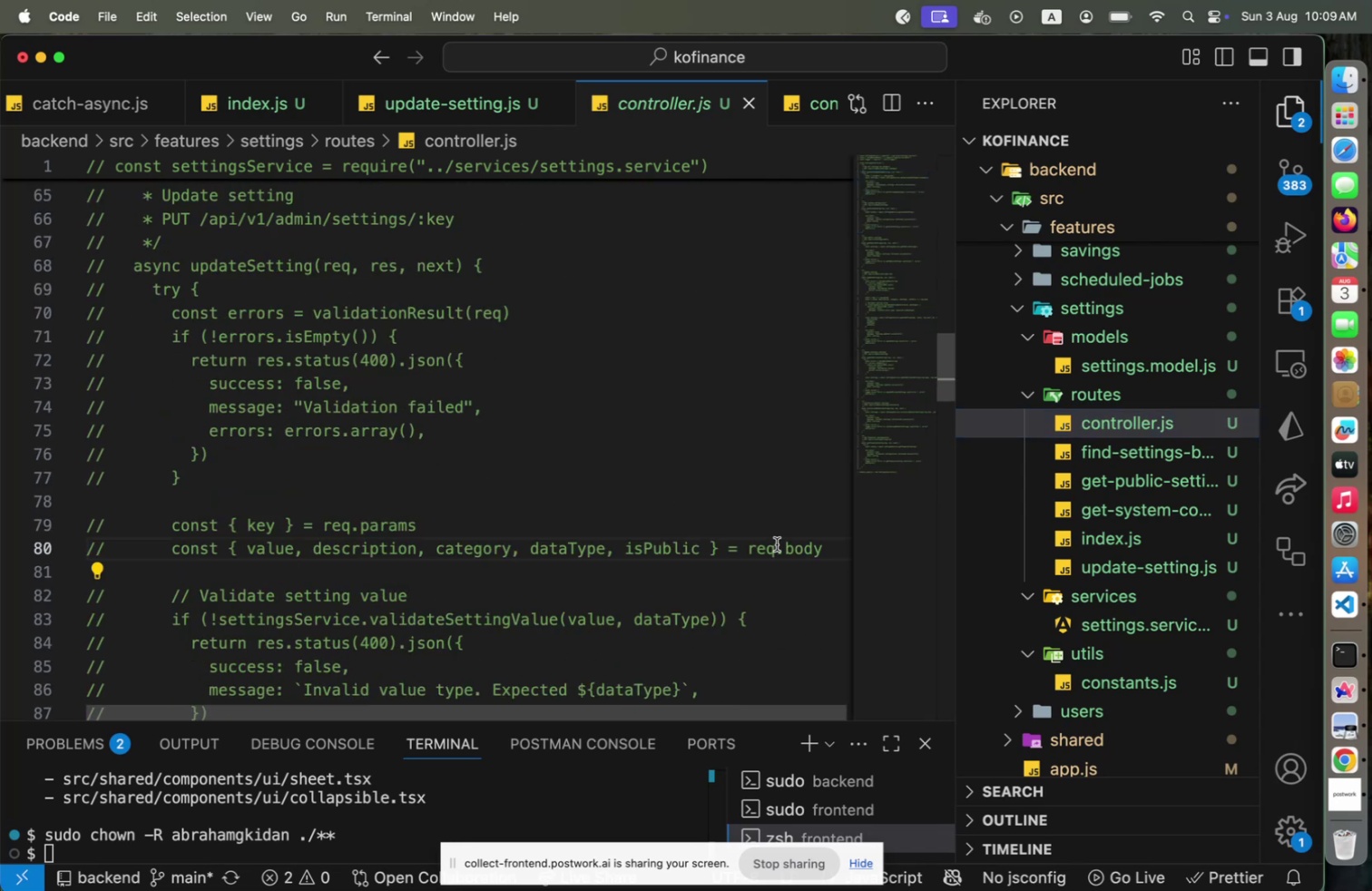 
key(Home)
 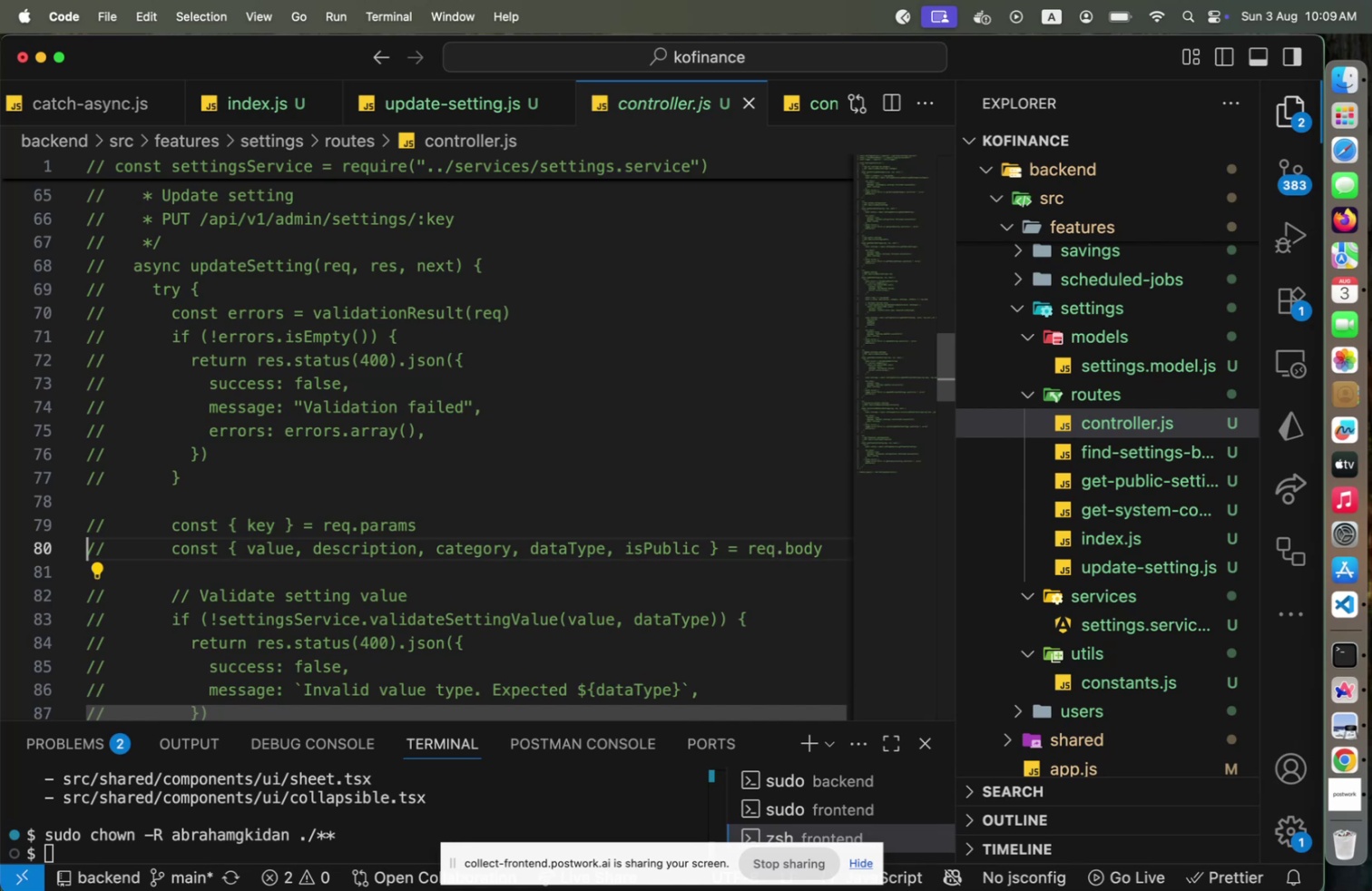 
key(Shift+End)
 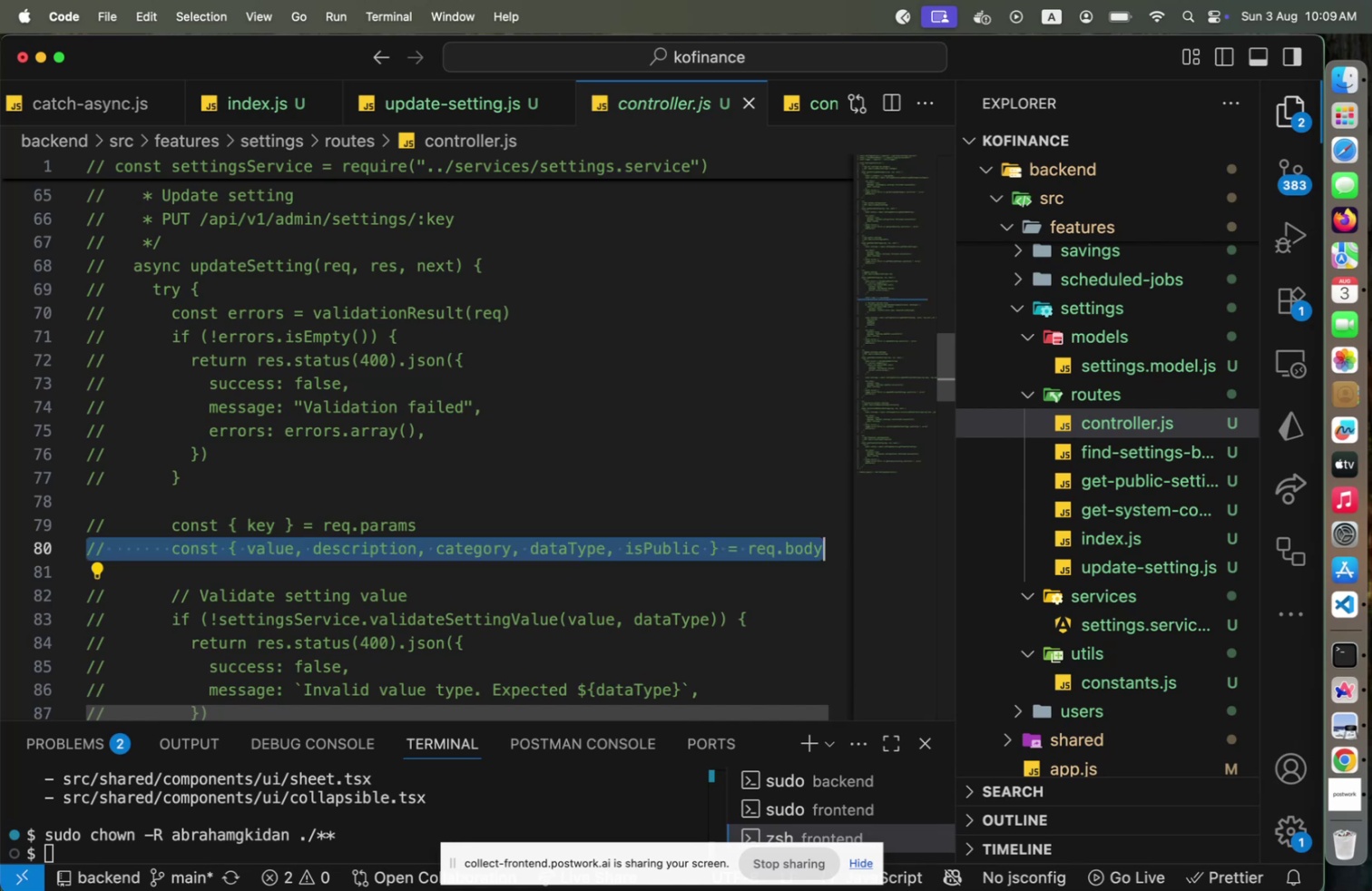 
key(ArrowUp)
 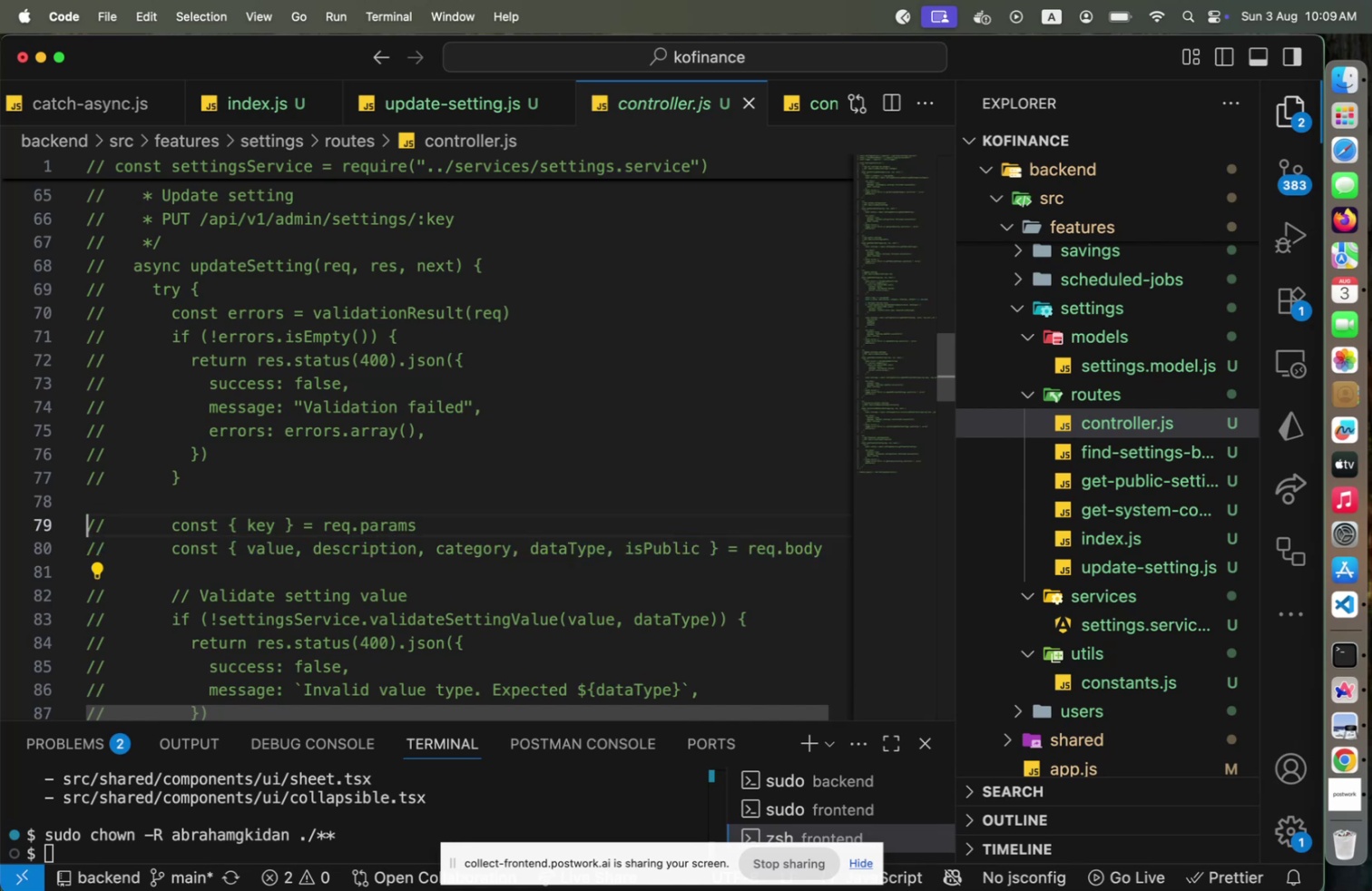 
key(Shift+ArrowDown)
 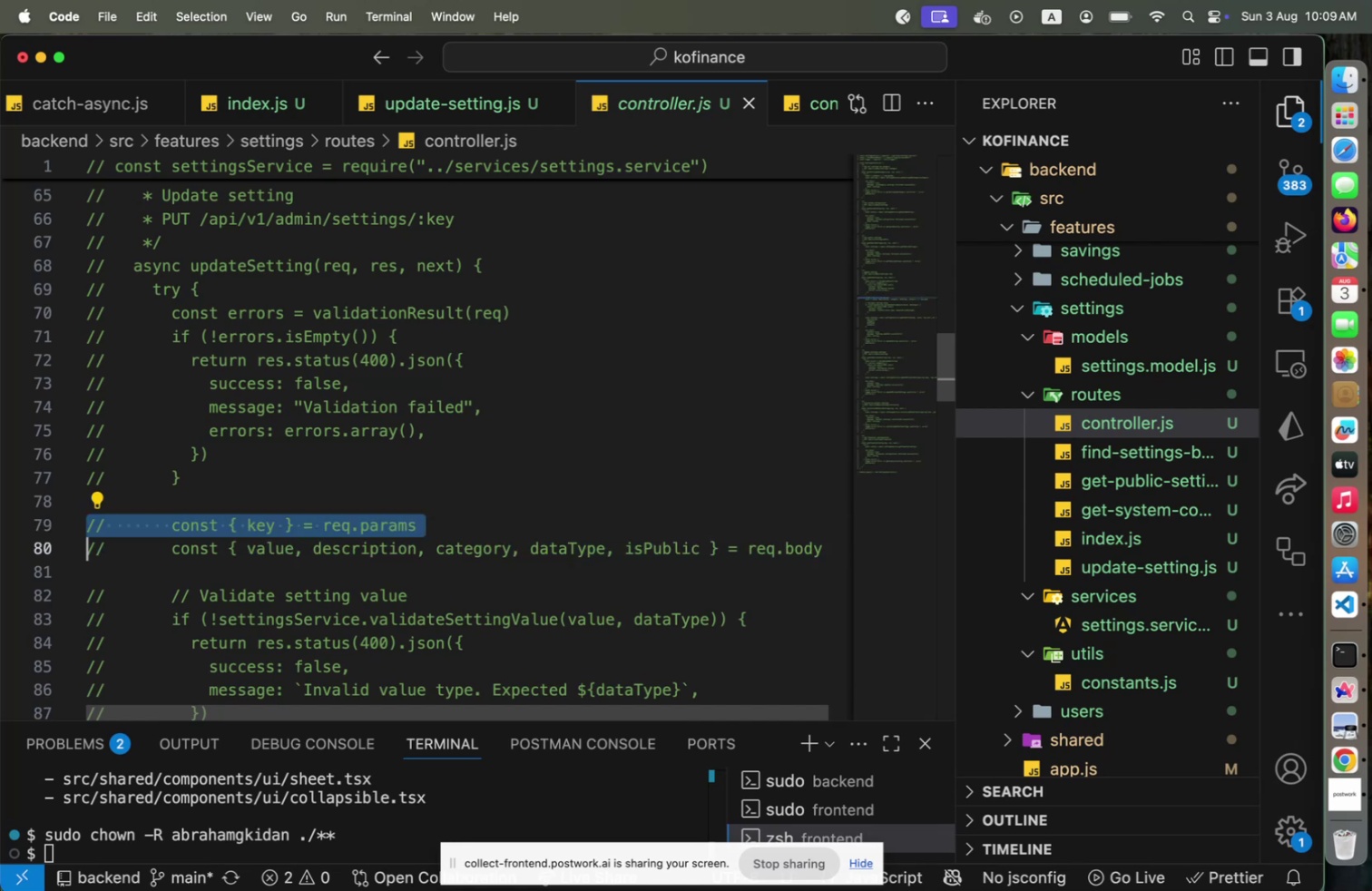 
key(Shift+End)
 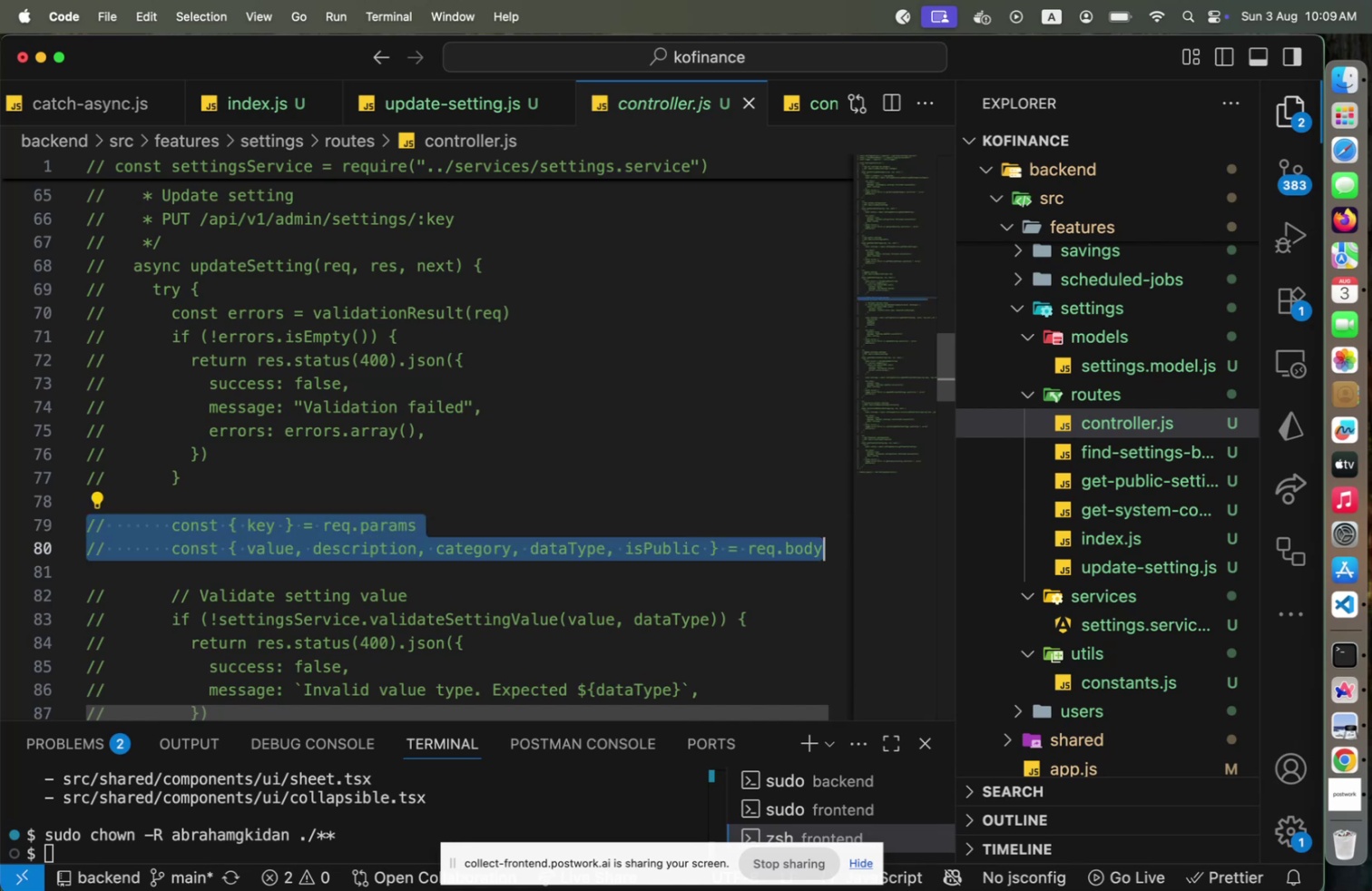 
key(Meta+C)
 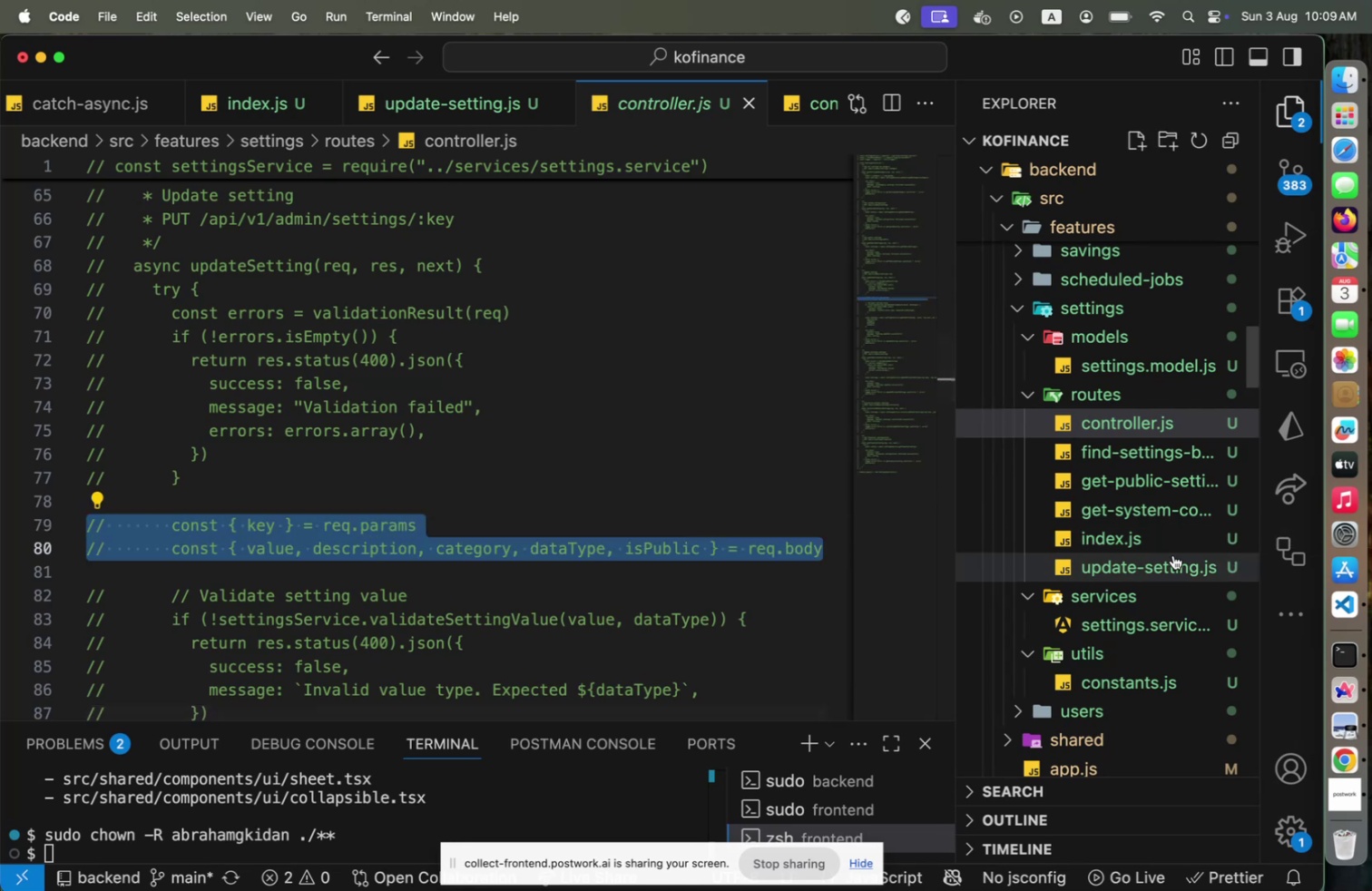 
left_click([1146, 563])
 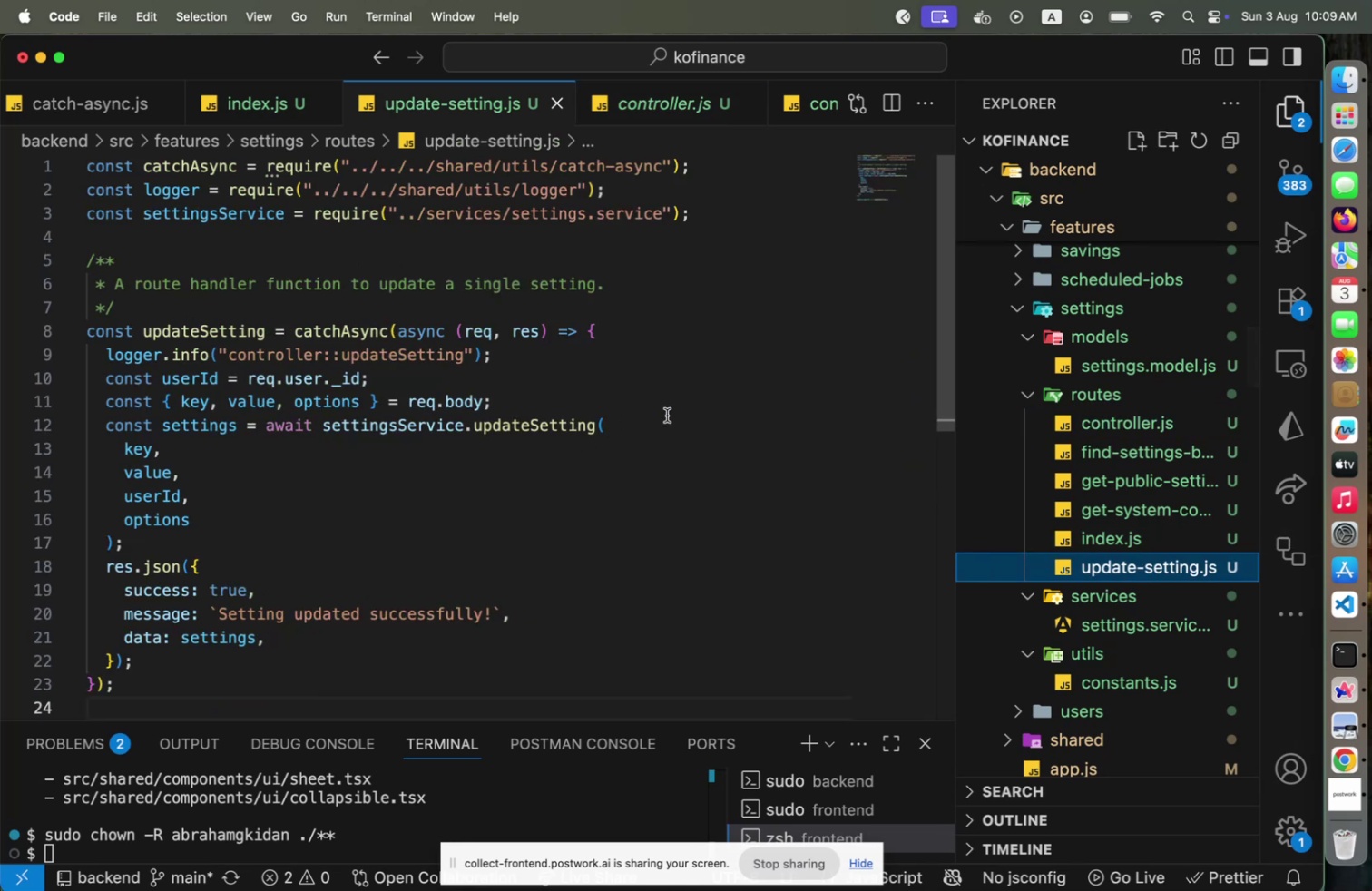 
left_click([714, 402])
 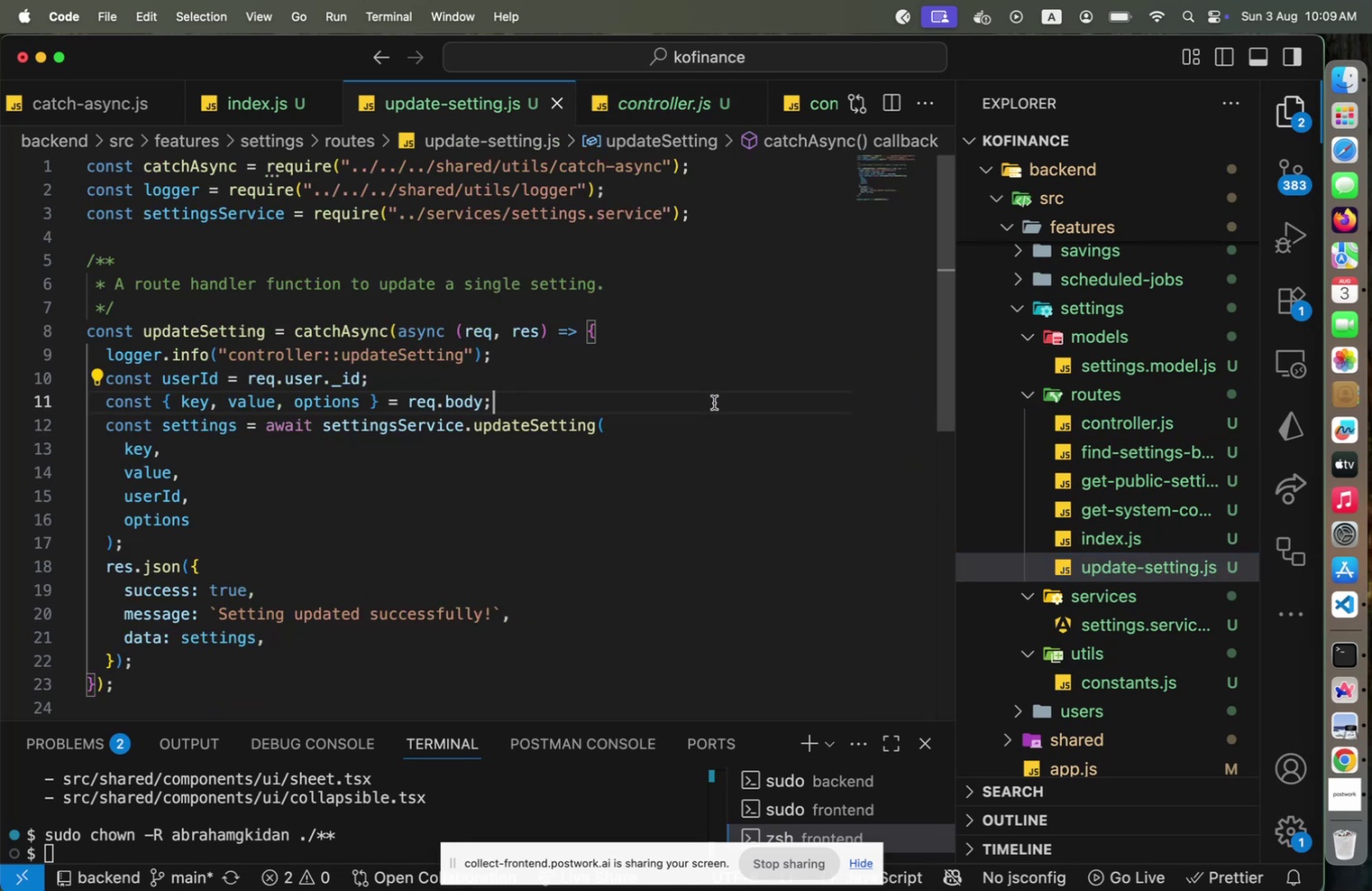 
key(Shift+Home)
 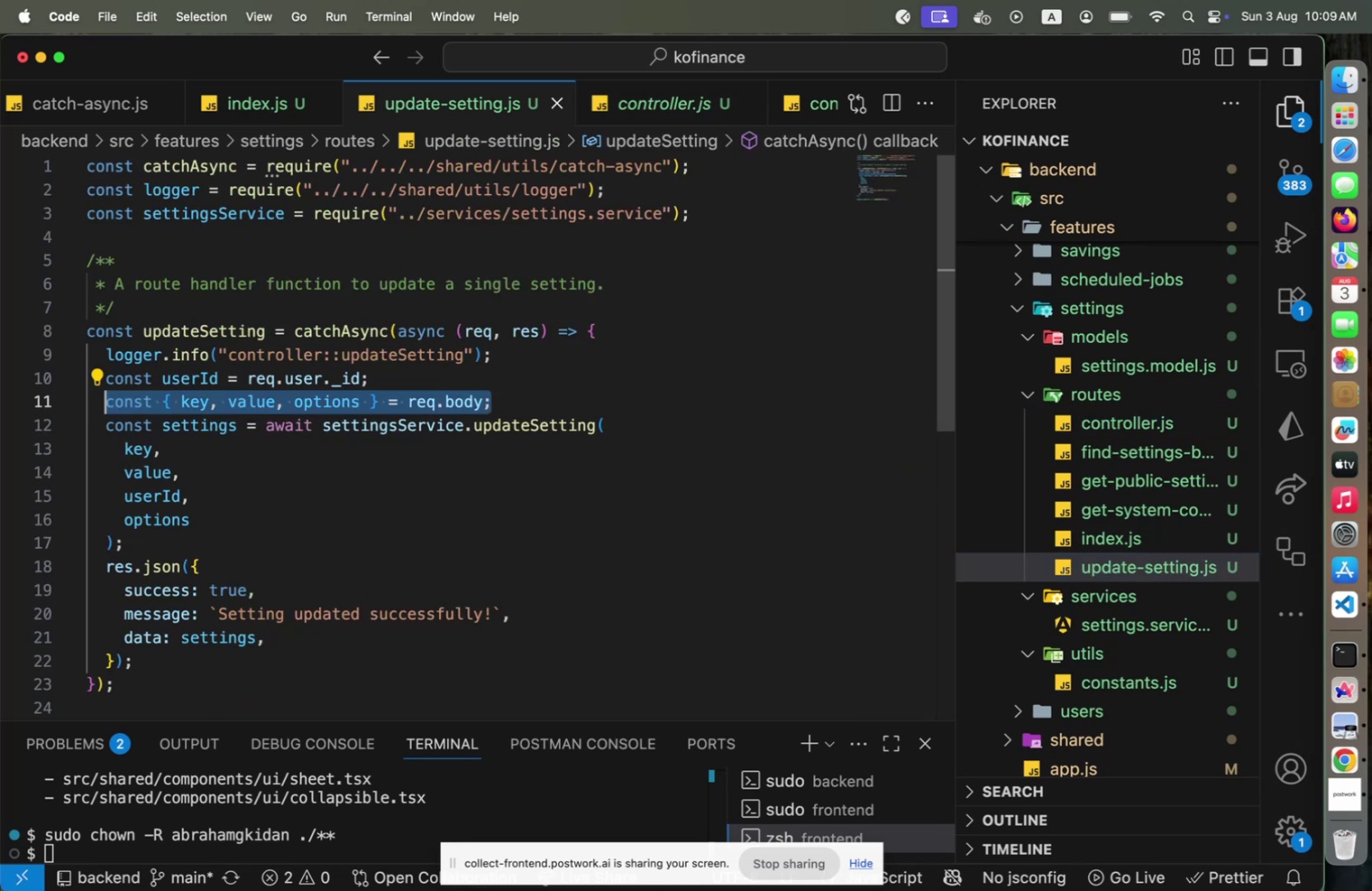 
key(Meta+V)
 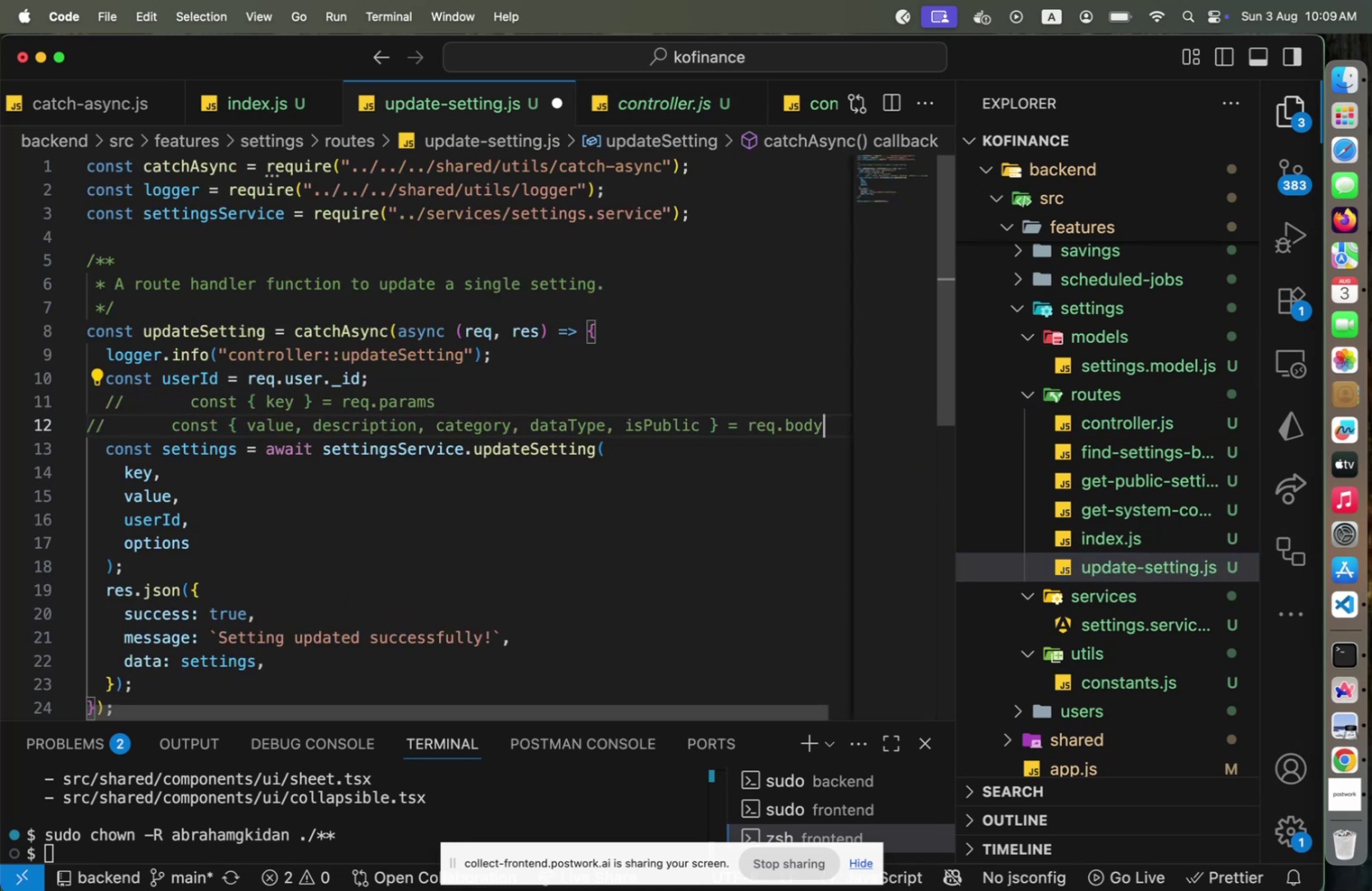 
key(Shift+ArrowUp)
 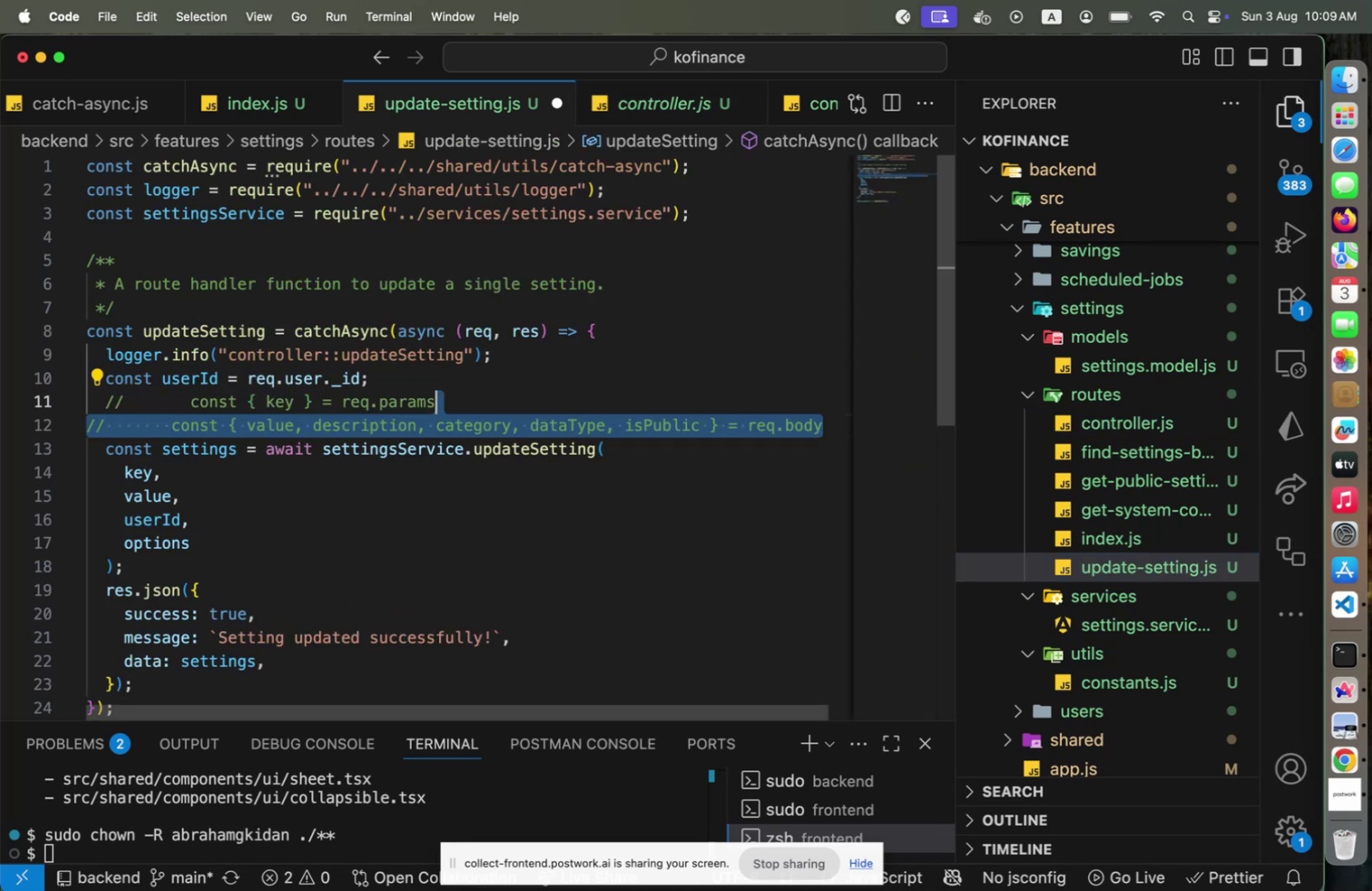 
key(Shift+Home)
 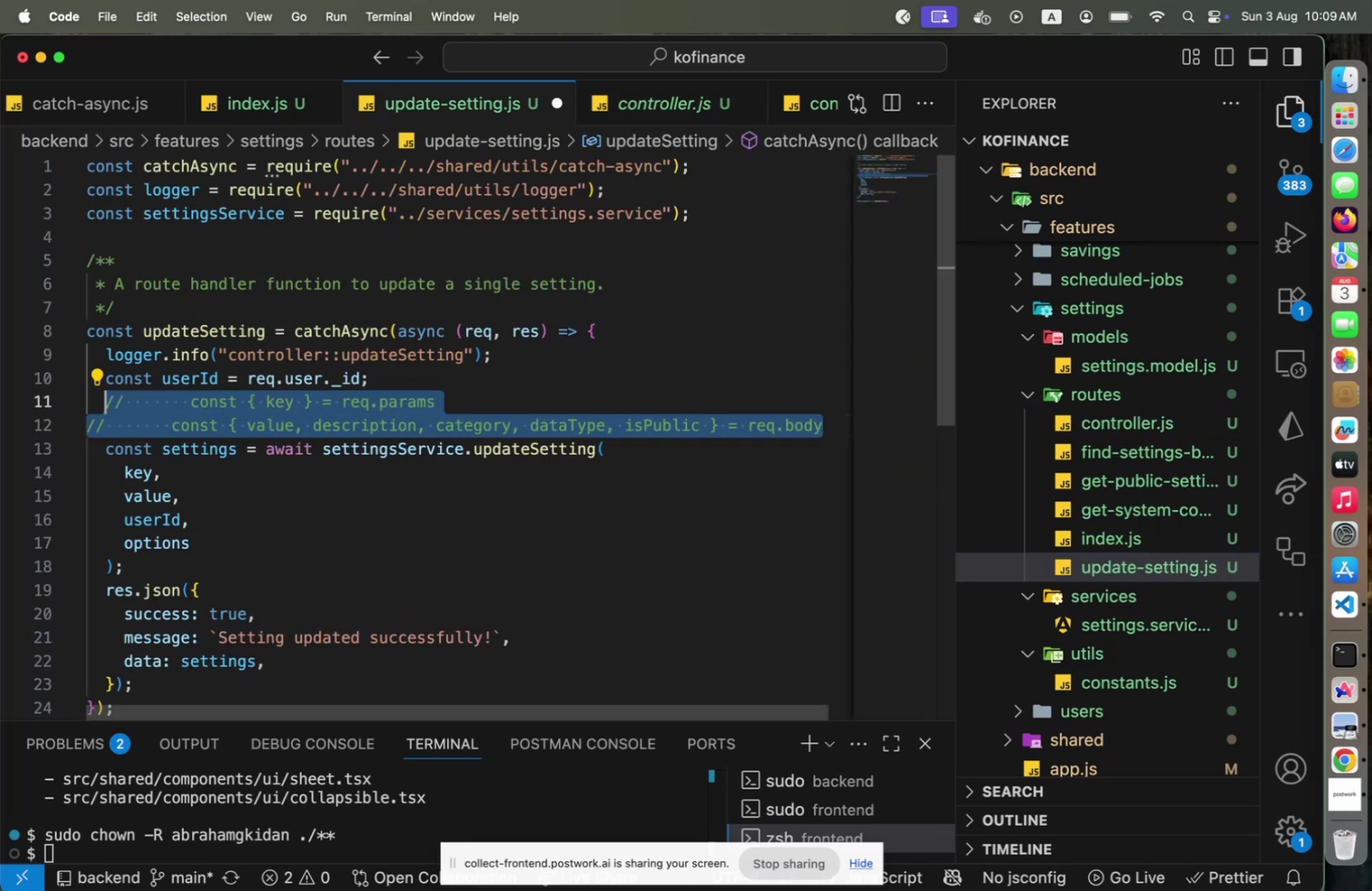 
key(Meta+CommandLeft)
 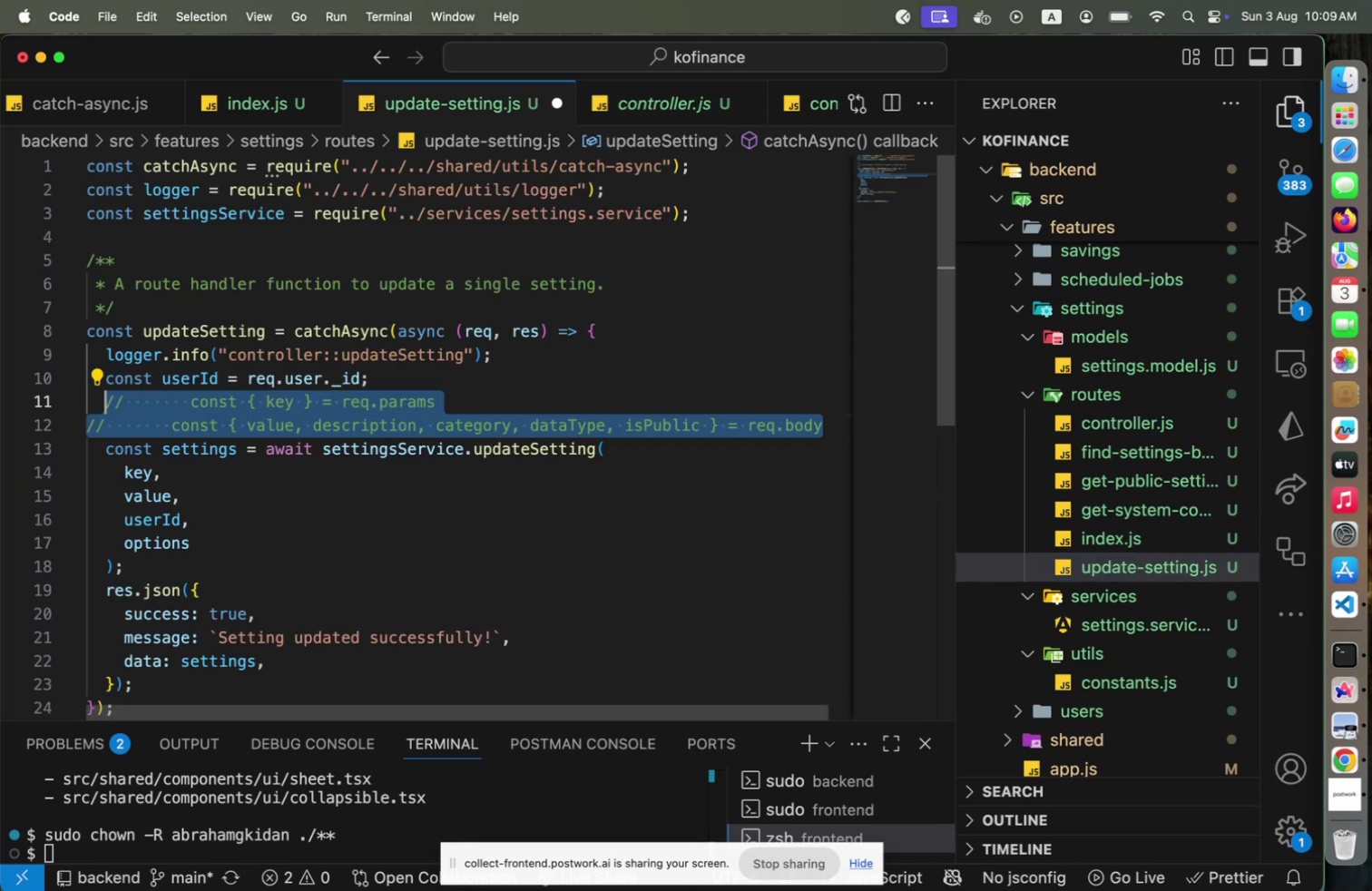 
key(Meta+Slash)
 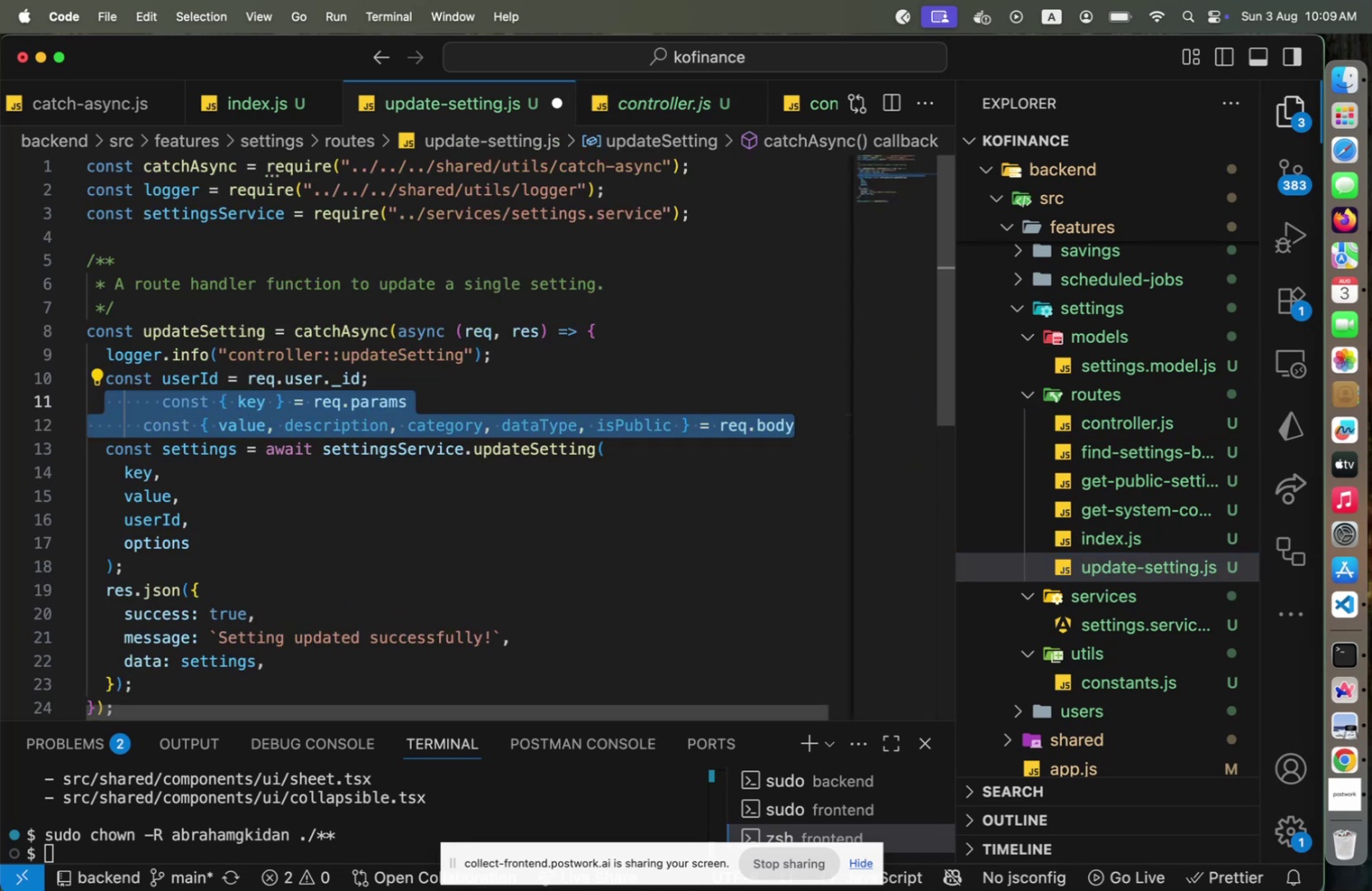 
key(ArrowLeft)
 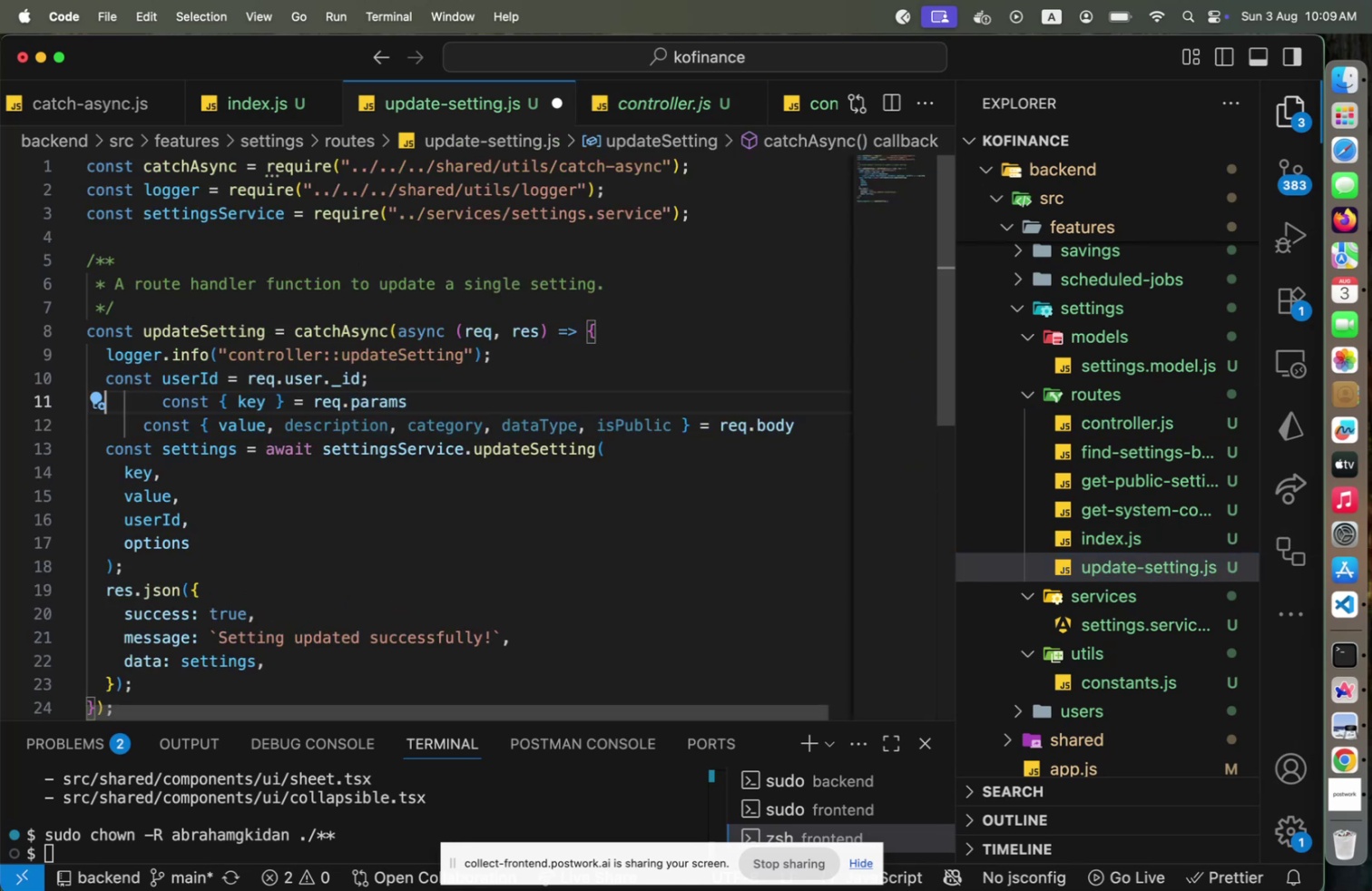 
key(Alt+Shift+F)
 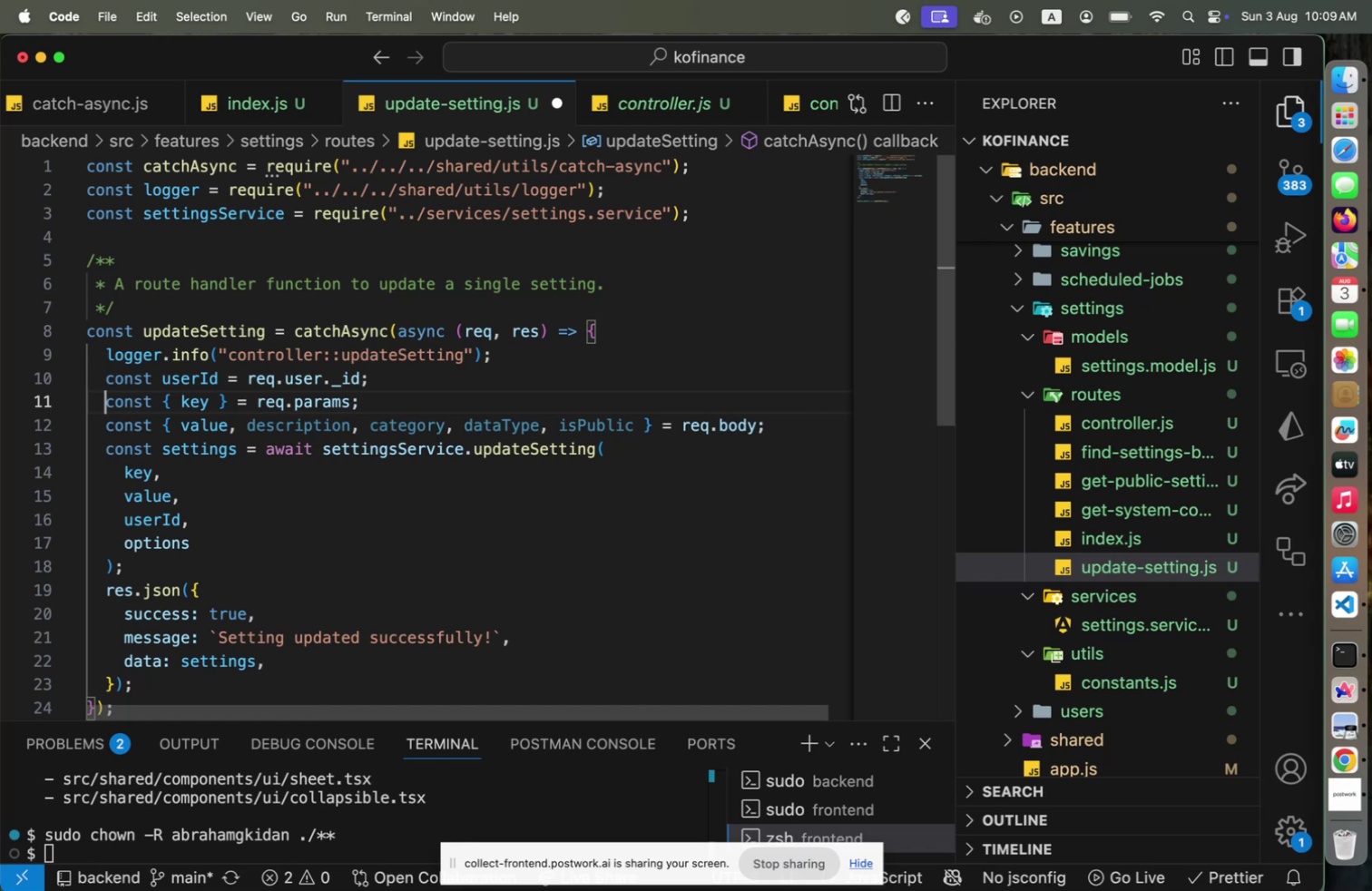 
key(ArrowDown)
 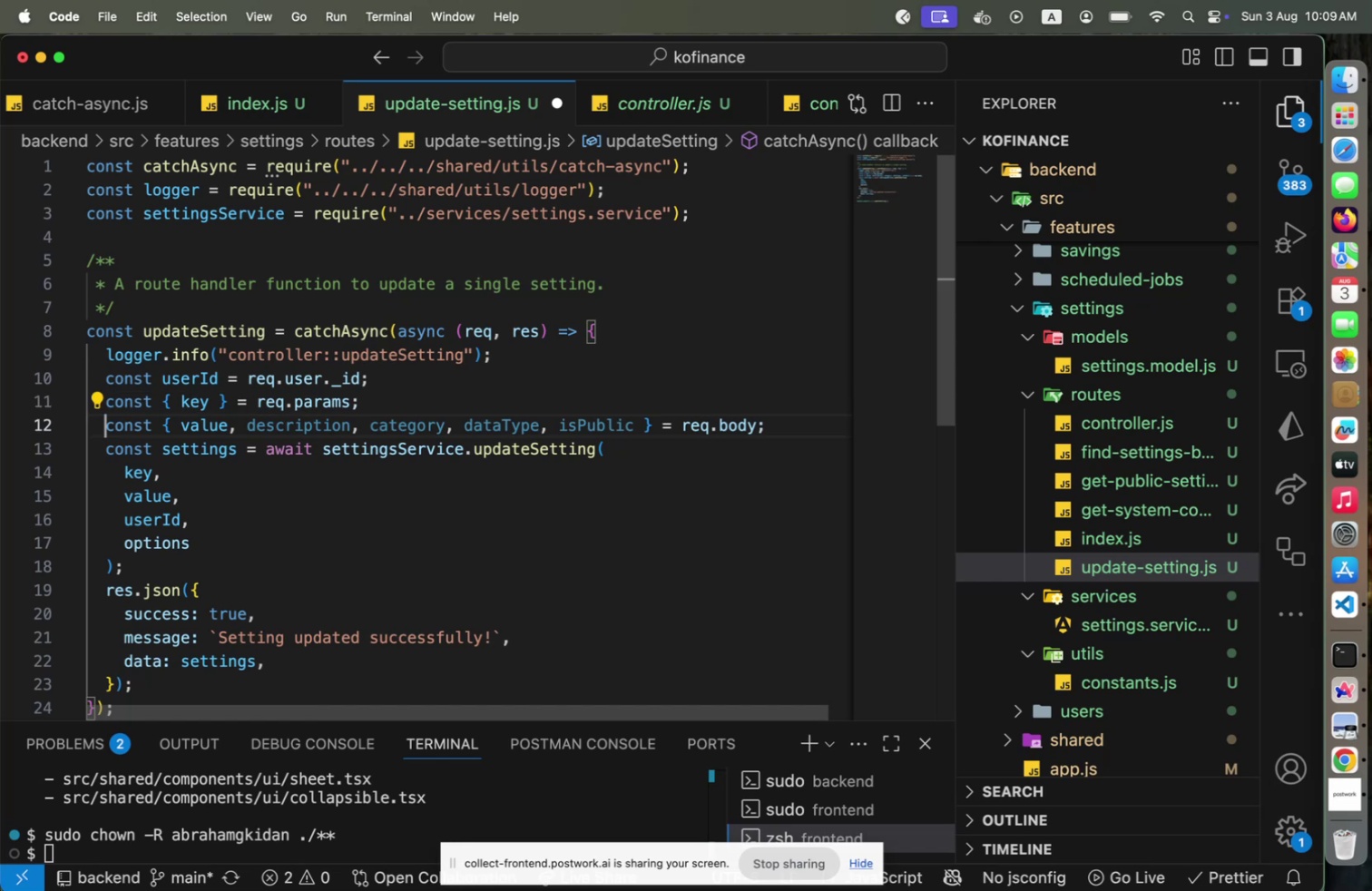 
hold_key(key=ArrowRight, duration=1.38)
 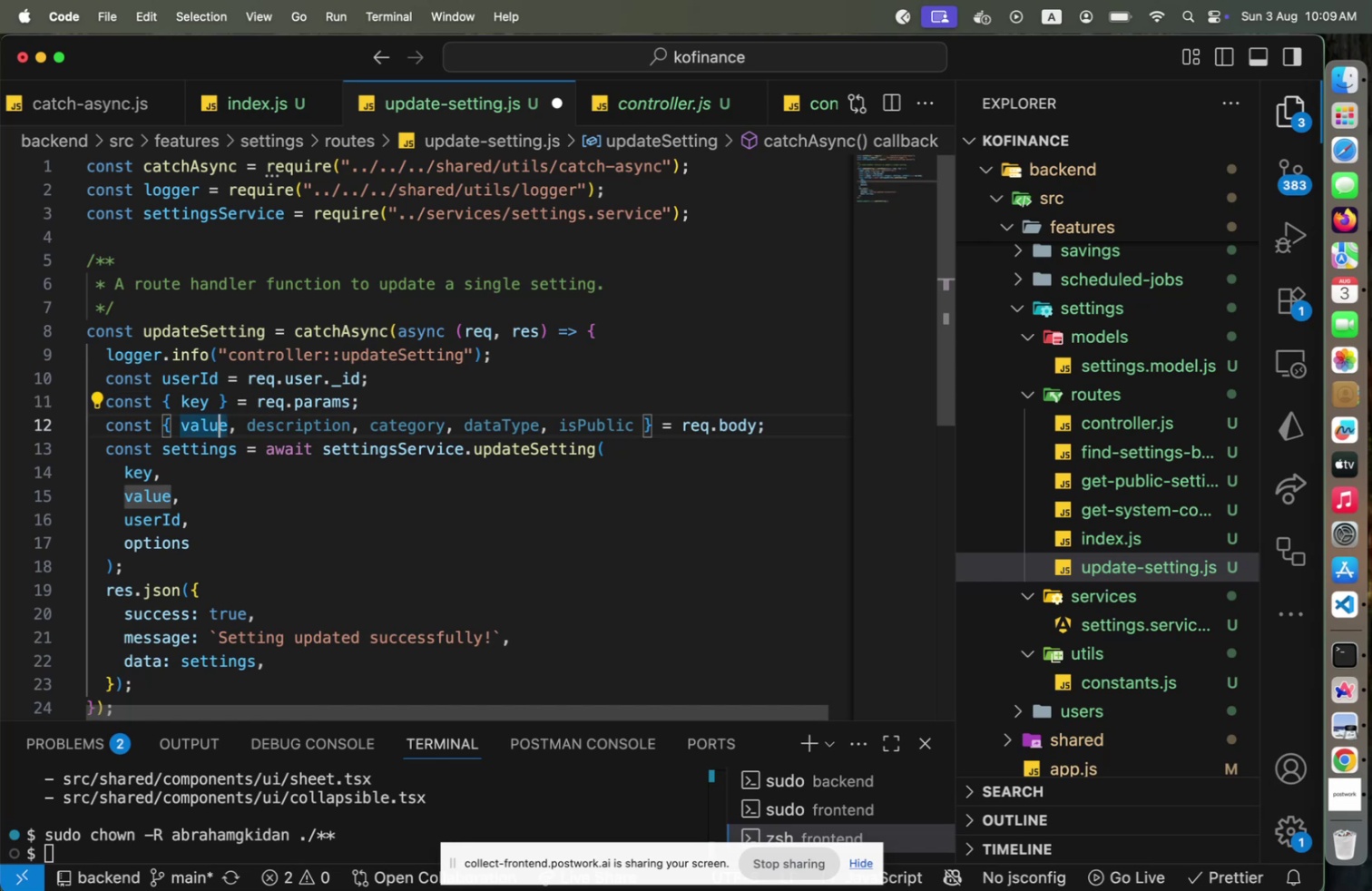 
key(ArrowUp)
 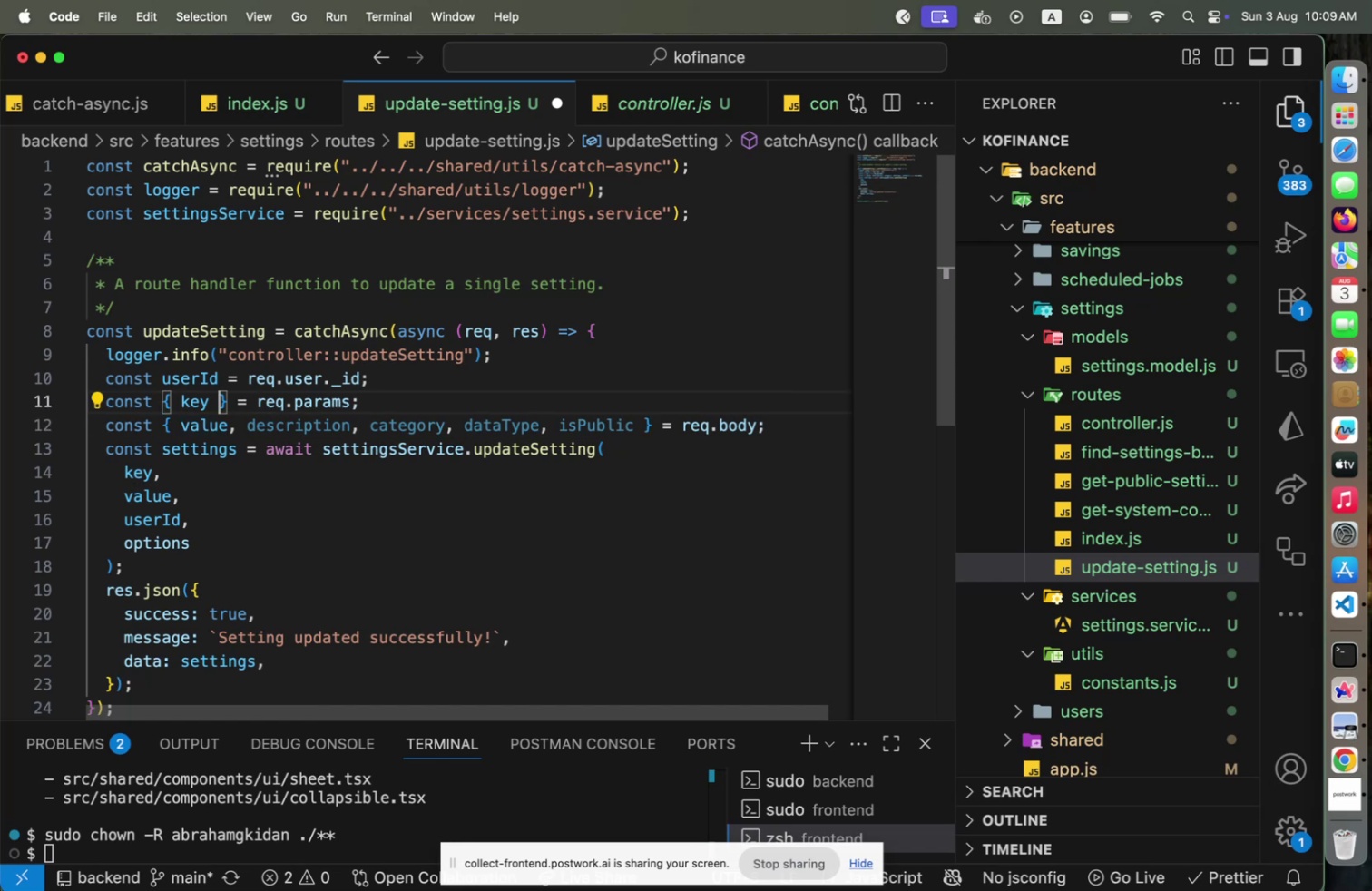 
key(End)
 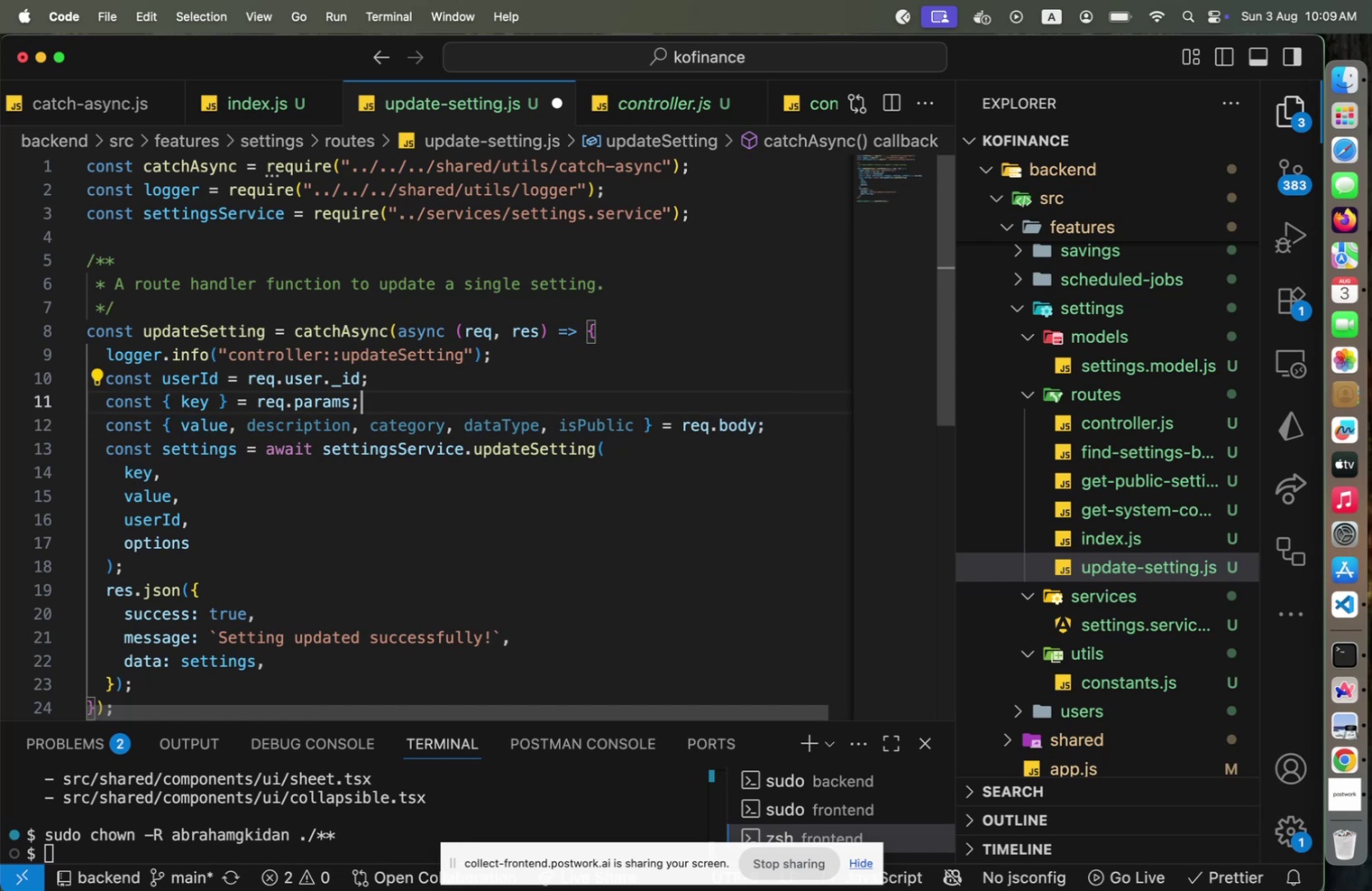 
key(ArrowLeft)
 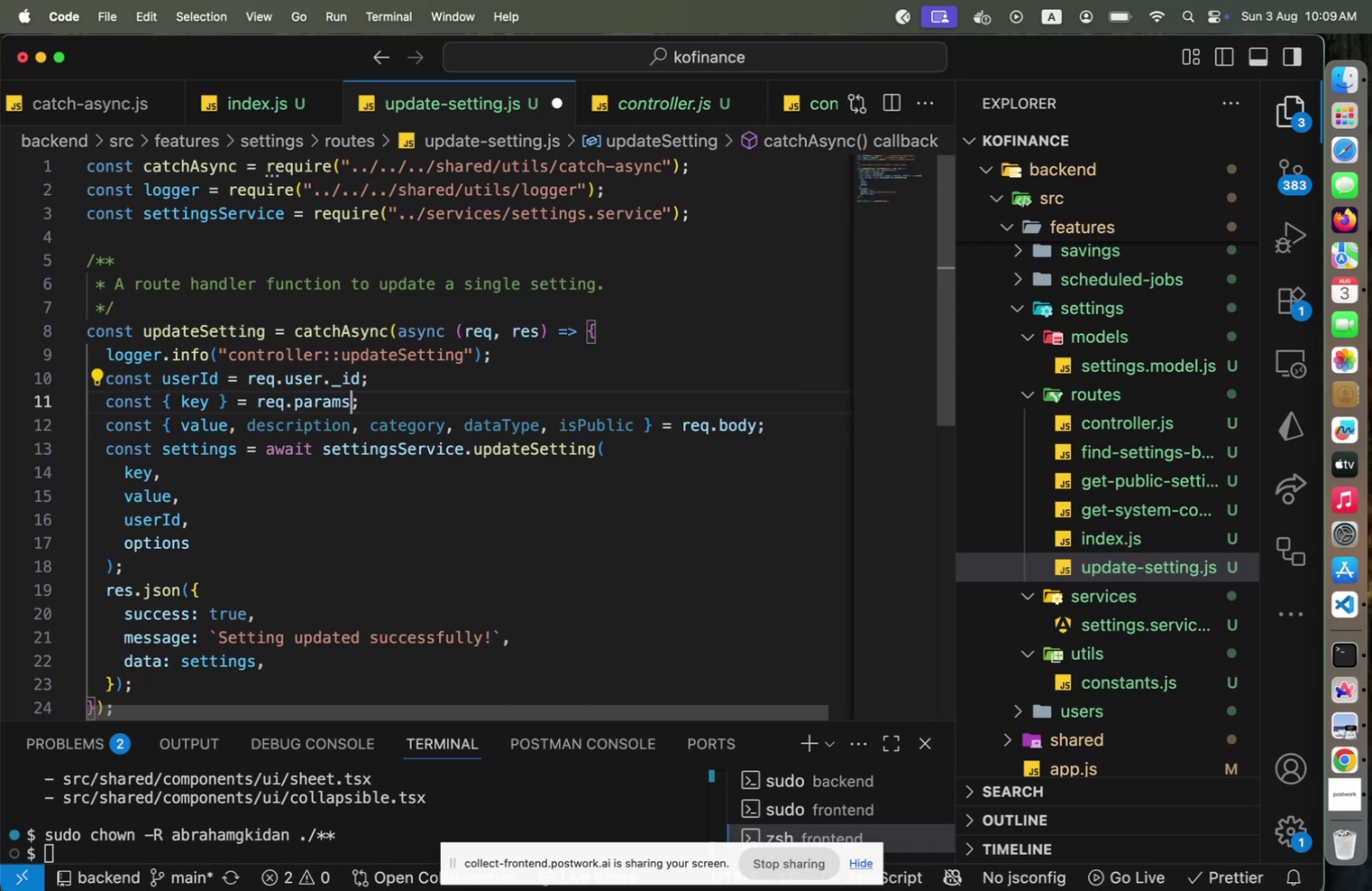 
type(.j)
key(Backspace)
type(key)
key(Backspace)
key(Backspace)
 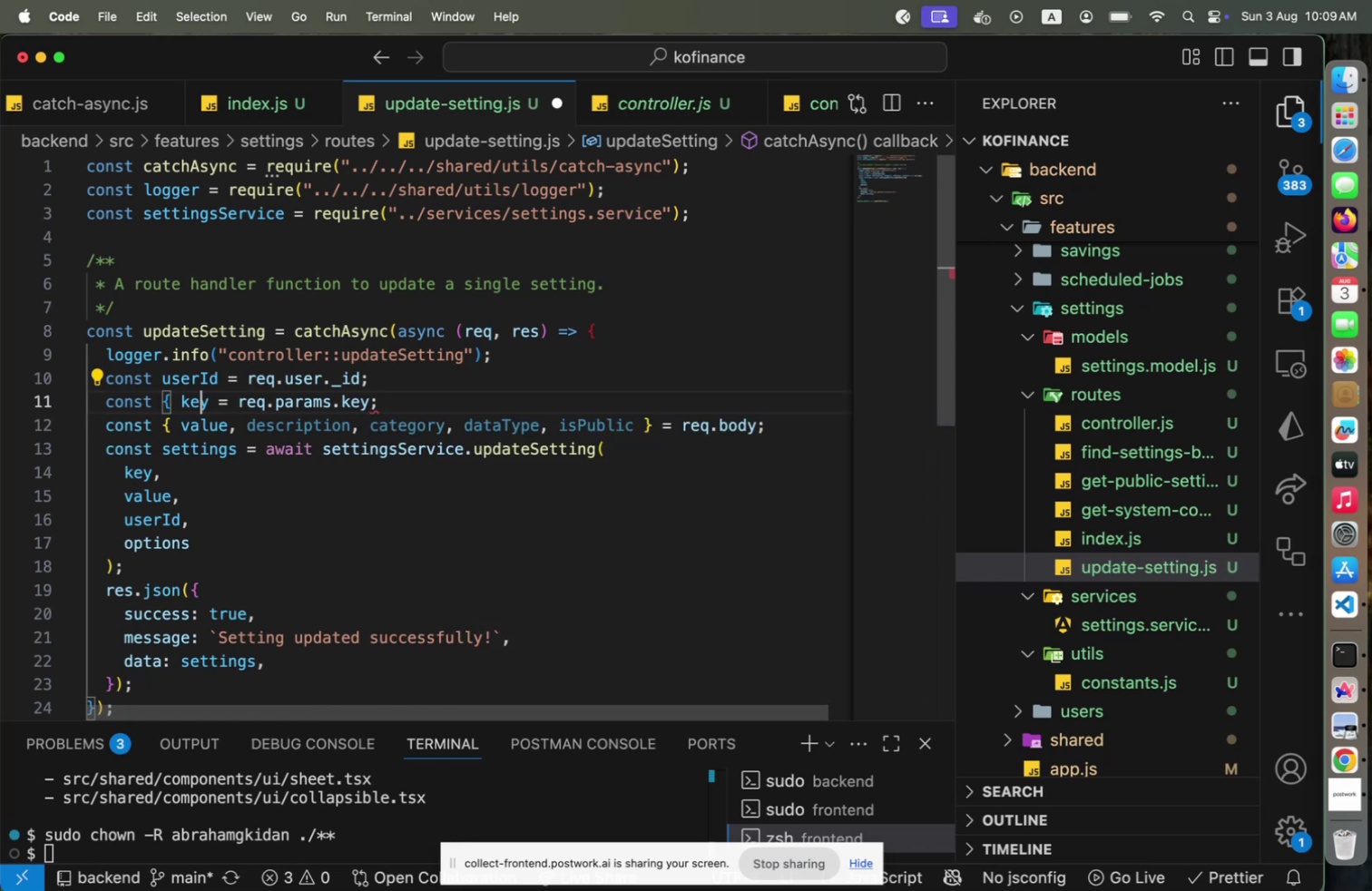 
hold_key(key=ArrowLeft, duration=1.51)
 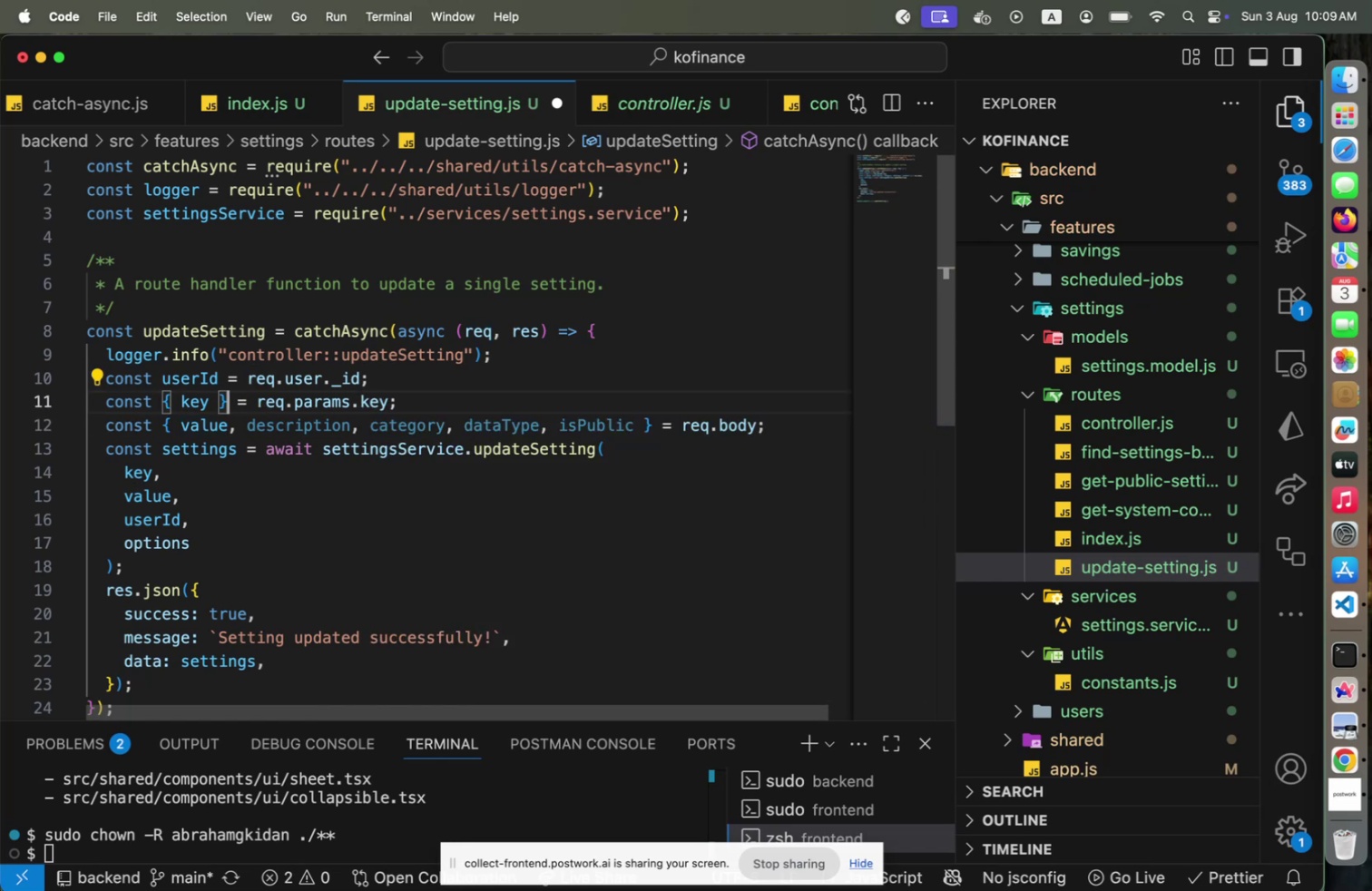 
hold_key(key=ArrowLeft, duration=0.3)
 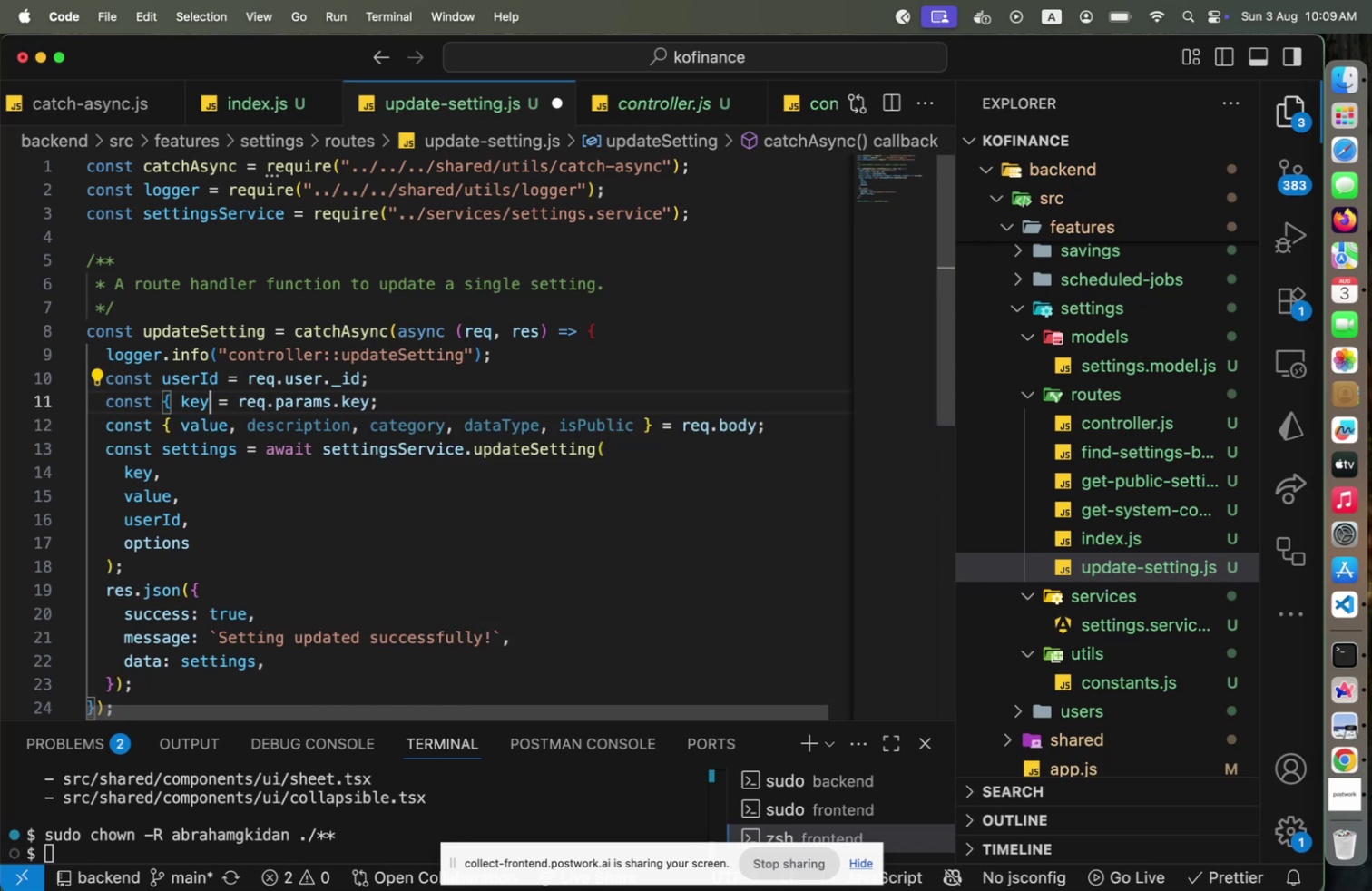 
key(ArrowLeft)
 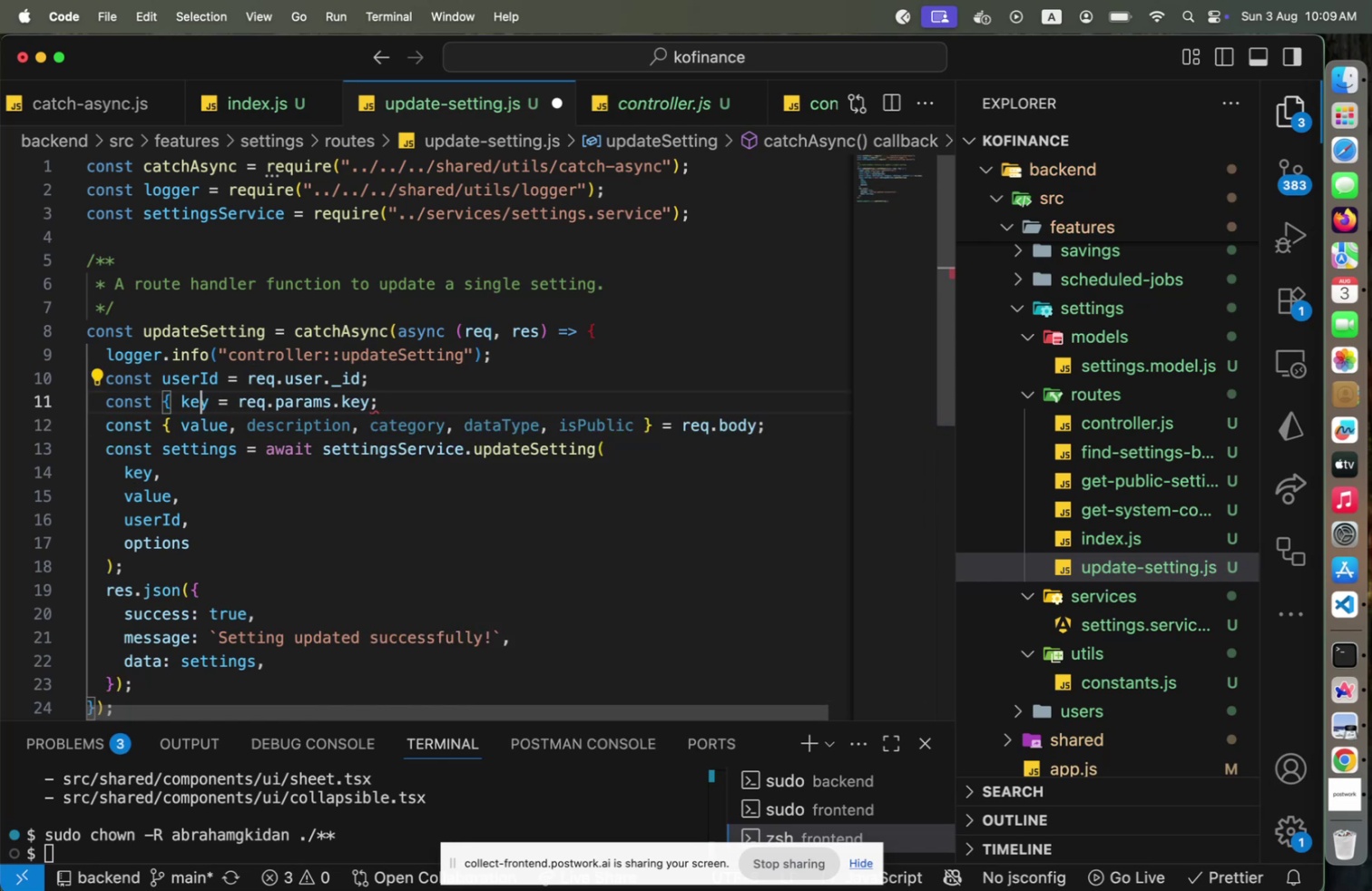 
key(ArrowLeft)
 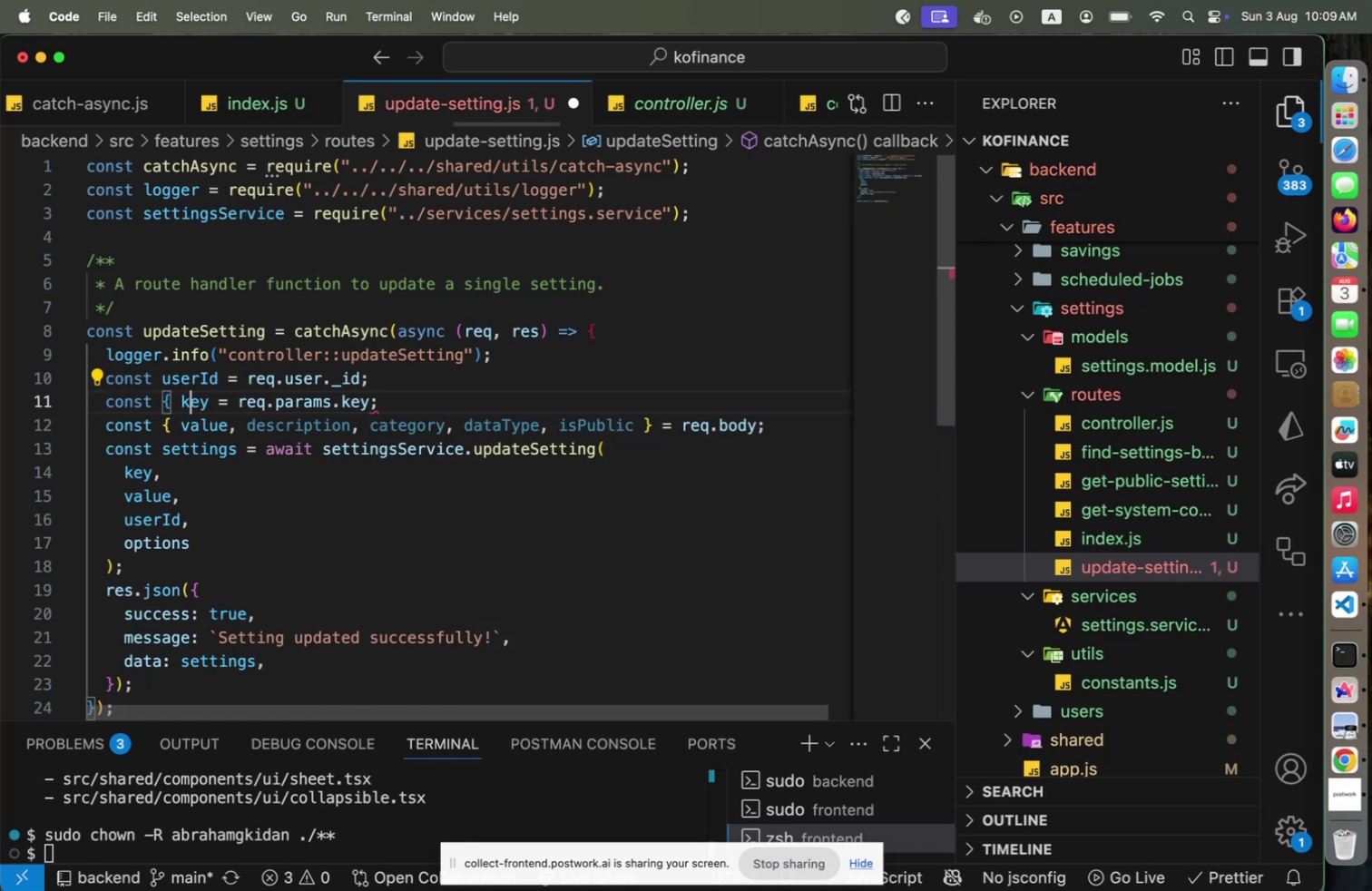 
key(ArrowLeft)
 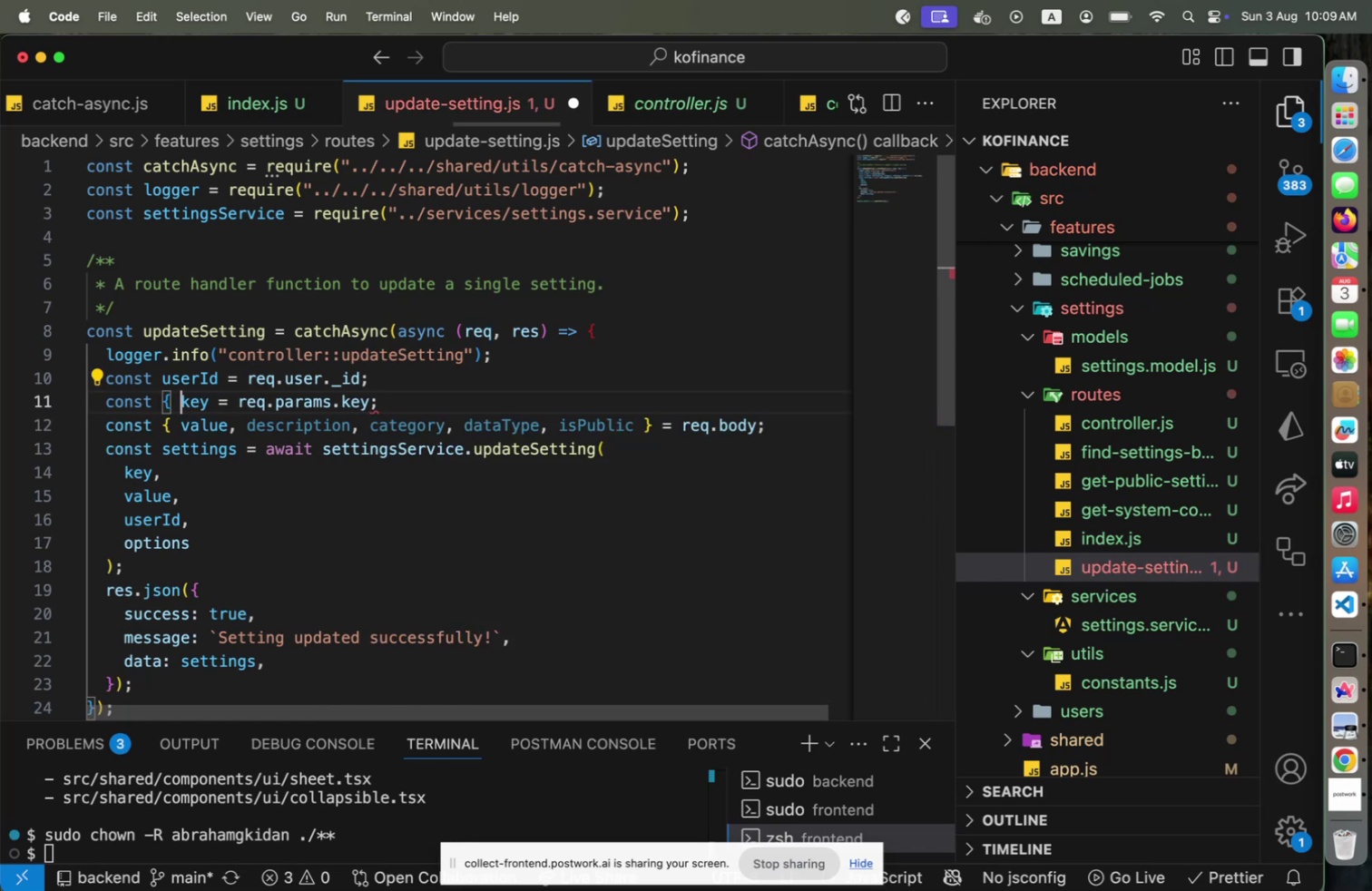 
key(Backspace)
 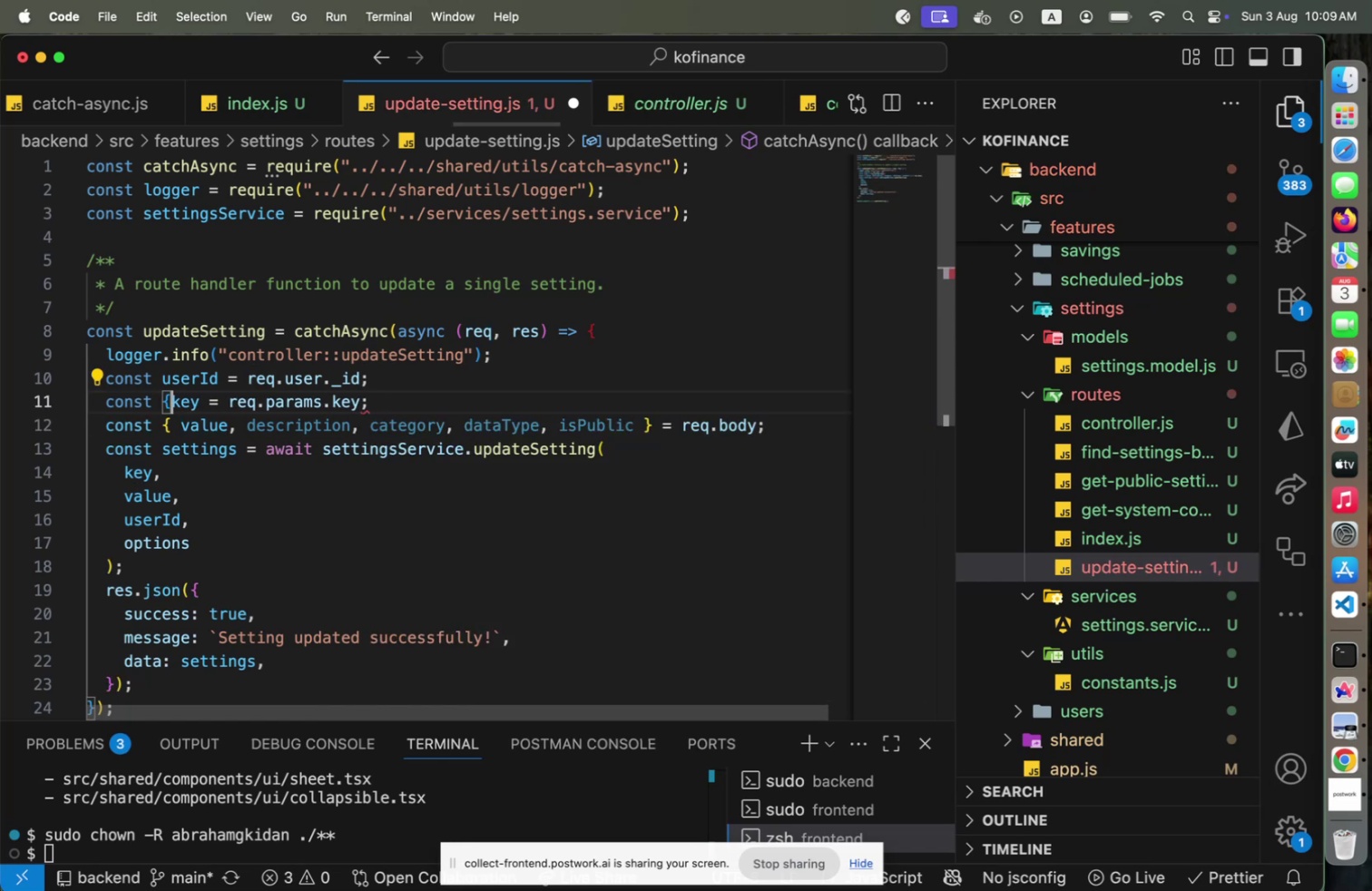 
key(Backspace)
 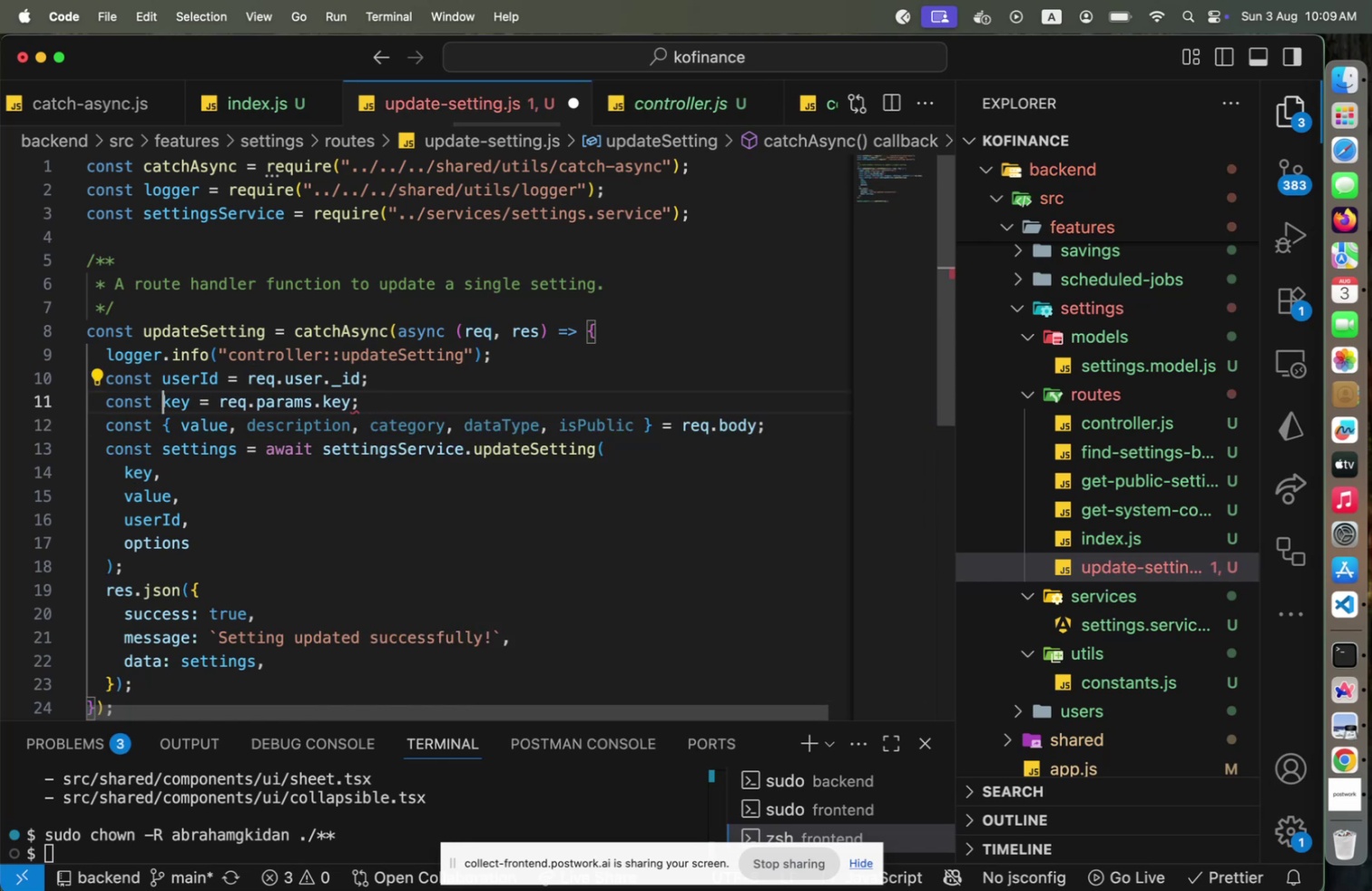 
key(End)
 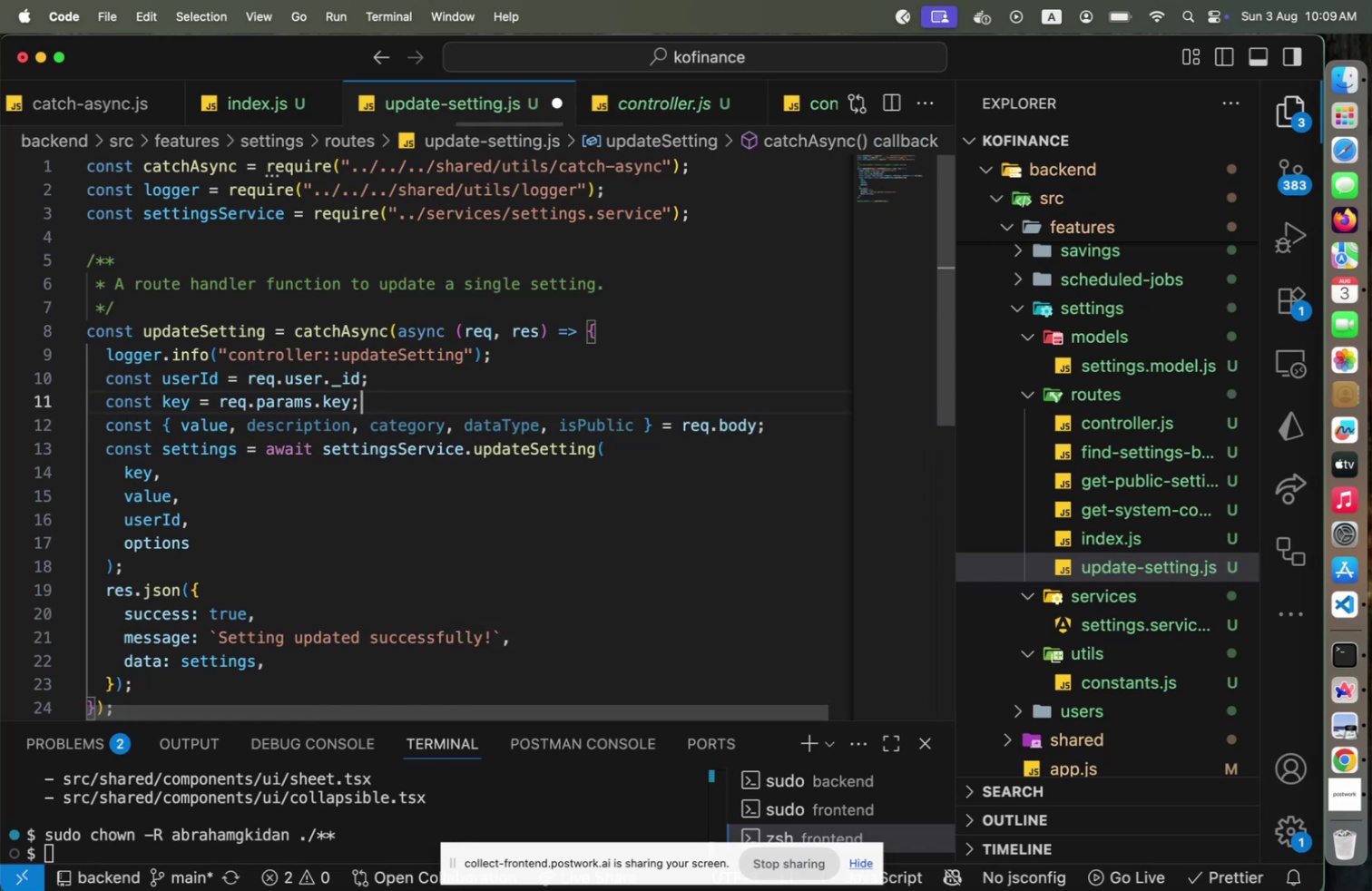 
key(ArrowDown)
 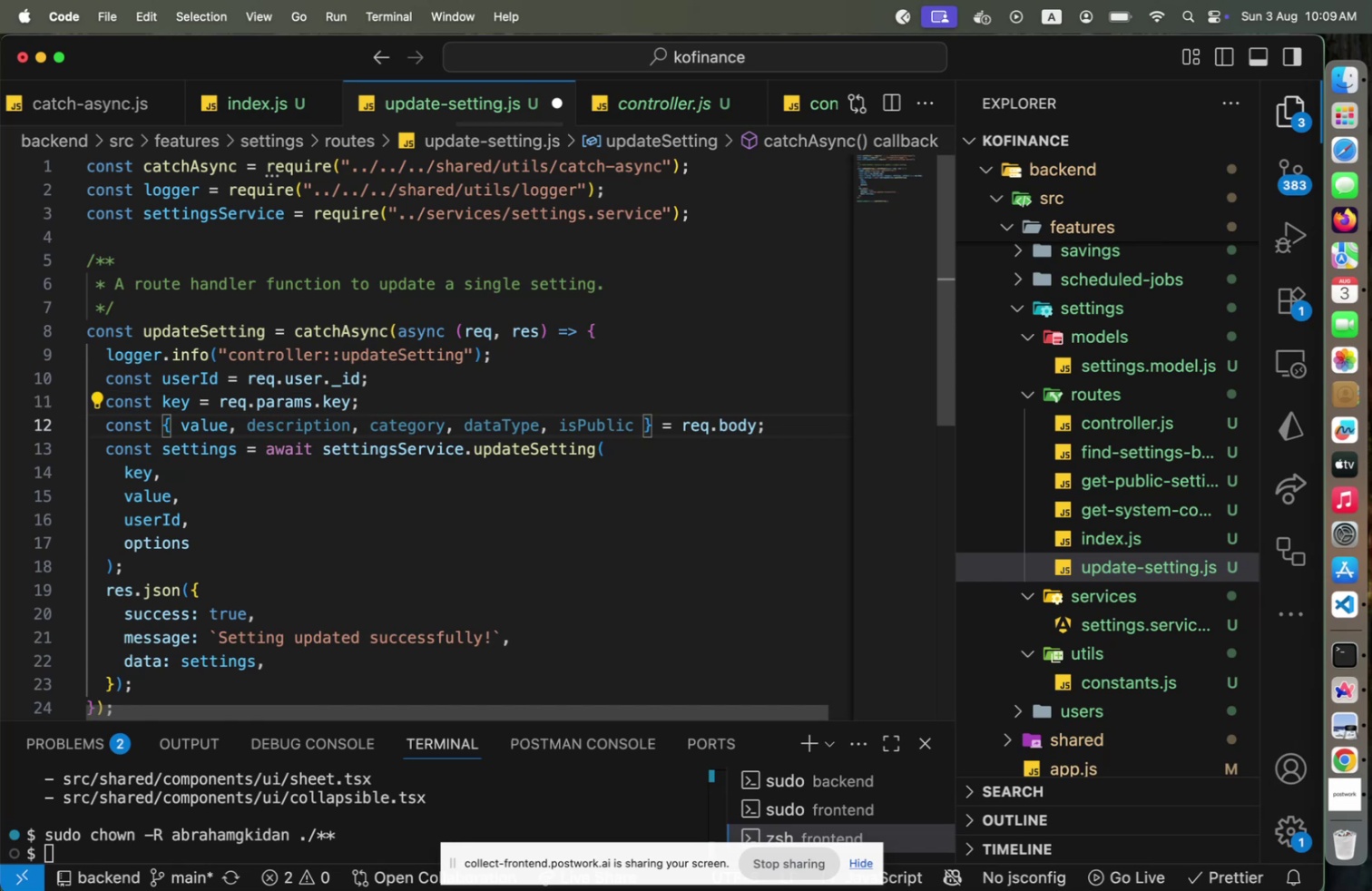 
key(End)
 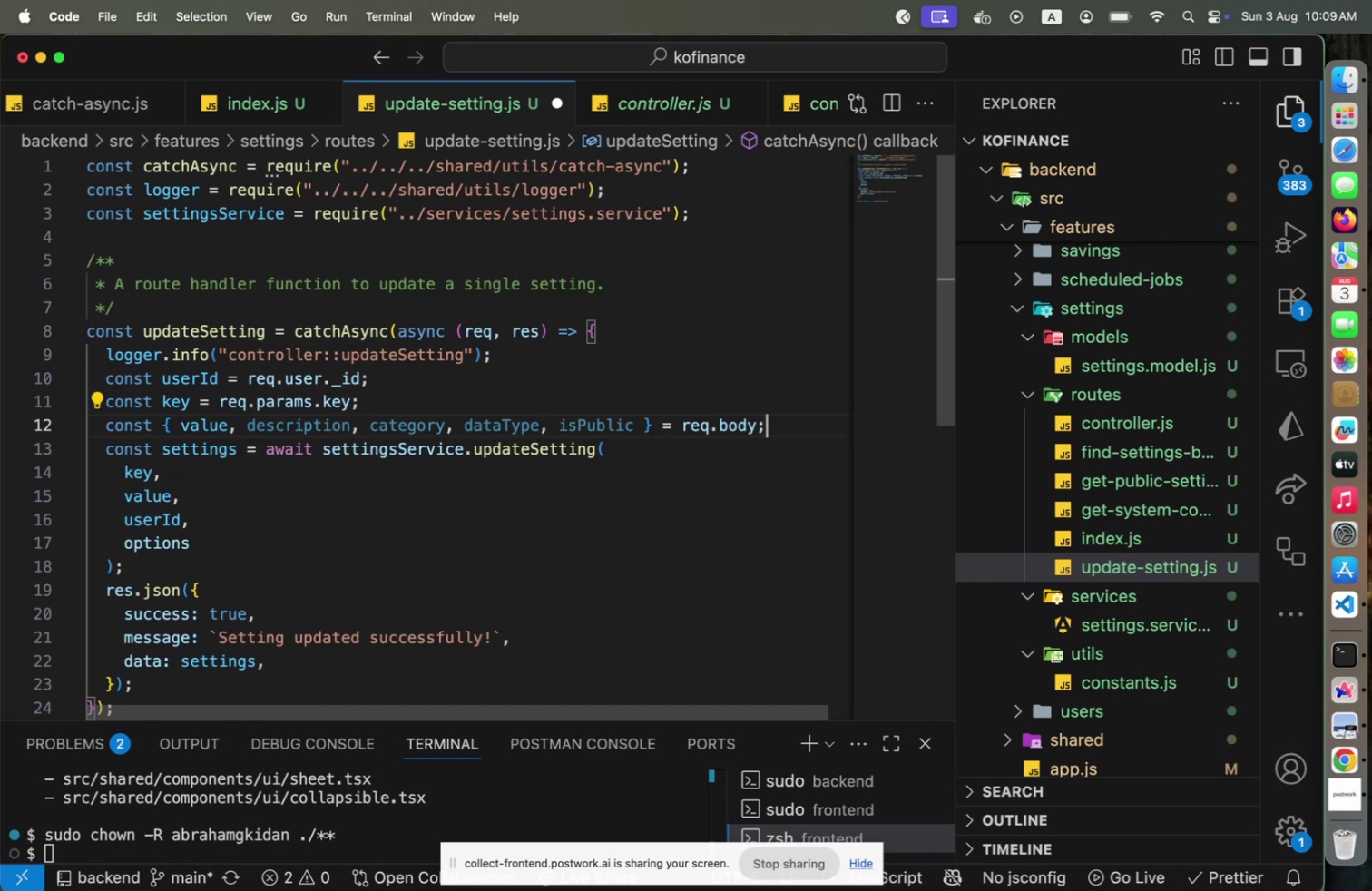 
key(ArrowDown)
 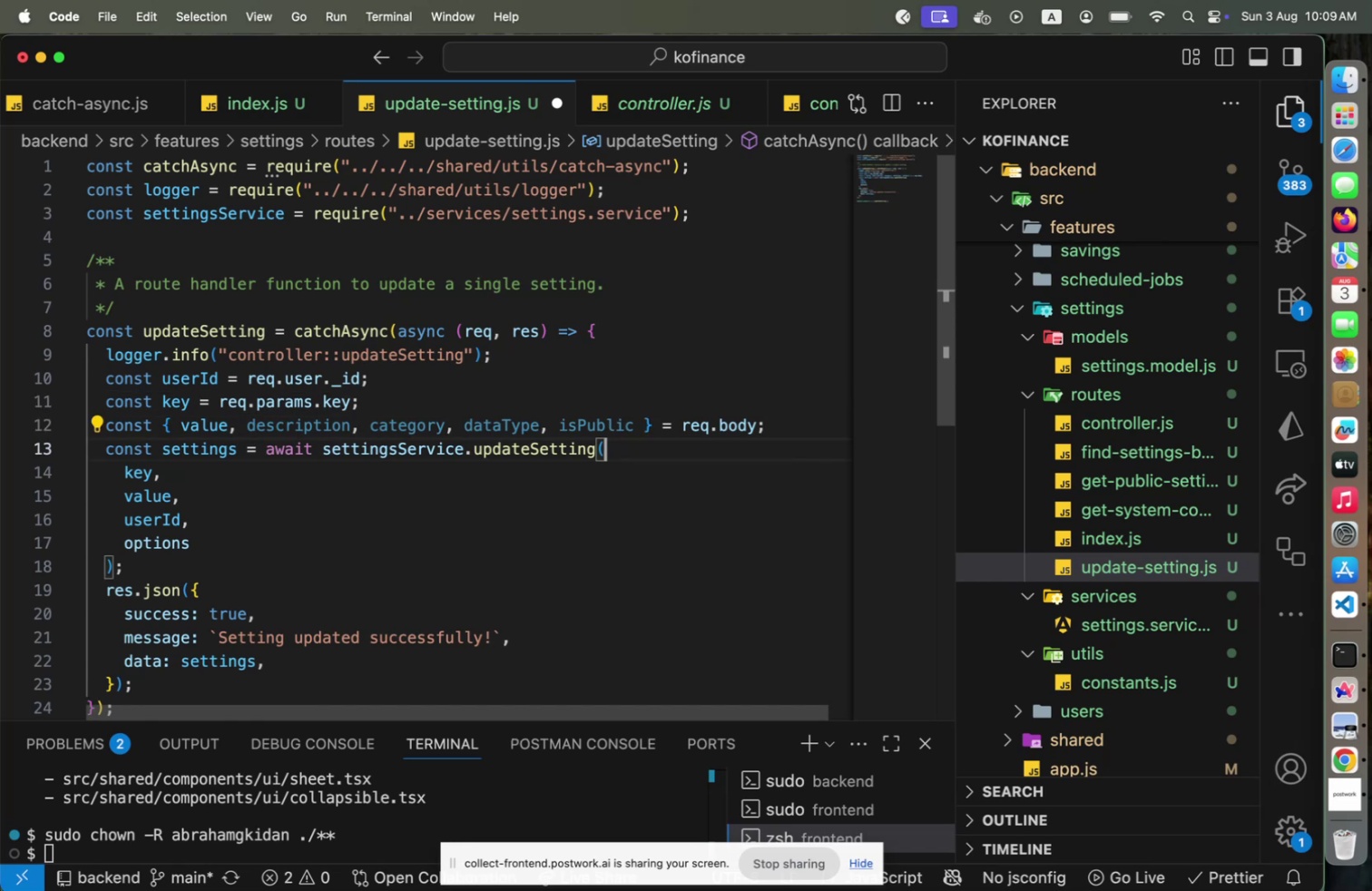 
hold_key(key=ArrowLeft, duration=1.5)
 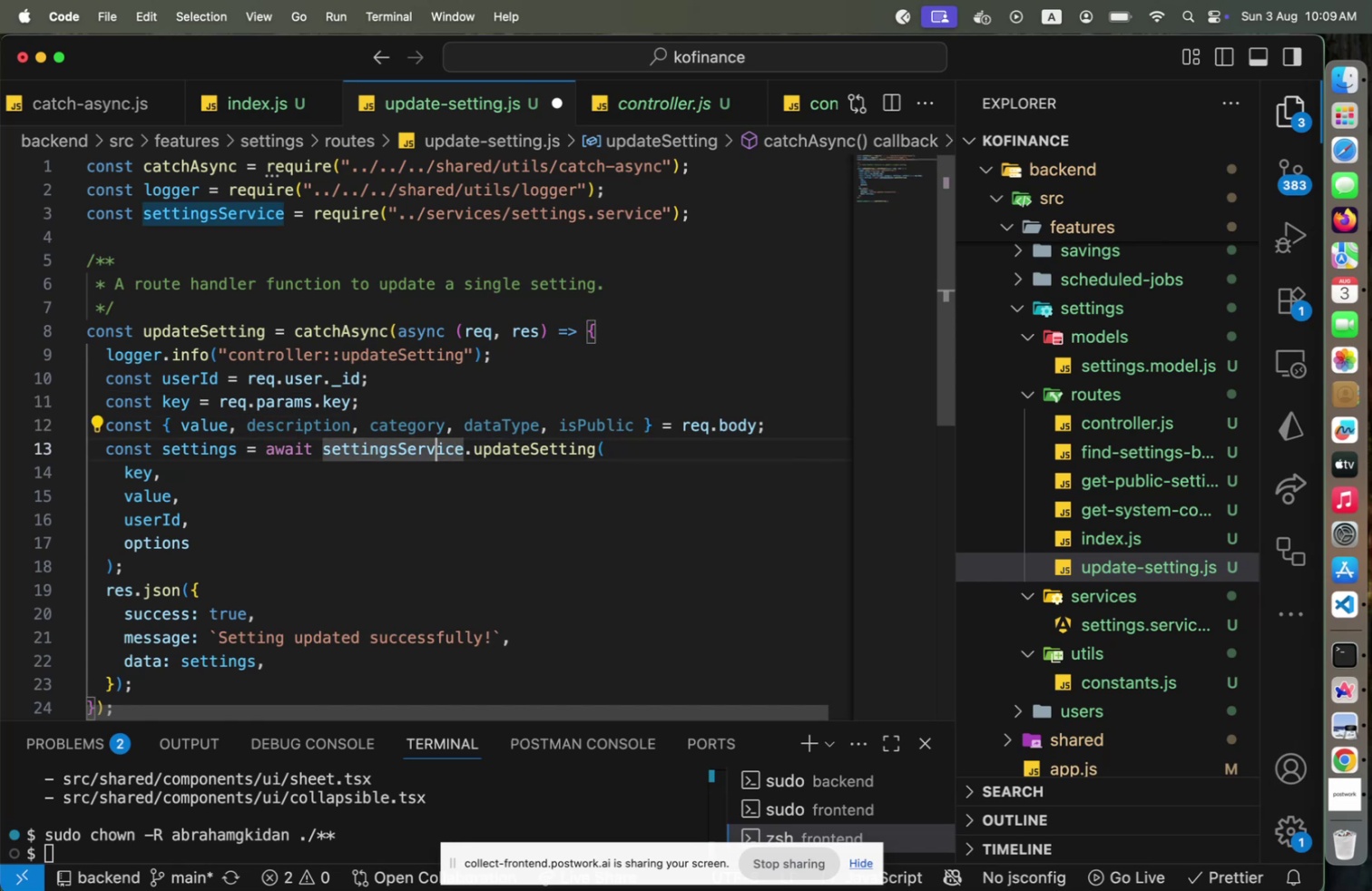 
hold_key(key=ArrowLeft, duration=0.35)
 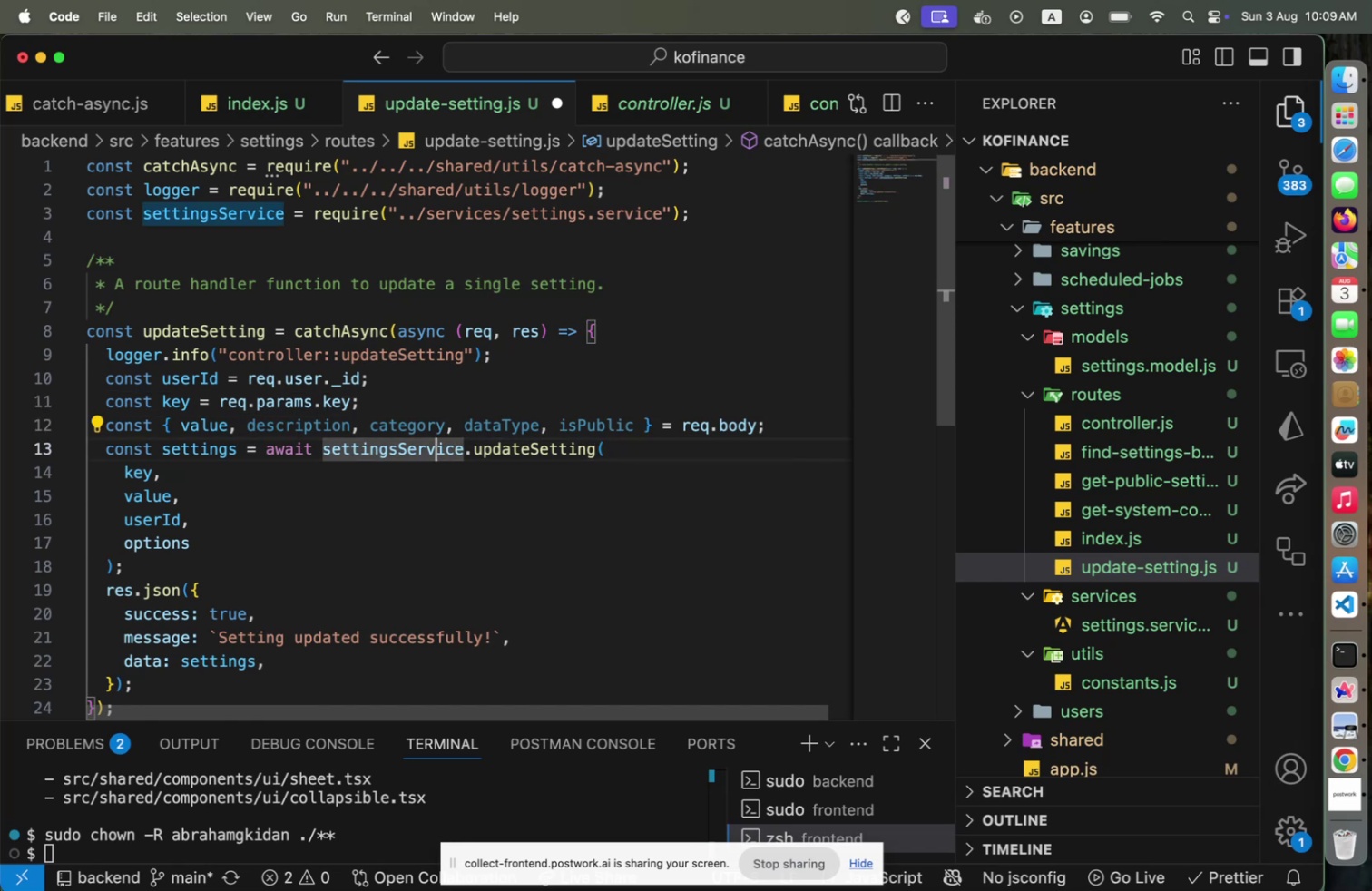 
key(ArrowDown)
 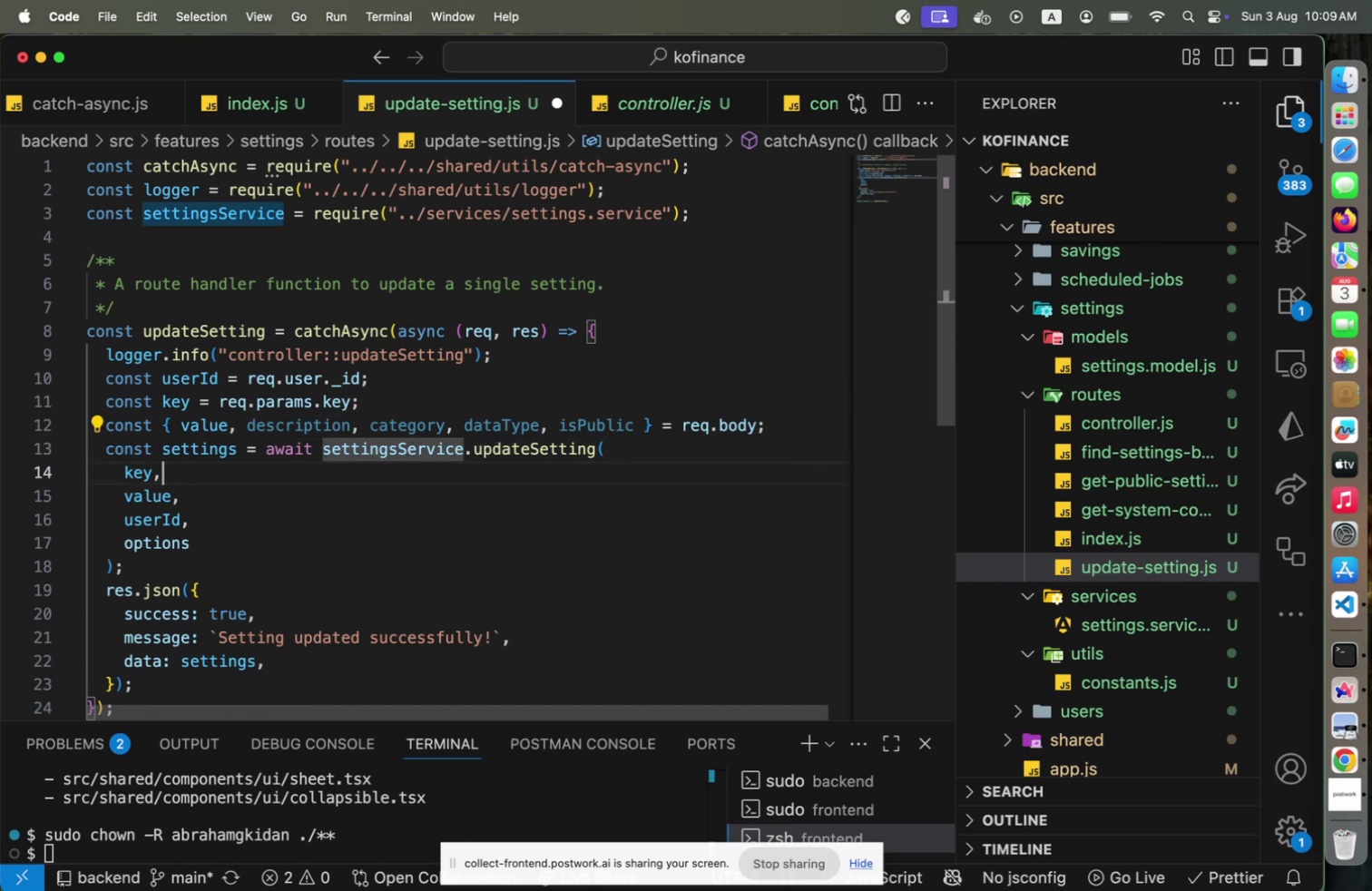 
key(ArrowDown)
 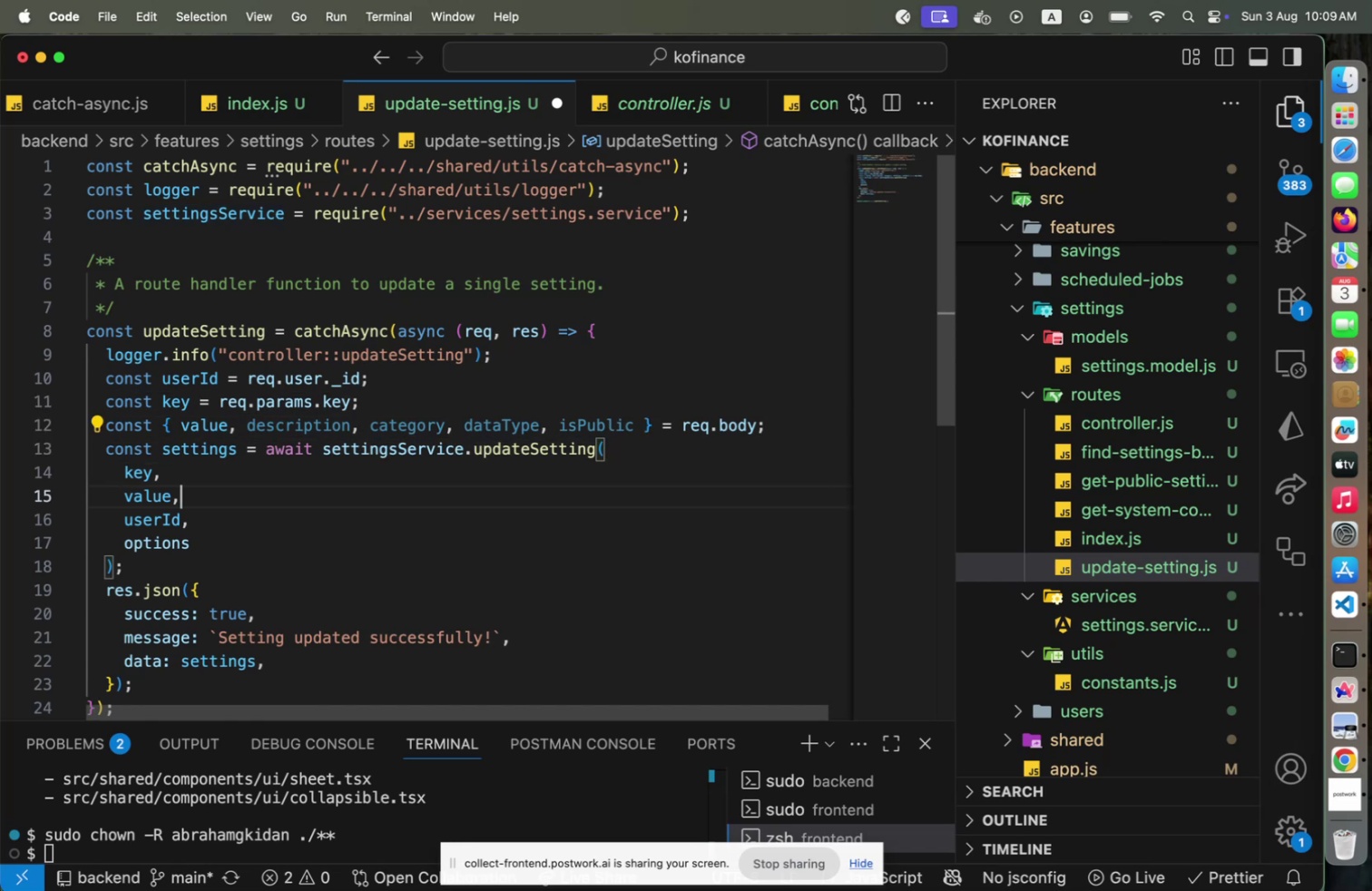 
key(ArrowDown)
 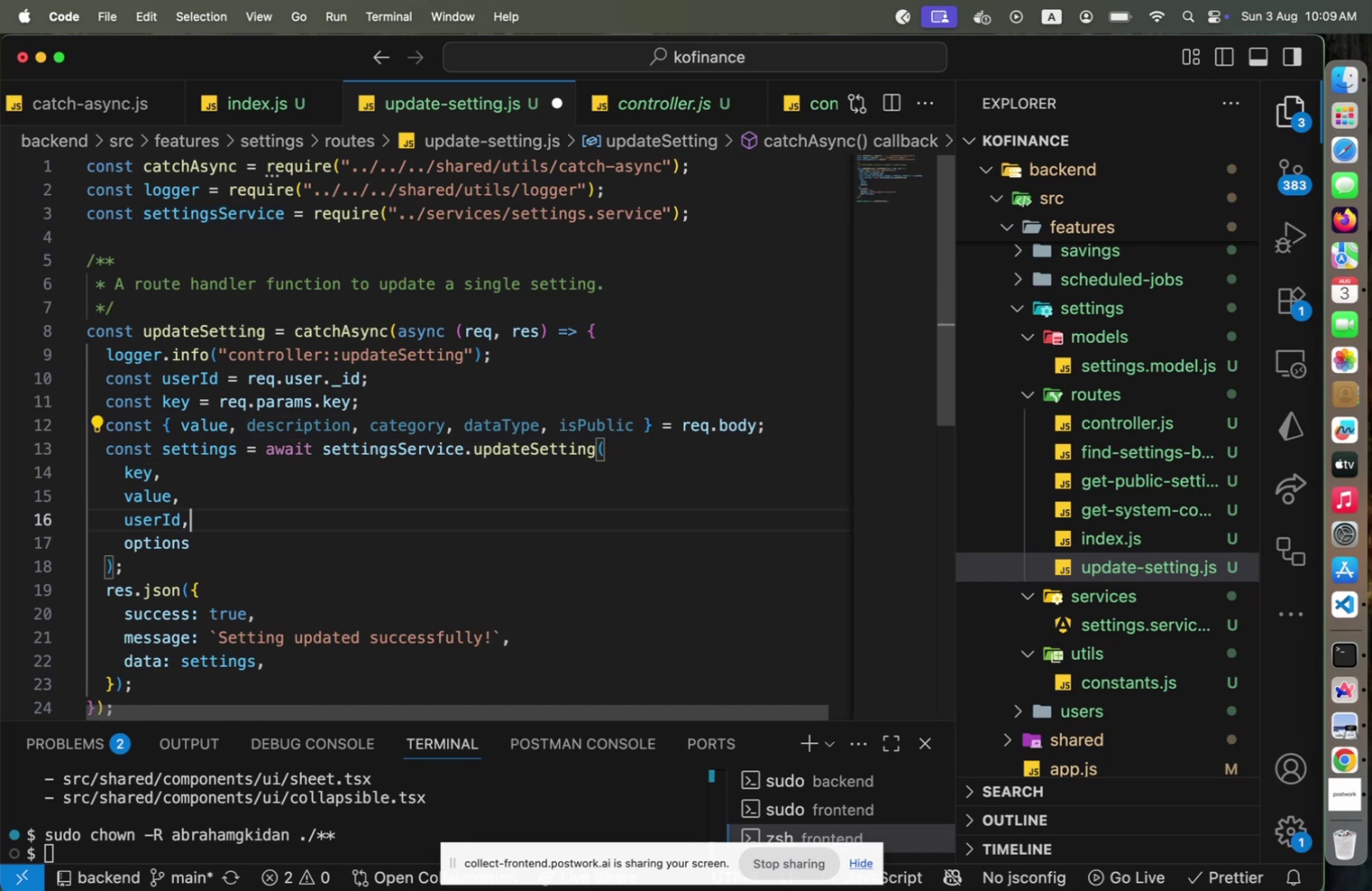 
key(ArrowDown)
 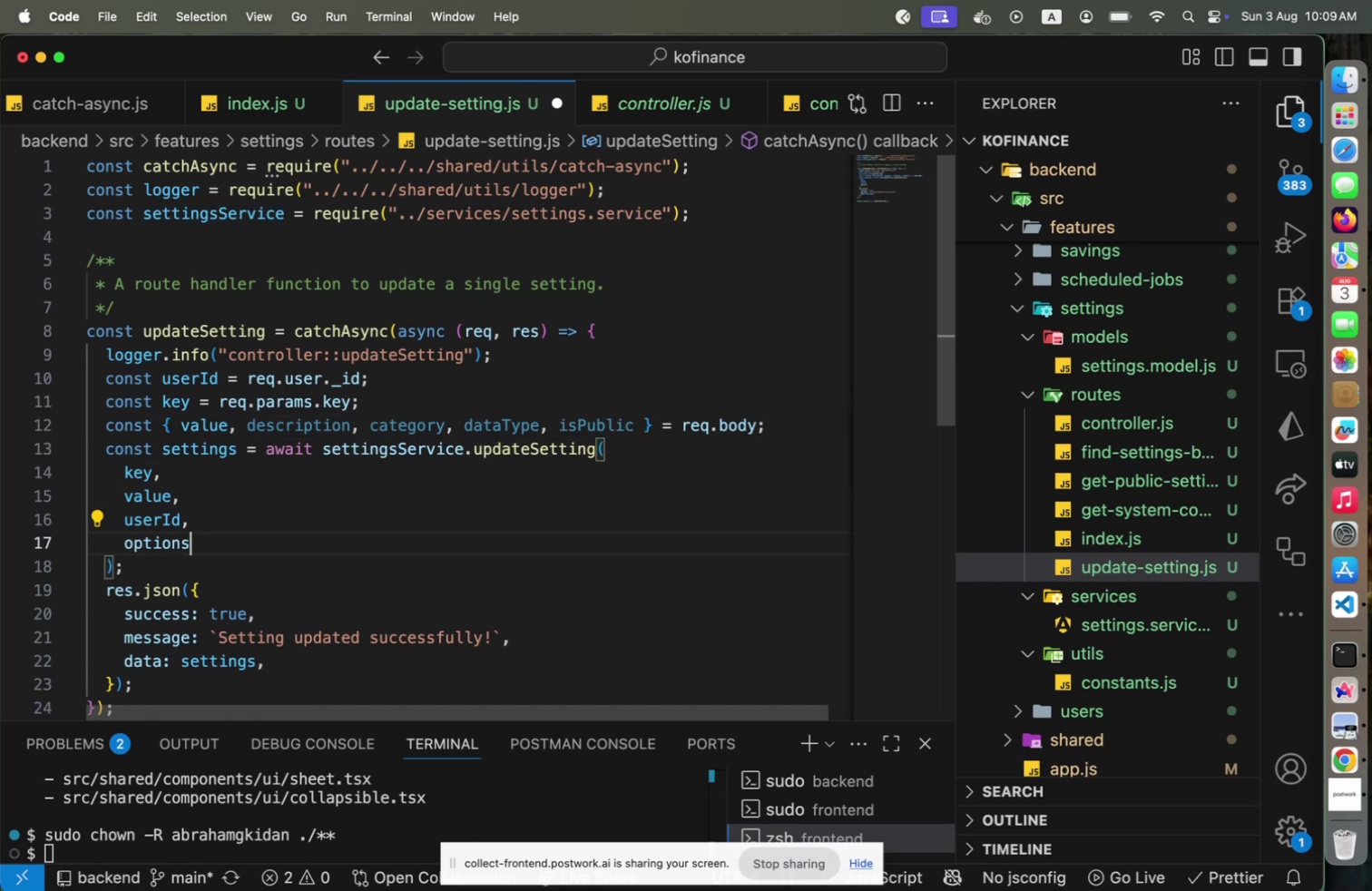 
key(Shift+ShiftLeft)
 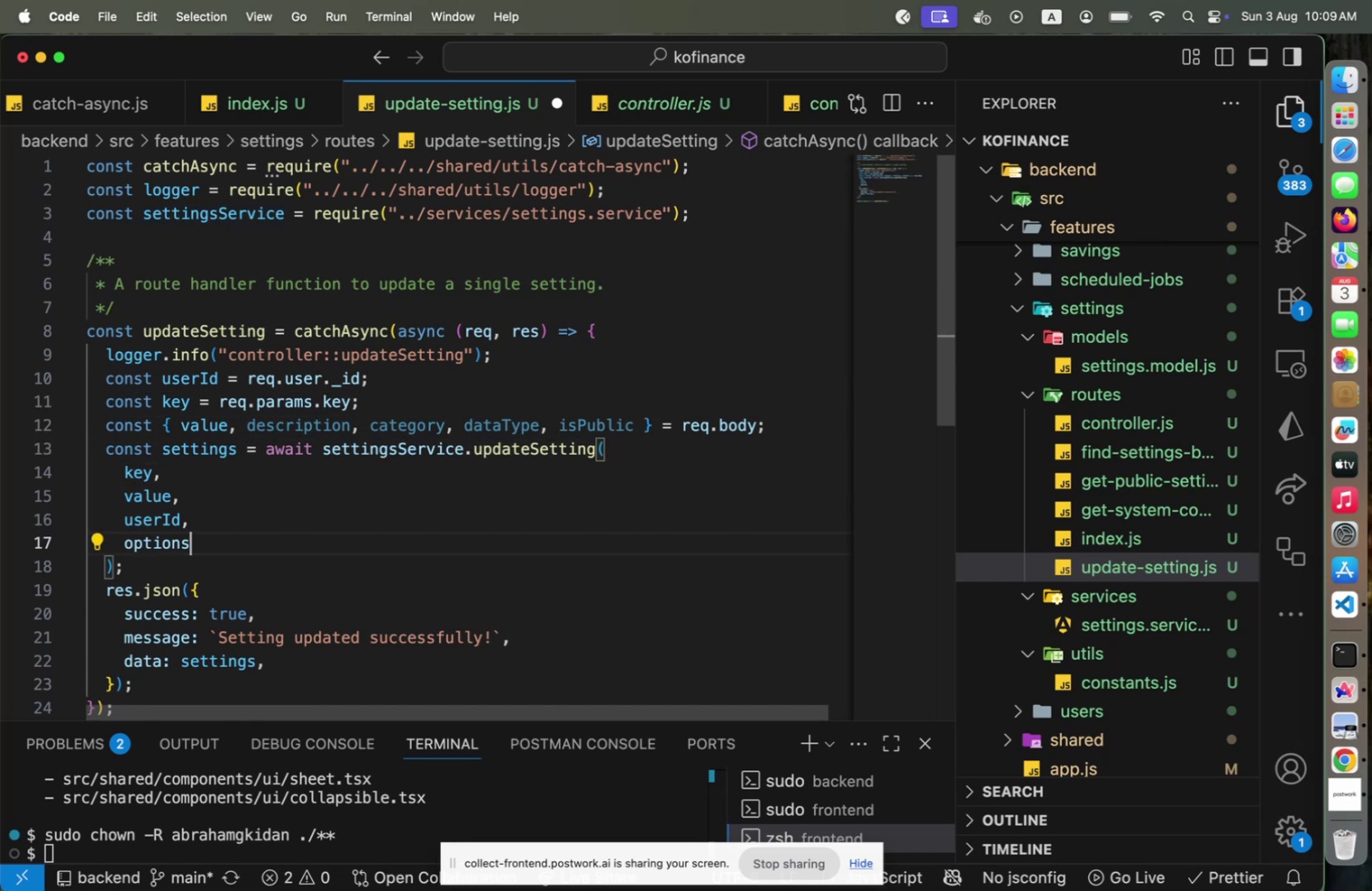 
key(Shift+Home)
 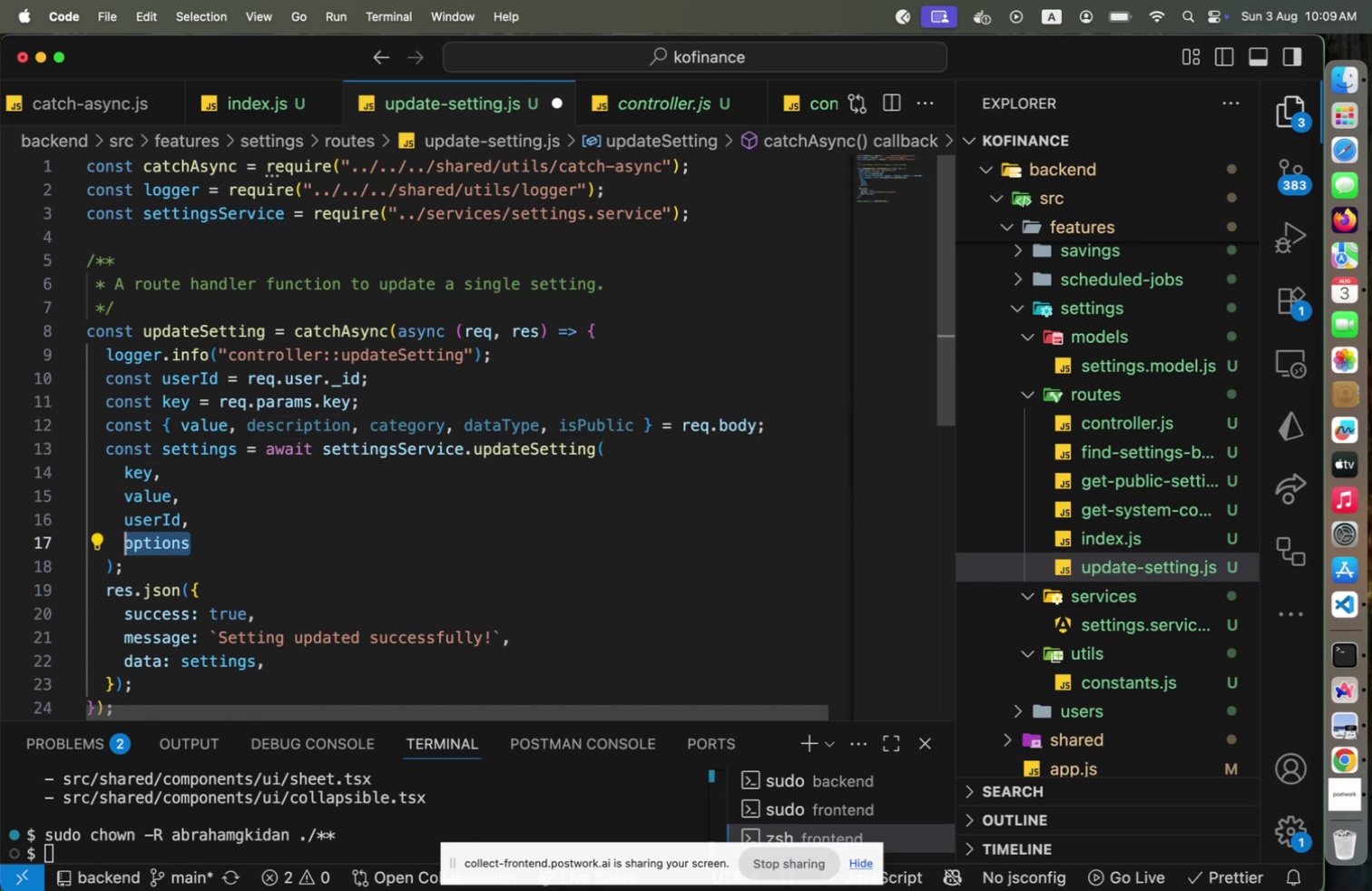 
key(Backspace)
 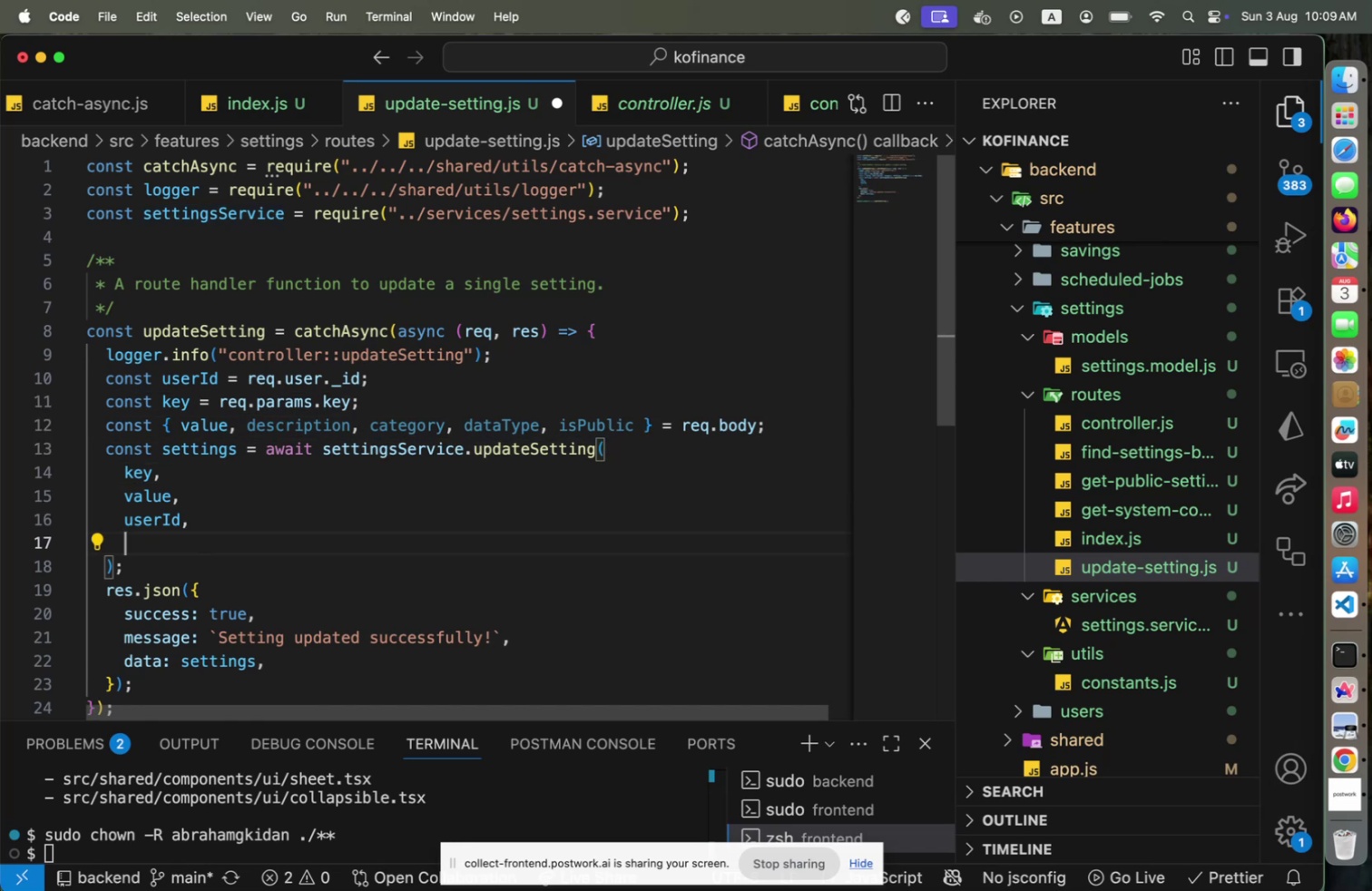 
key(Shift+BracketLeft)
 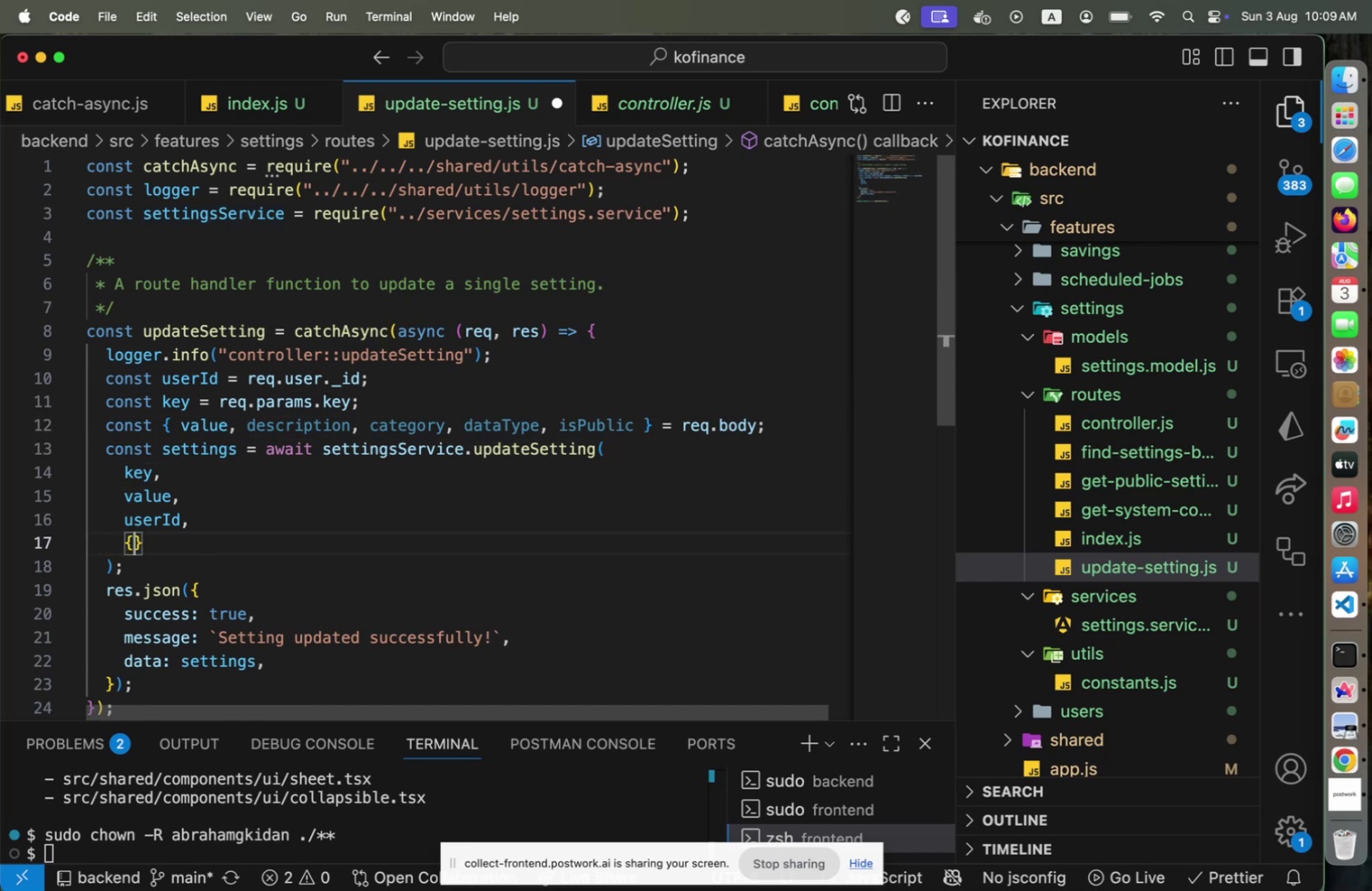 
key(Enter)
 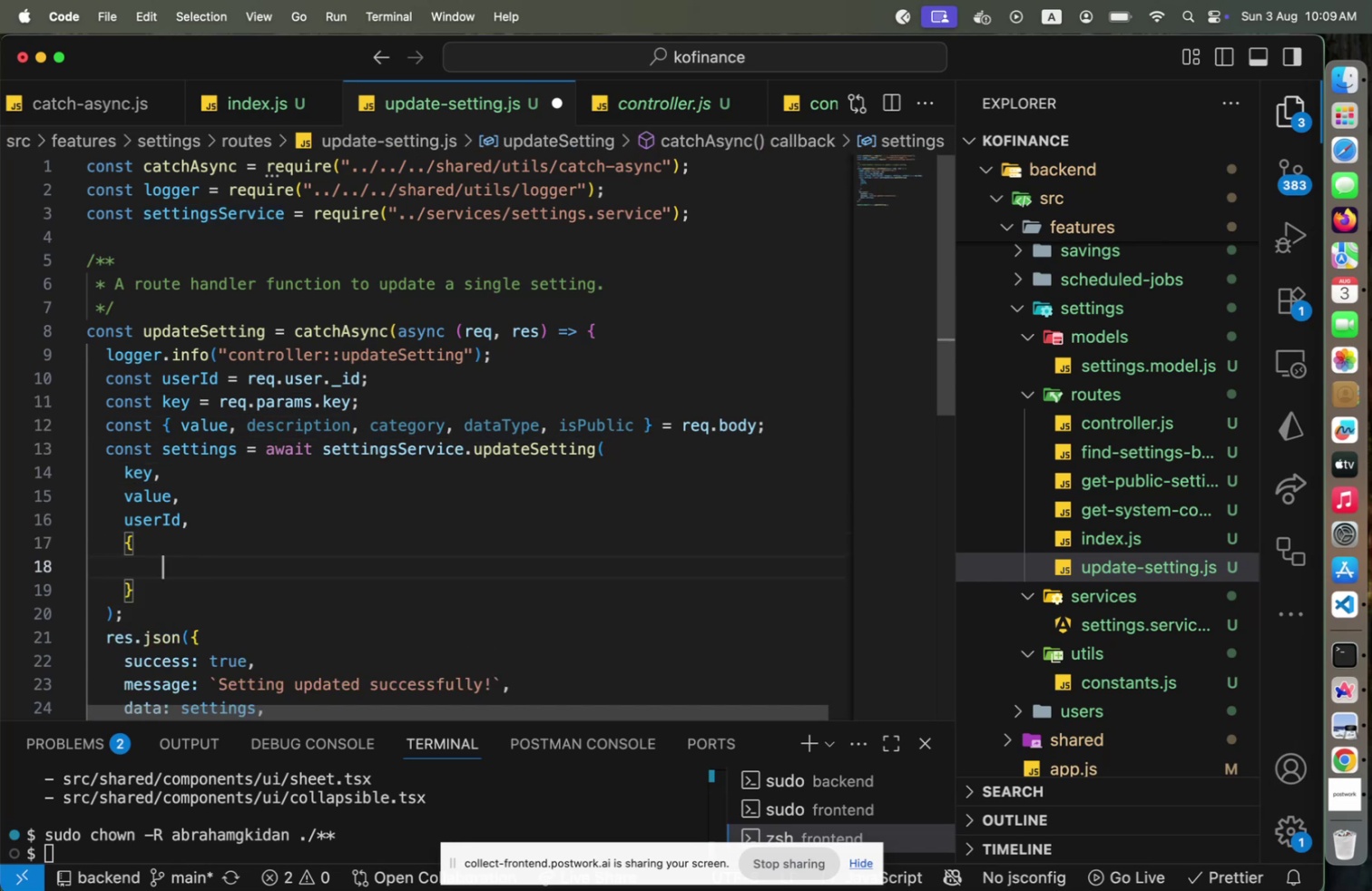 
type(descri)
 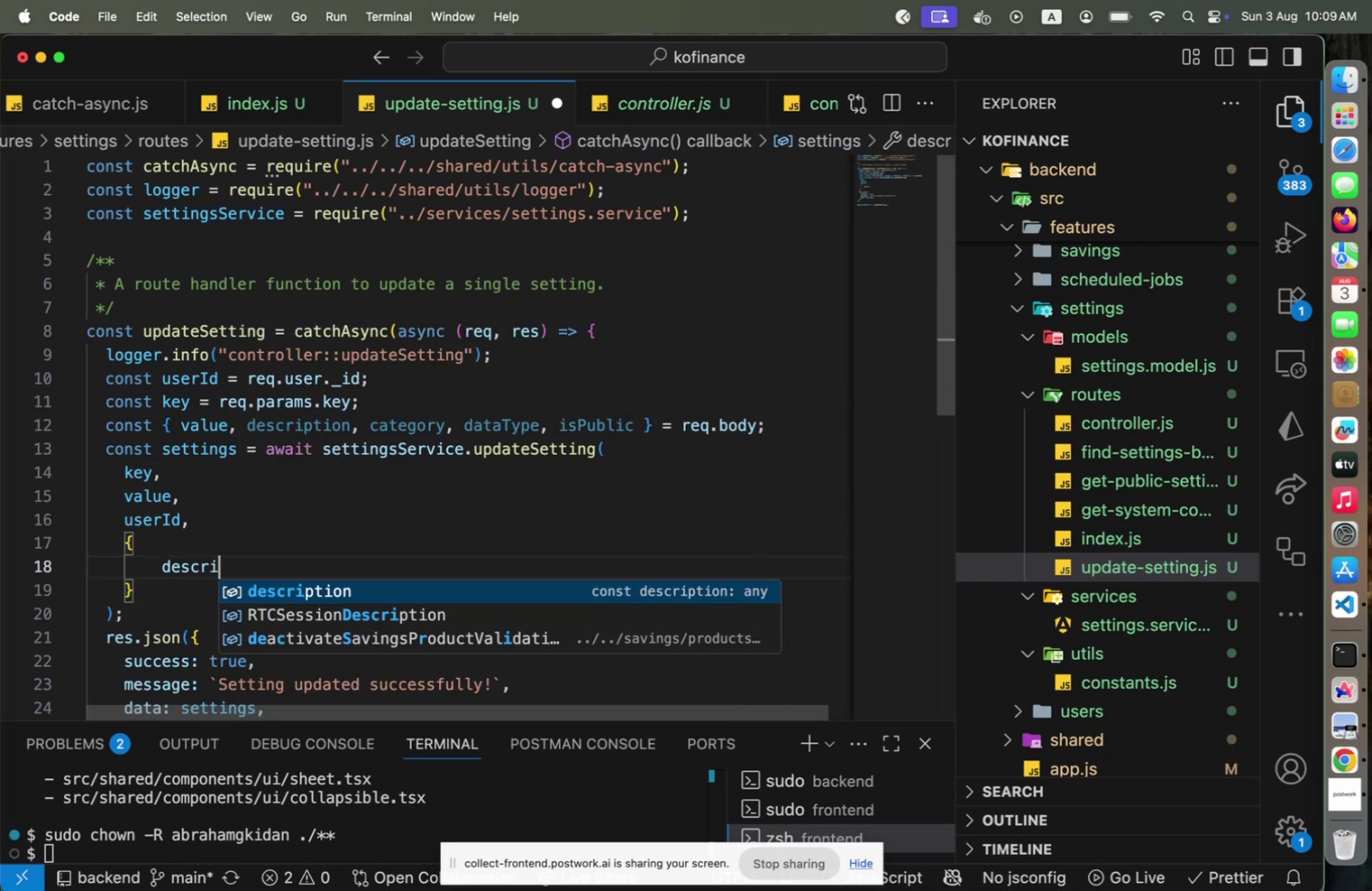 
key(Enter)
 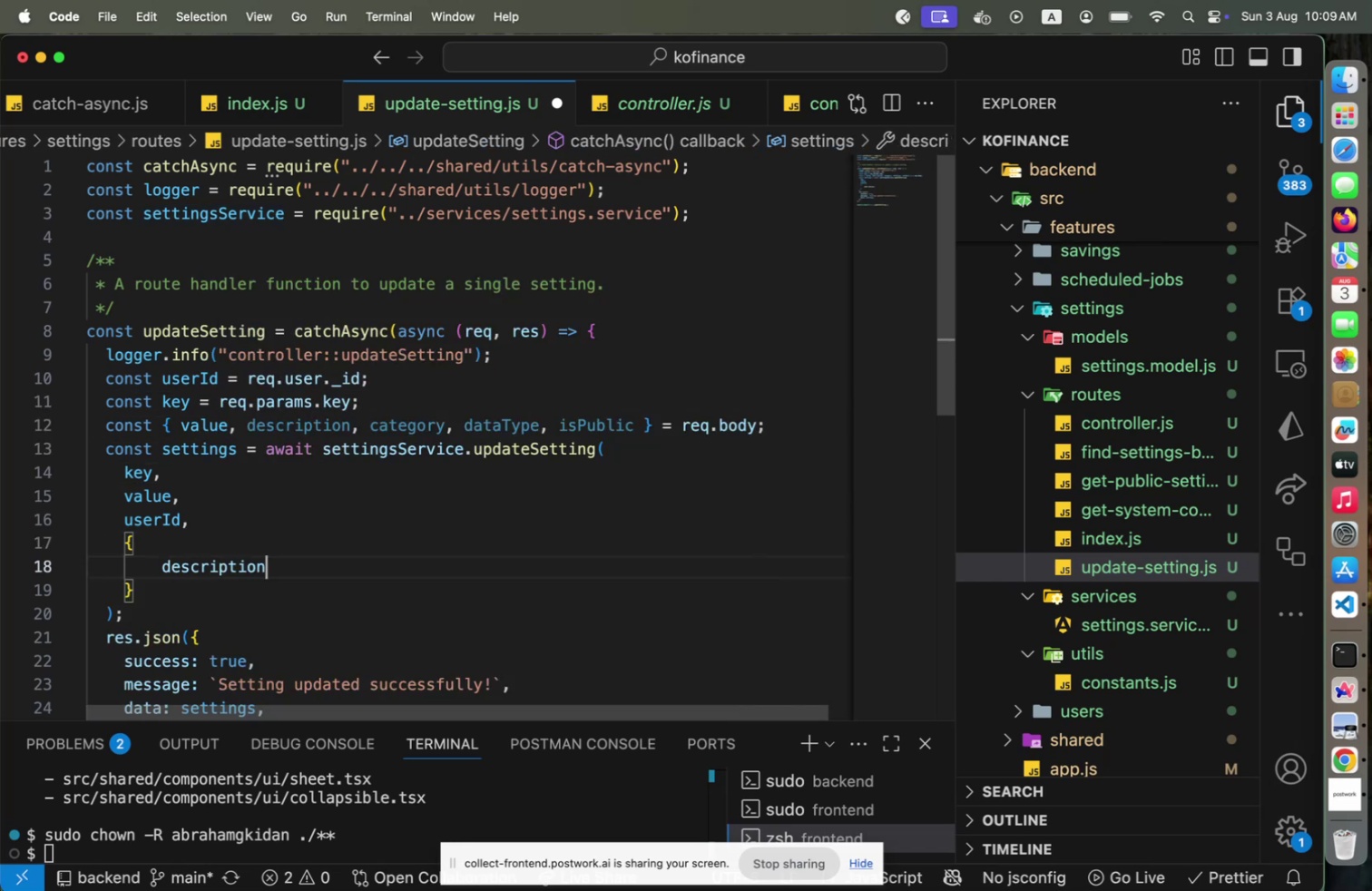 
key(Comma)
 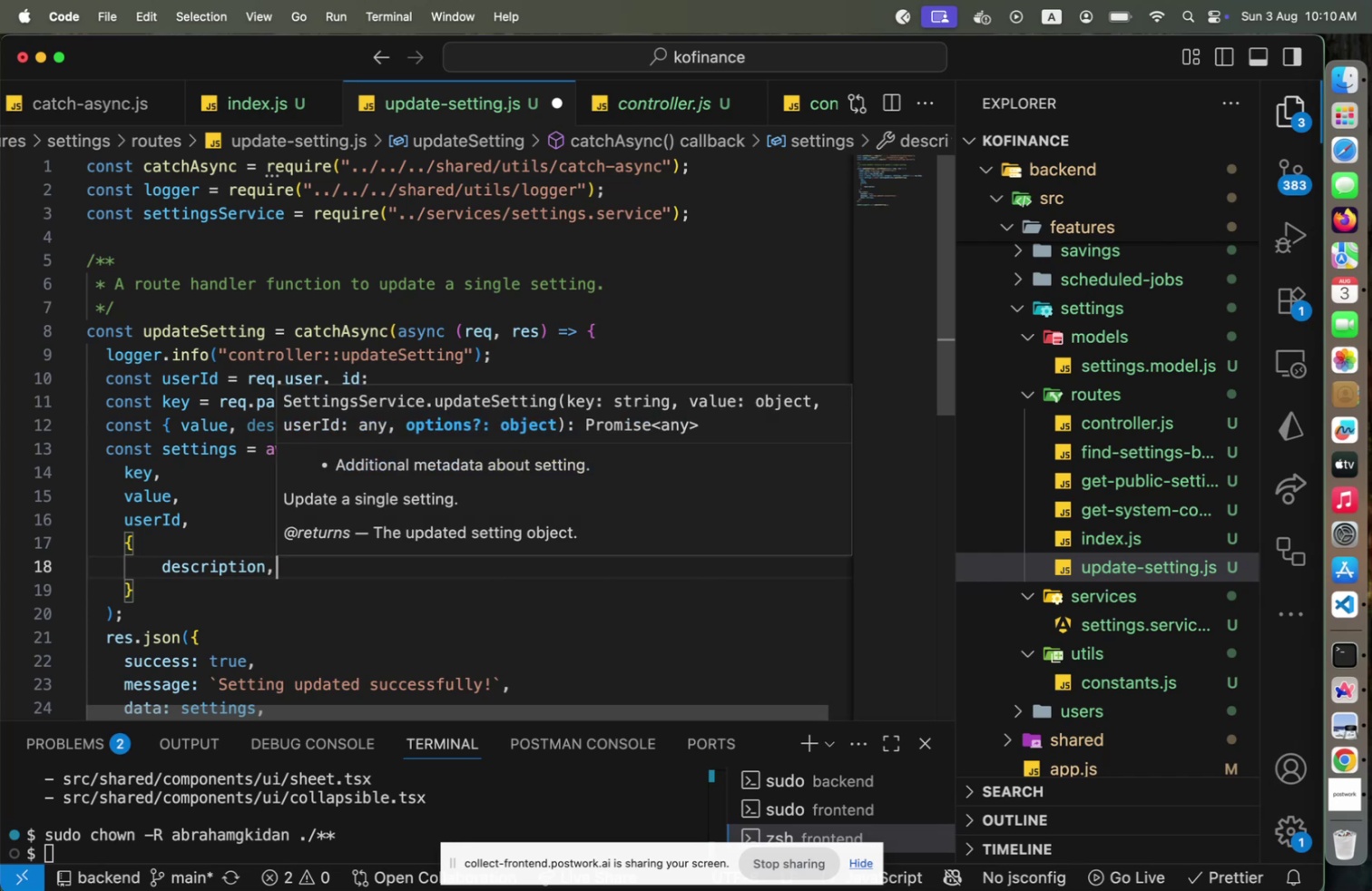 
key(Enter)
 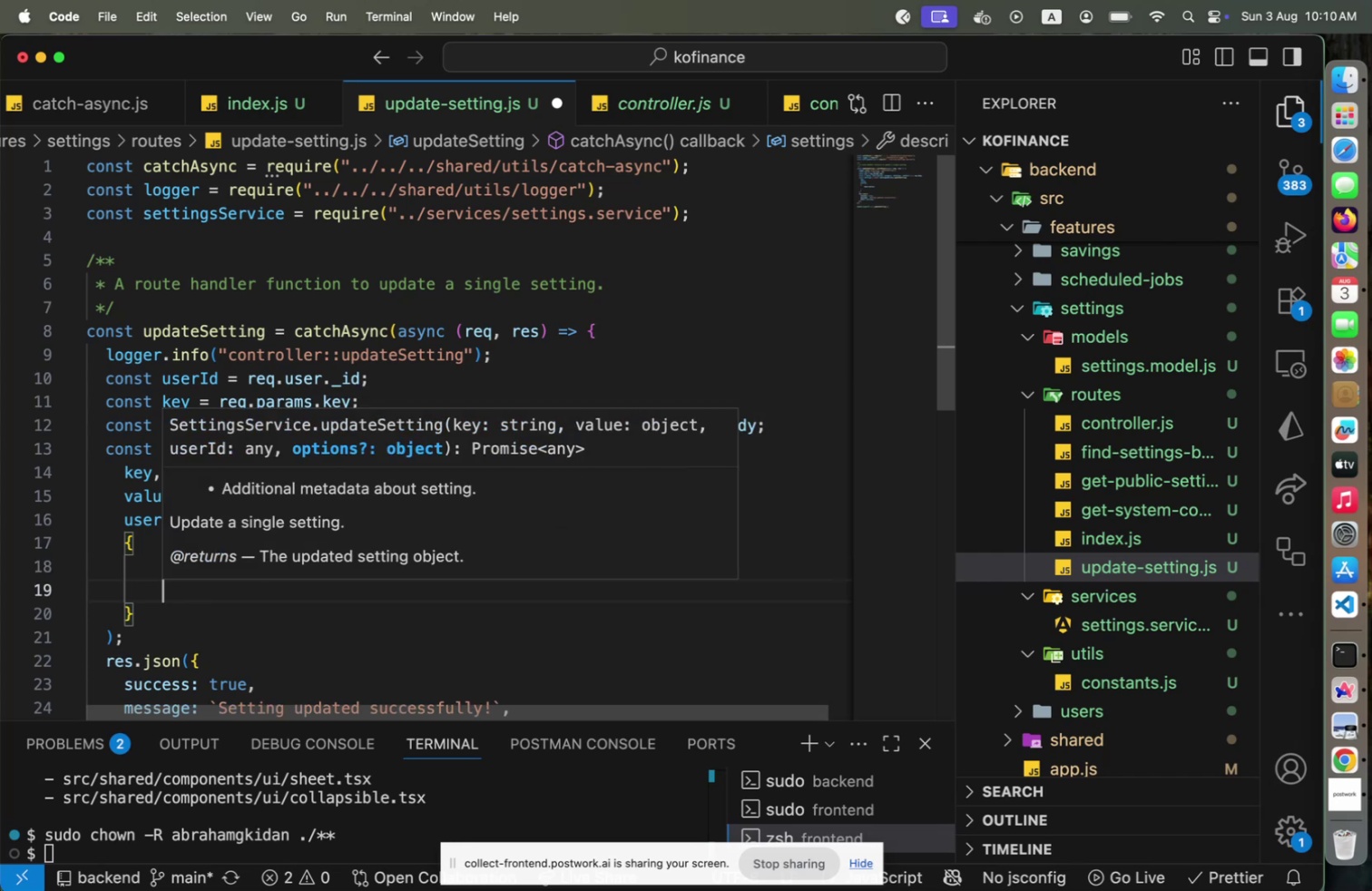 
type(category,)
 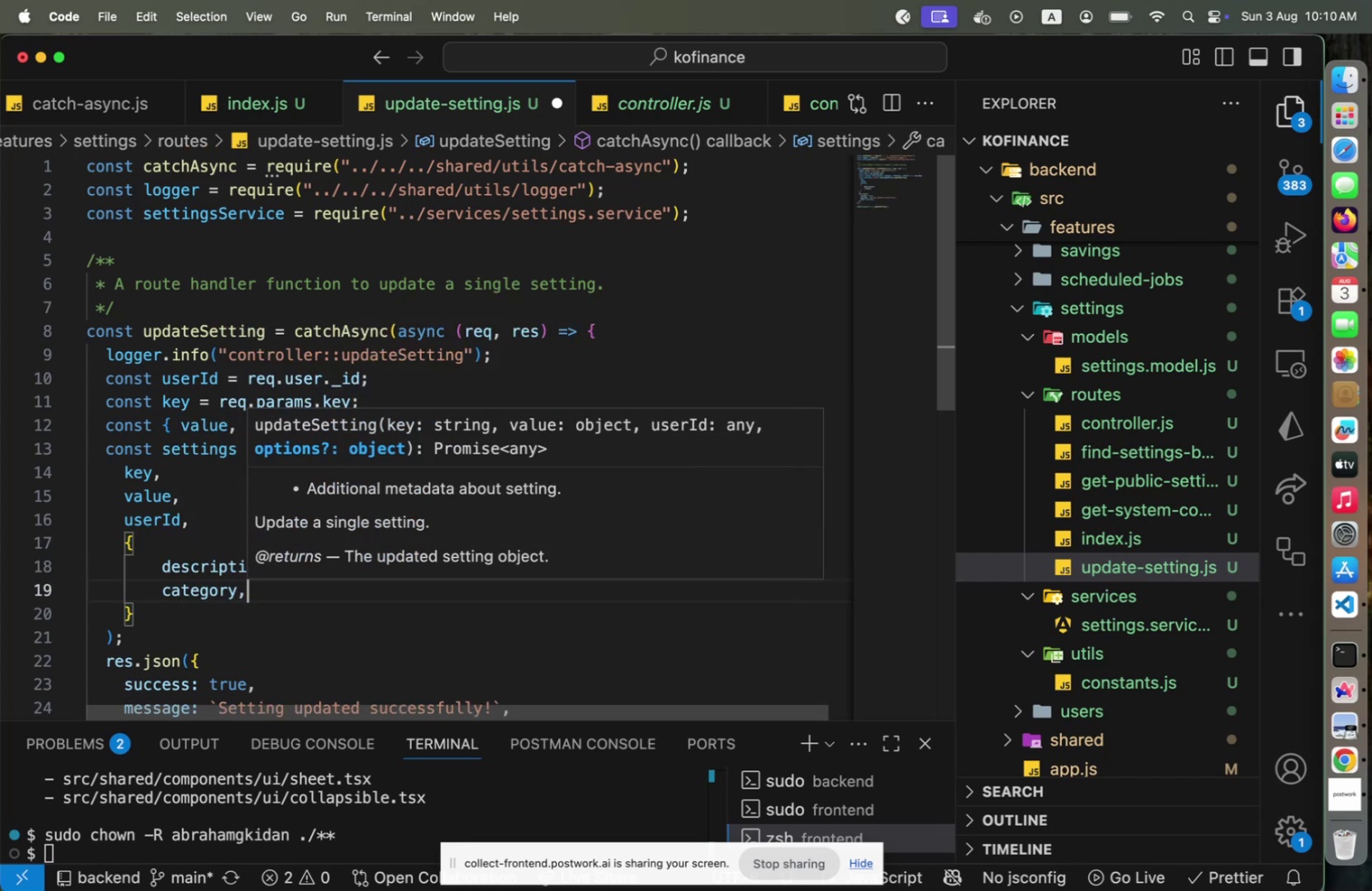 
key(Enter)
 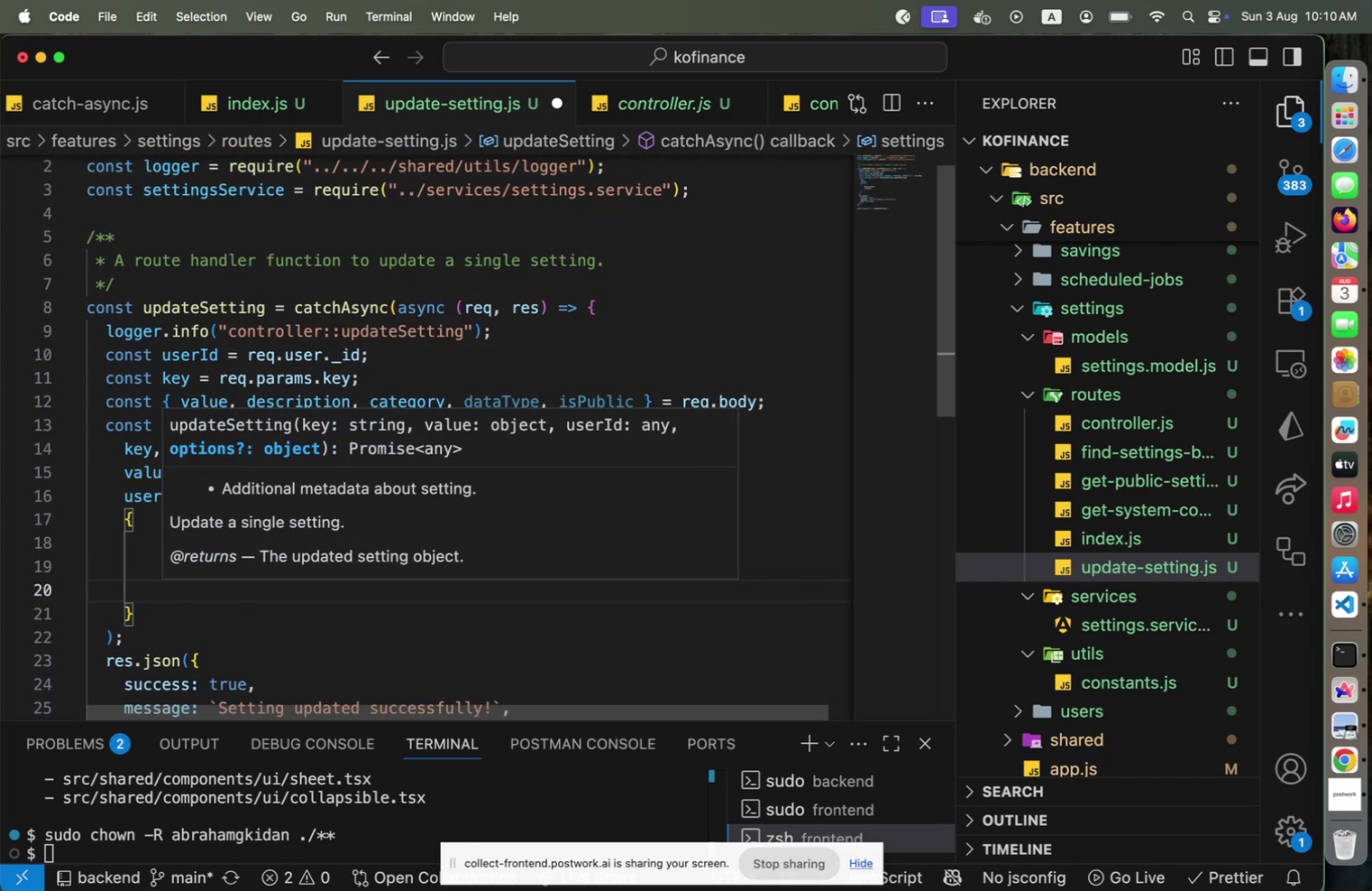 
type(dataT)
 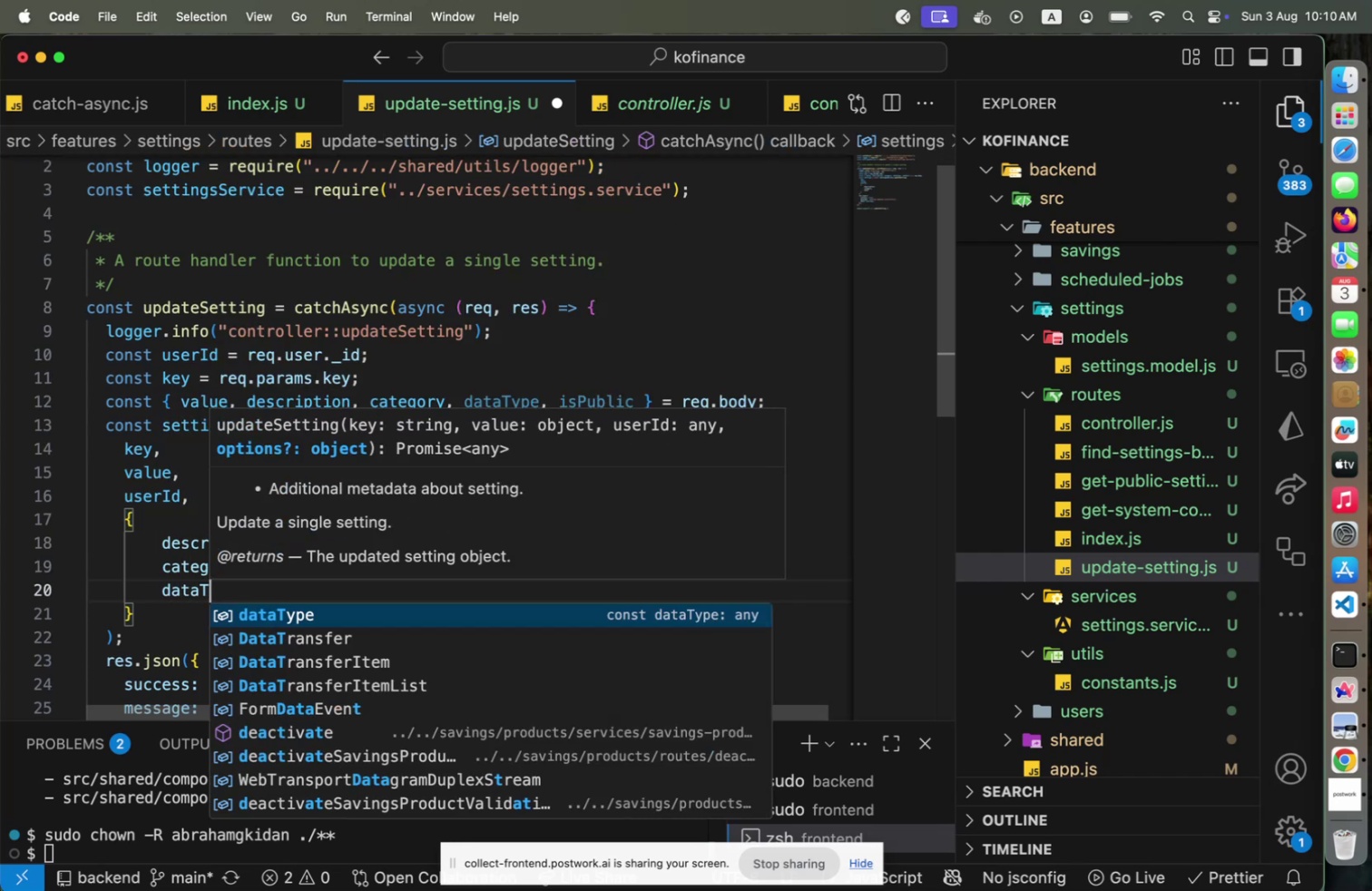 
key(Enter)
 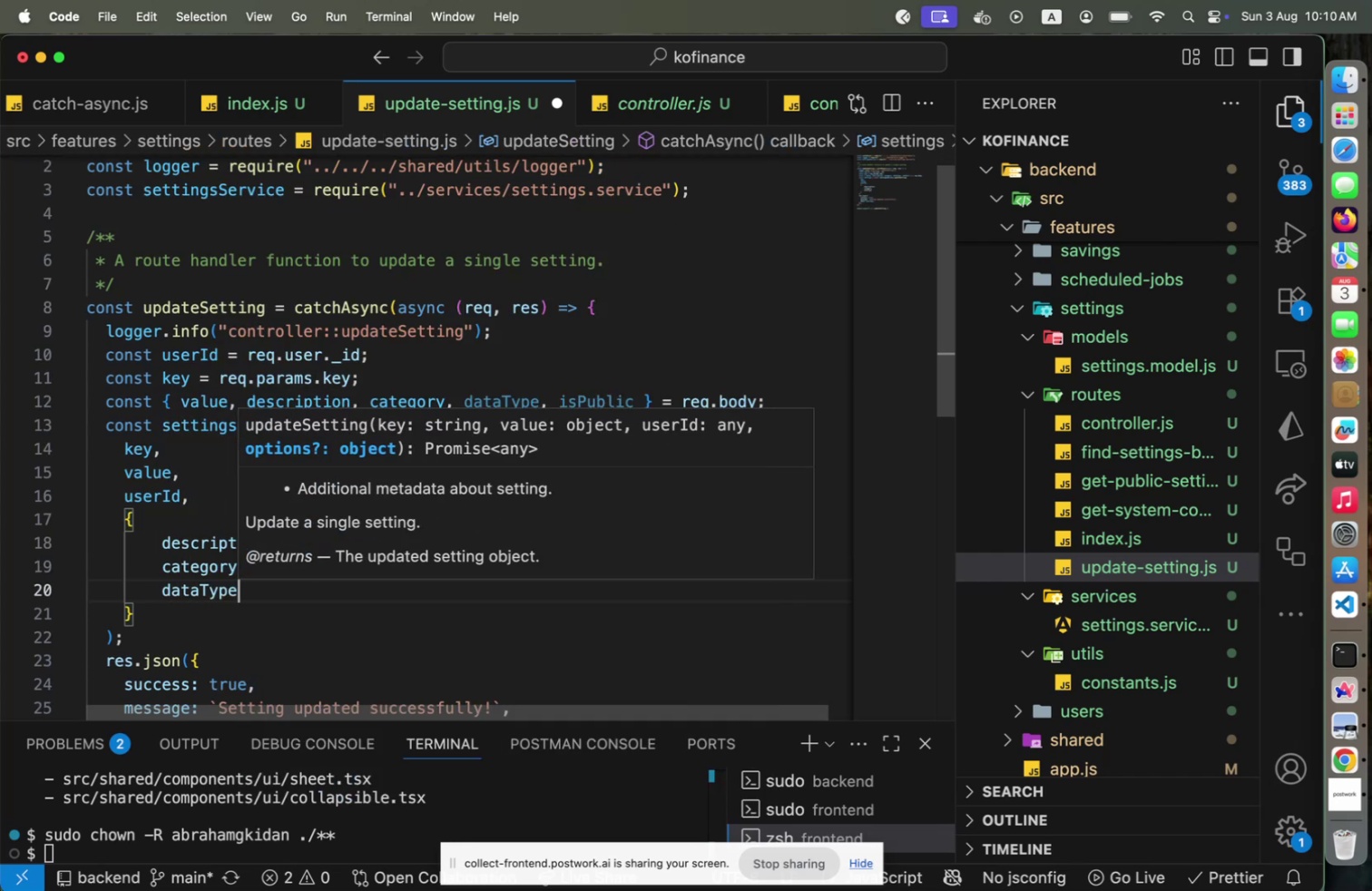 
key(Comma)
 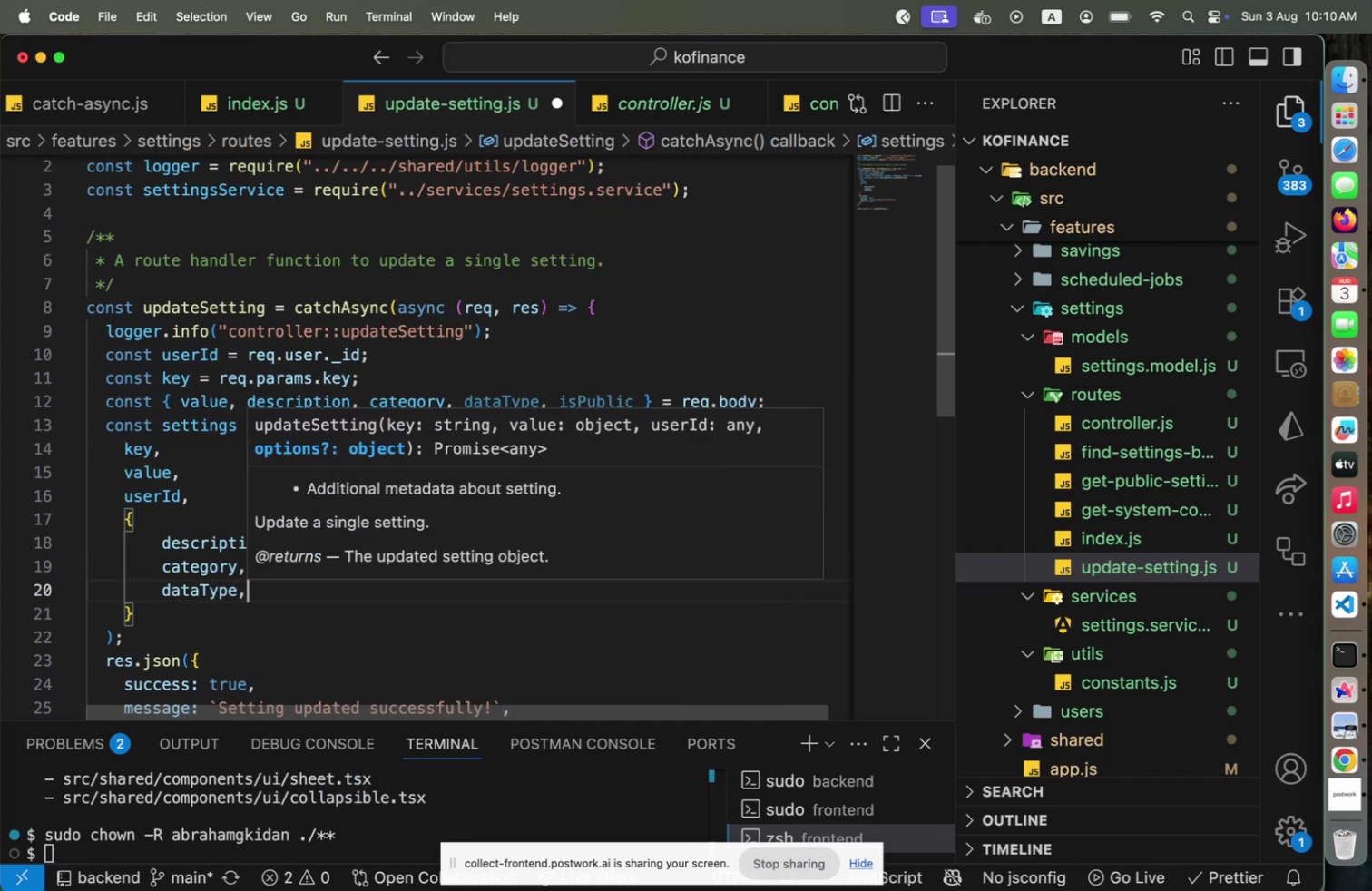 
key(Enter)
 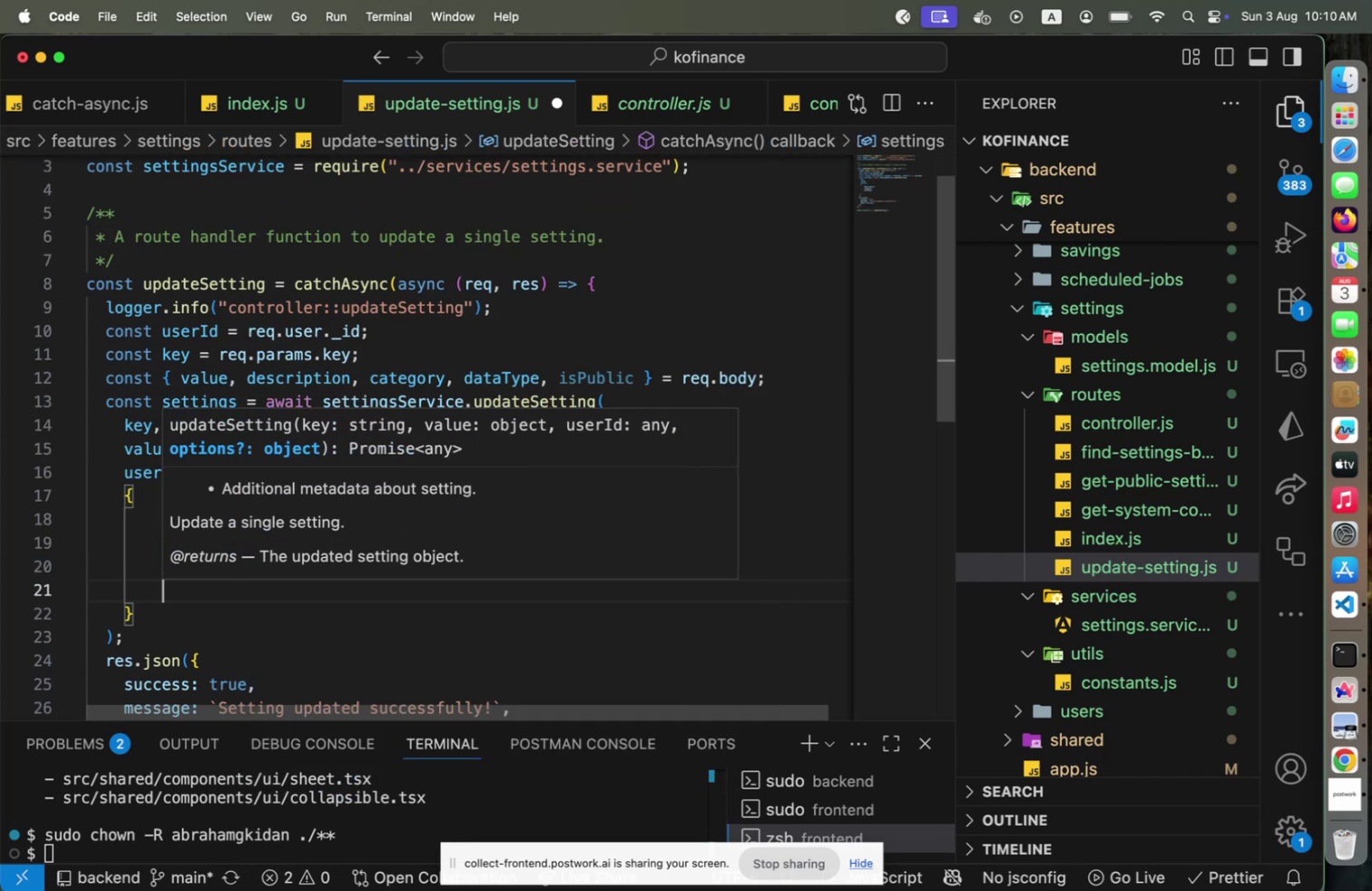 
type(isPublic)
 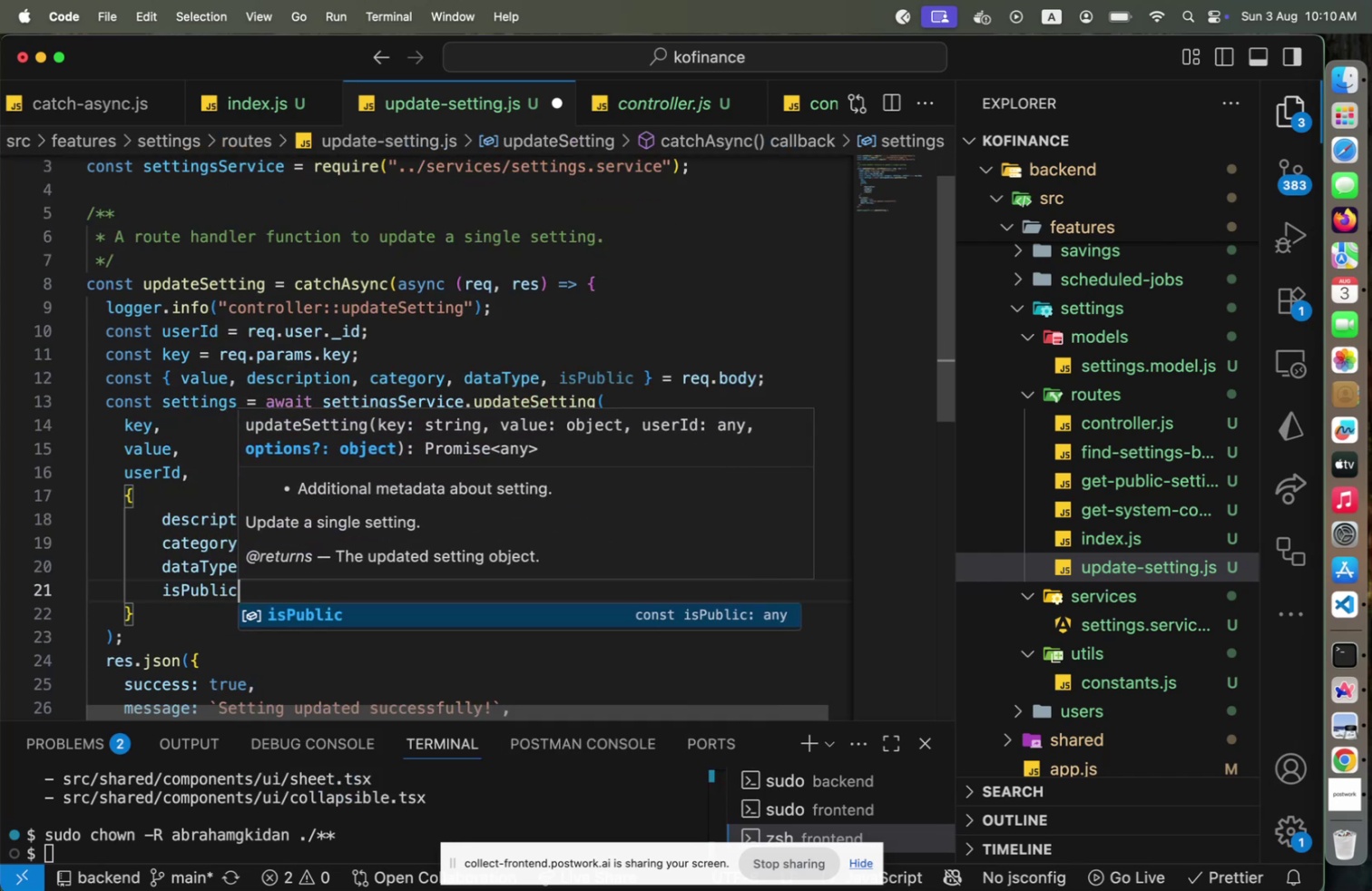 
key(ArrowRight)
 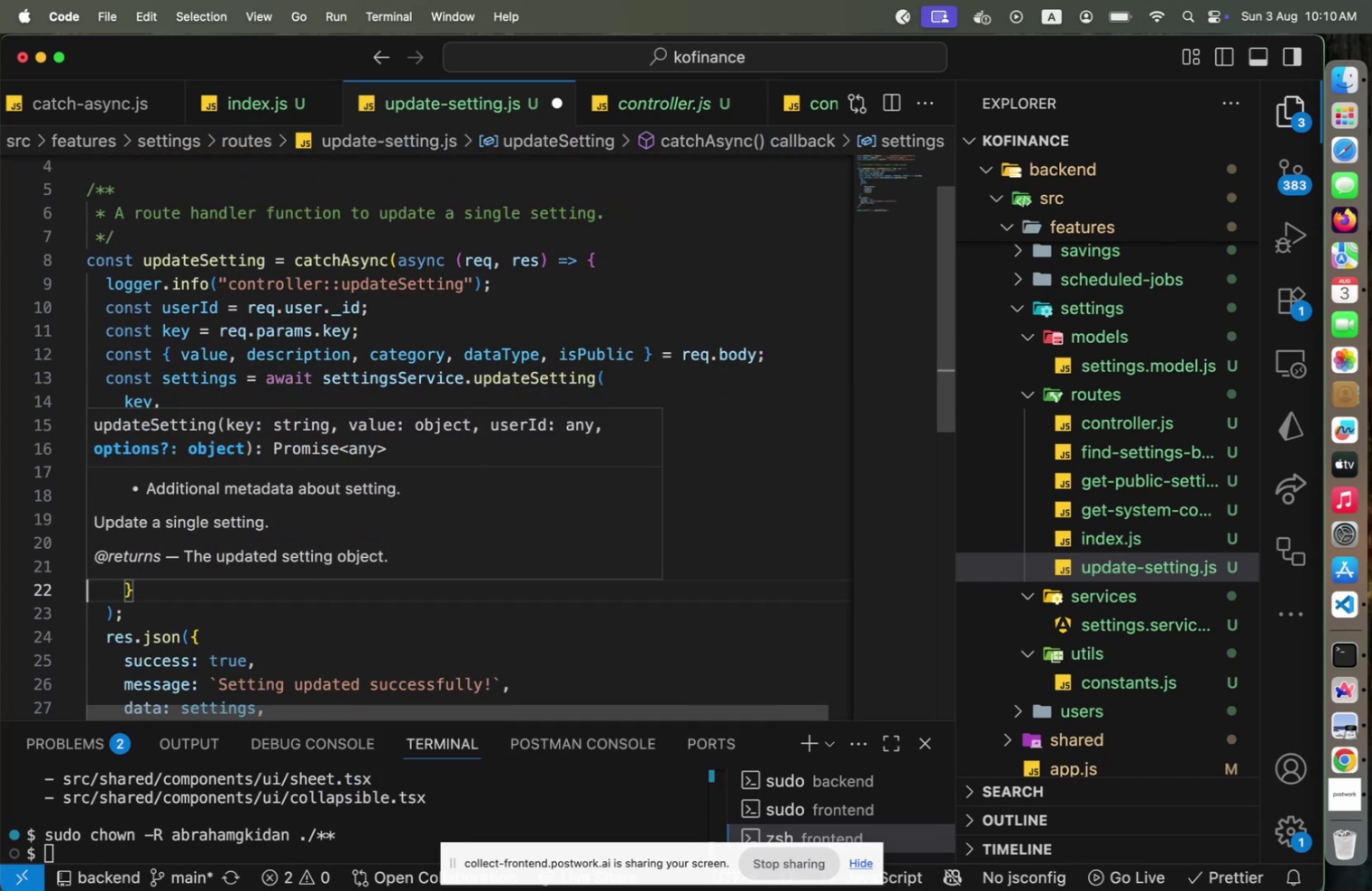 
key(Escape)
 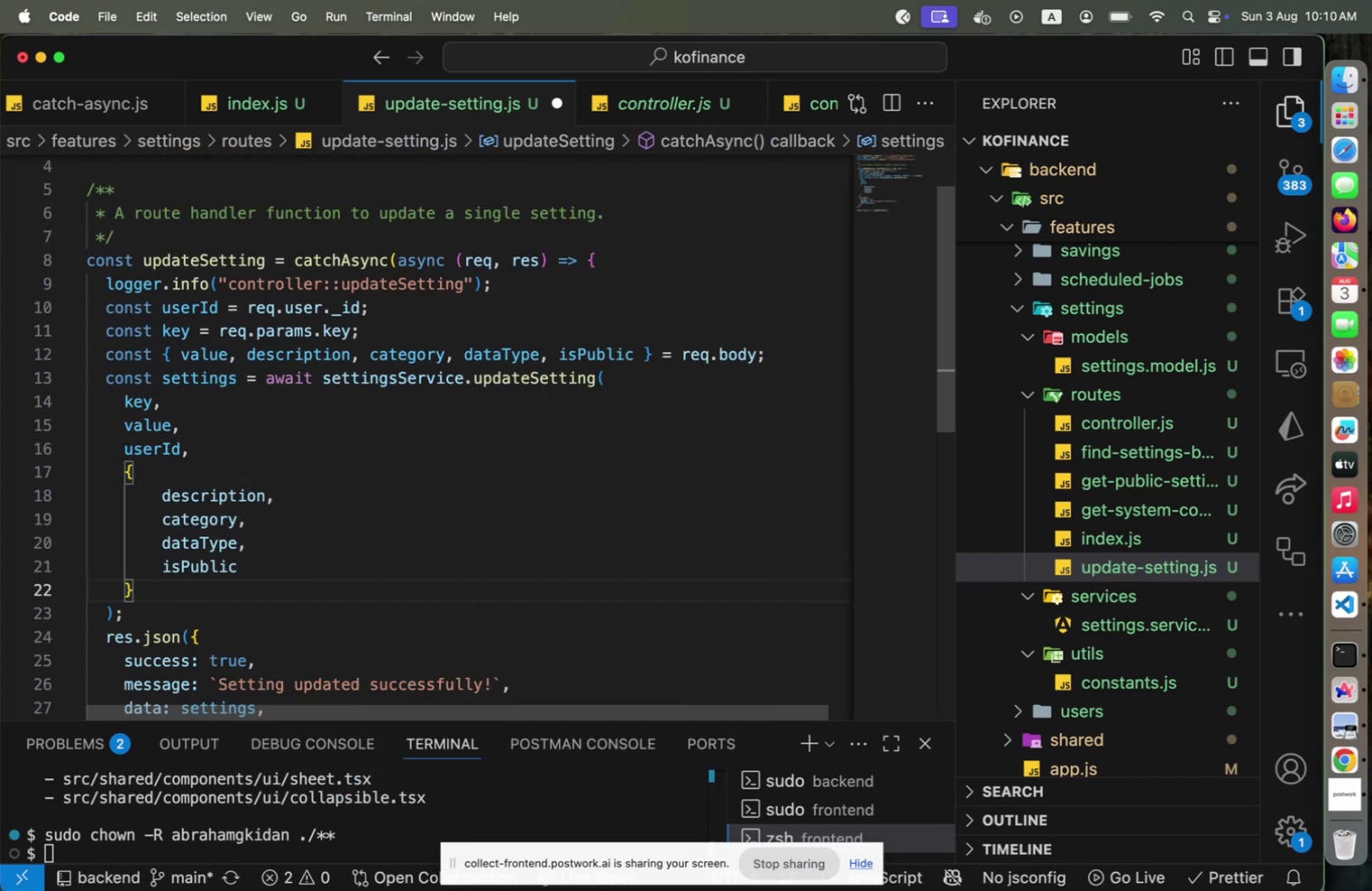 
key(Alt+Shift+OptionLeft)
 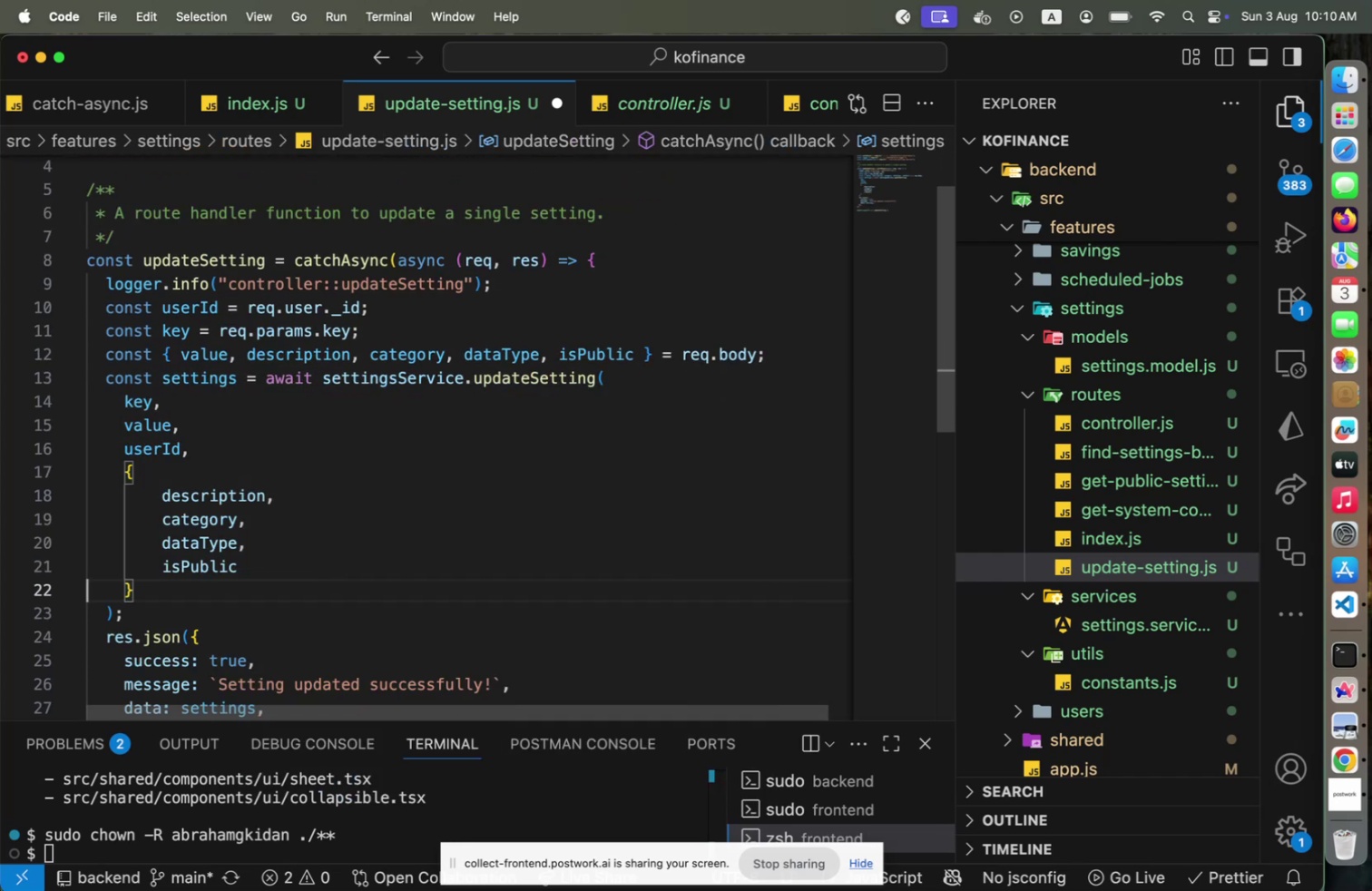 
key(Alt+Shift+F)
 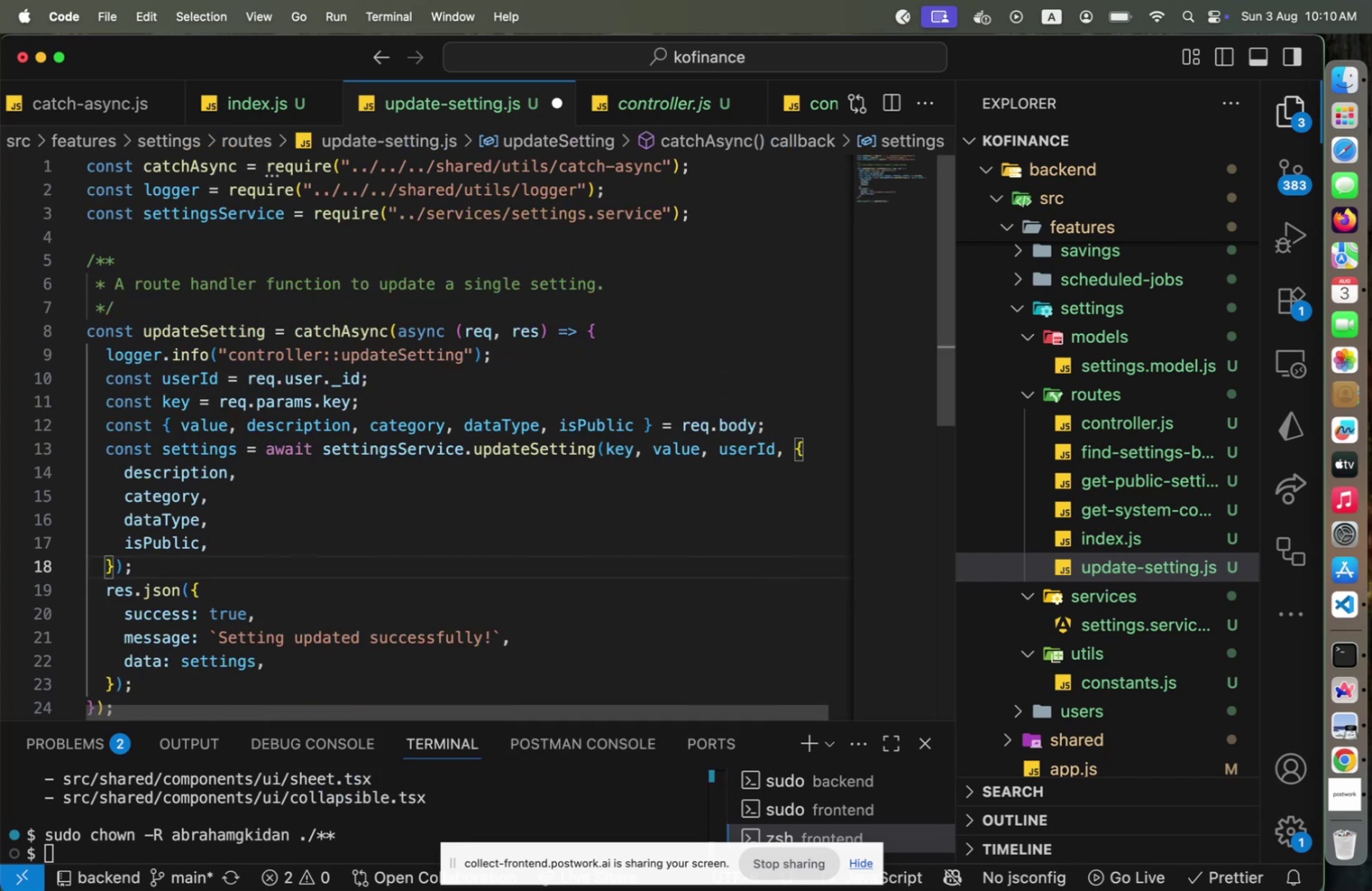 
key(ArrowUp)
 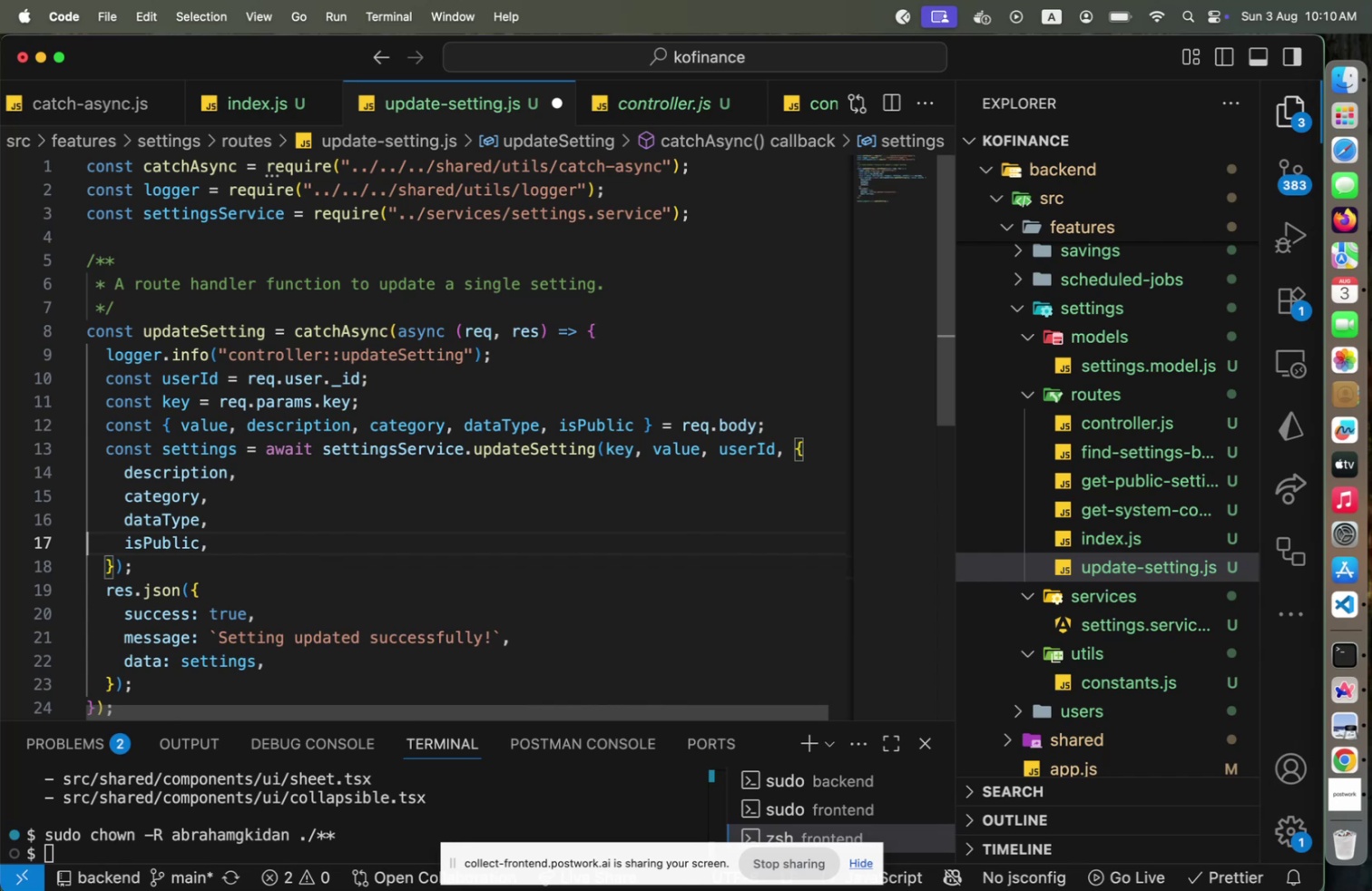 
key(ArrowUp)
 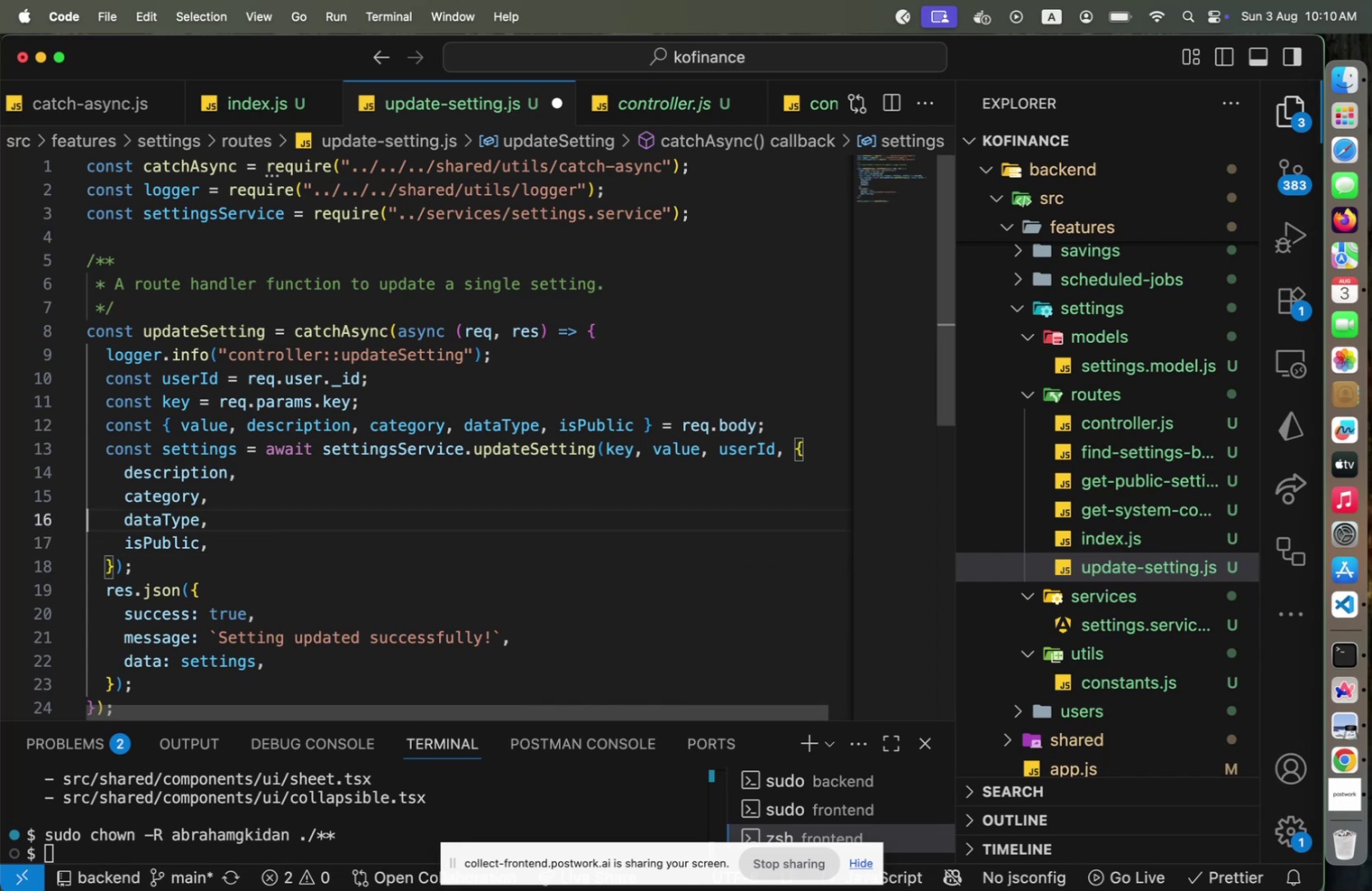 
key(ArrowUp)
 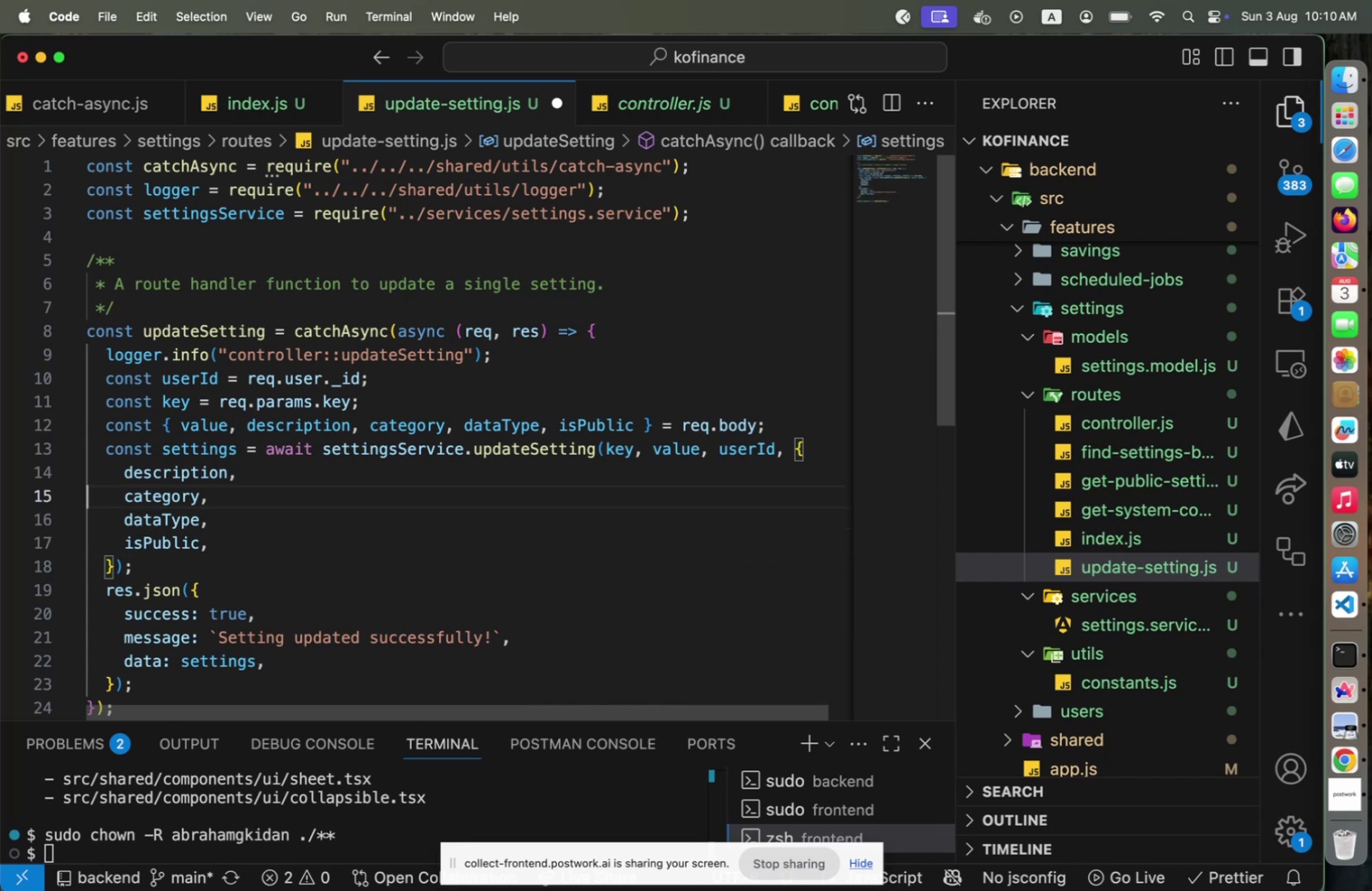 
key(ArrowUp)
 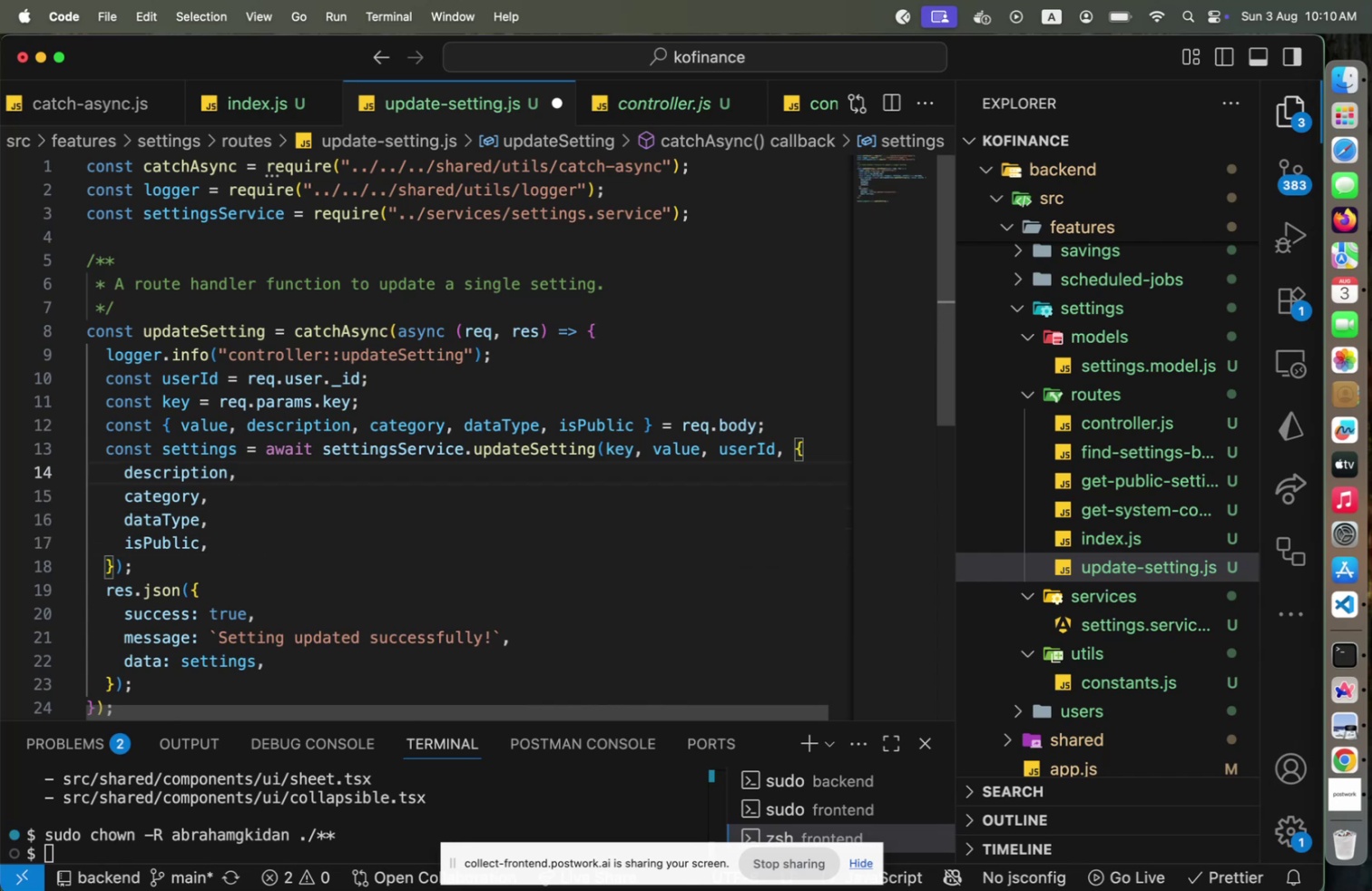 
key(End)
 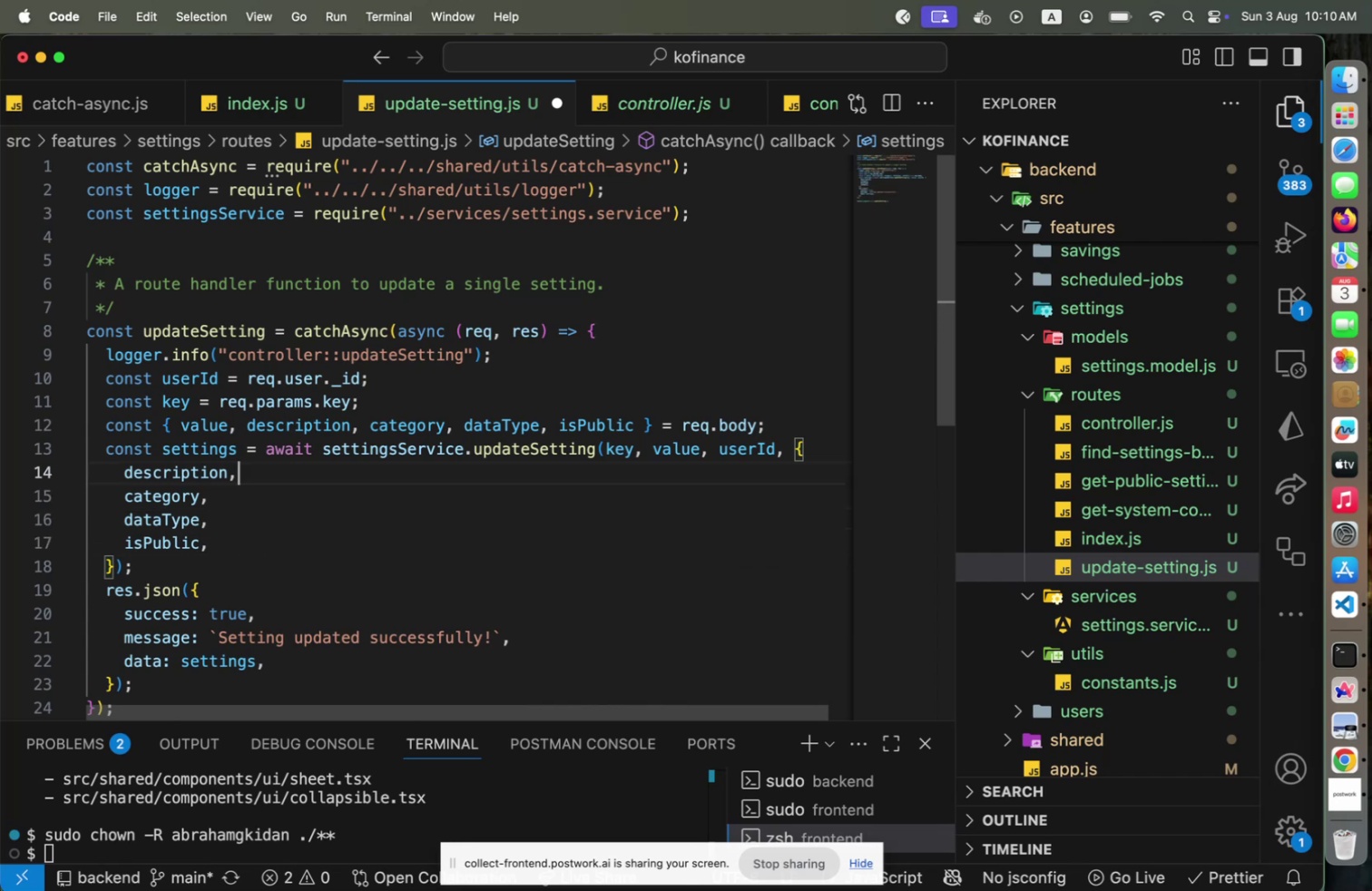 
key(ArrowUp)
 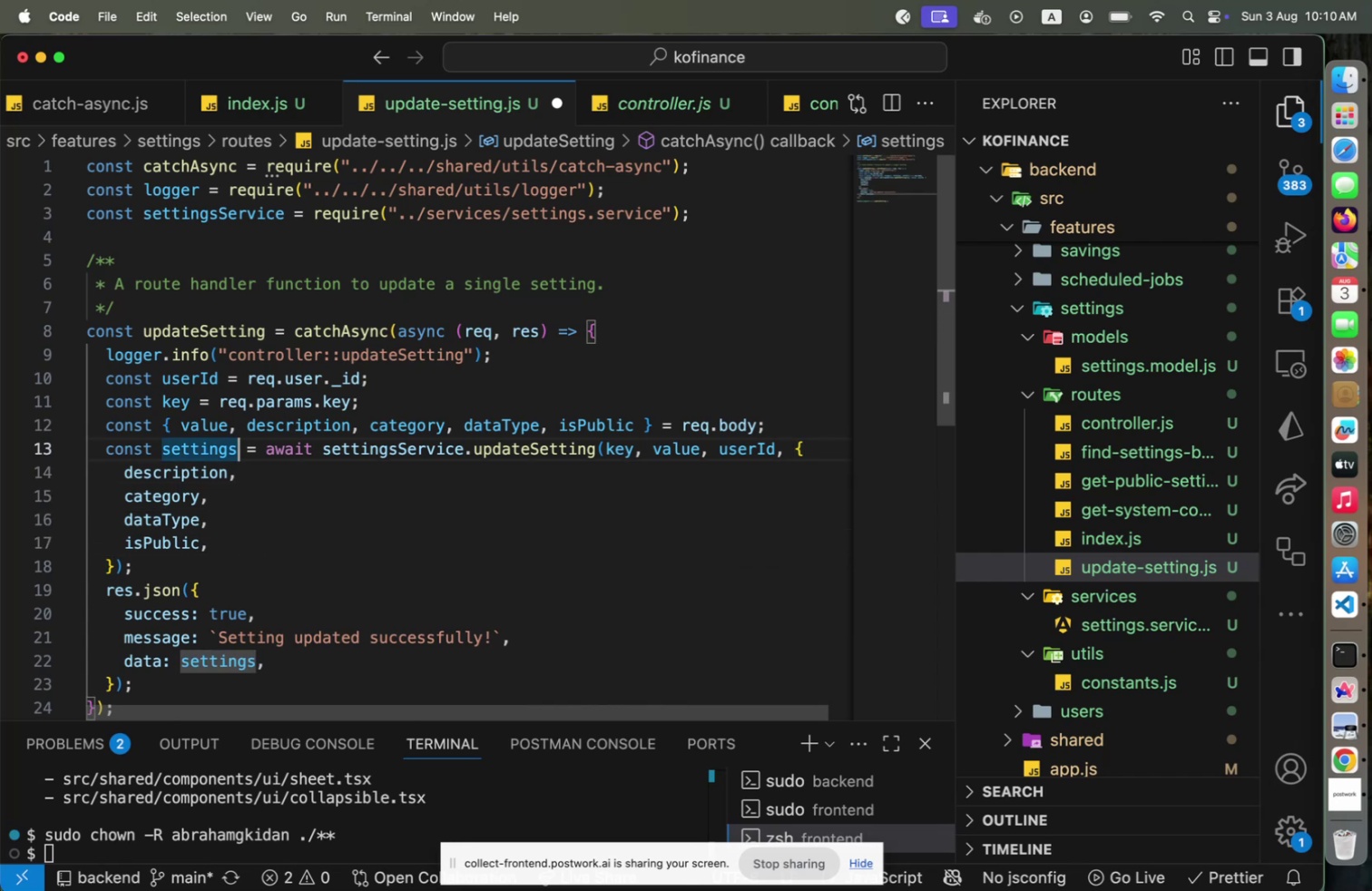 
key(End)
 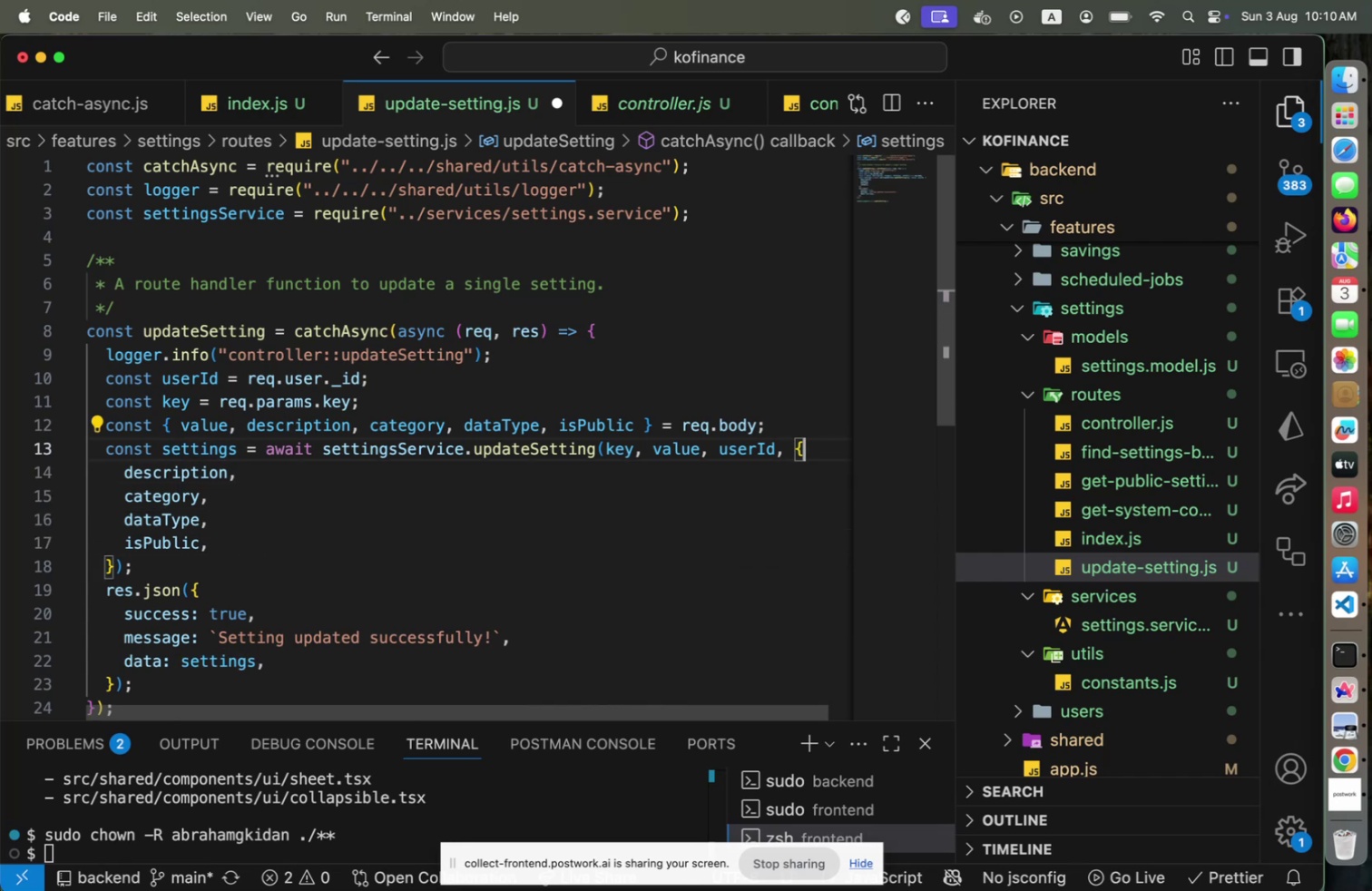 
hold_key(key=ArrowLeft, duration=0.81)
 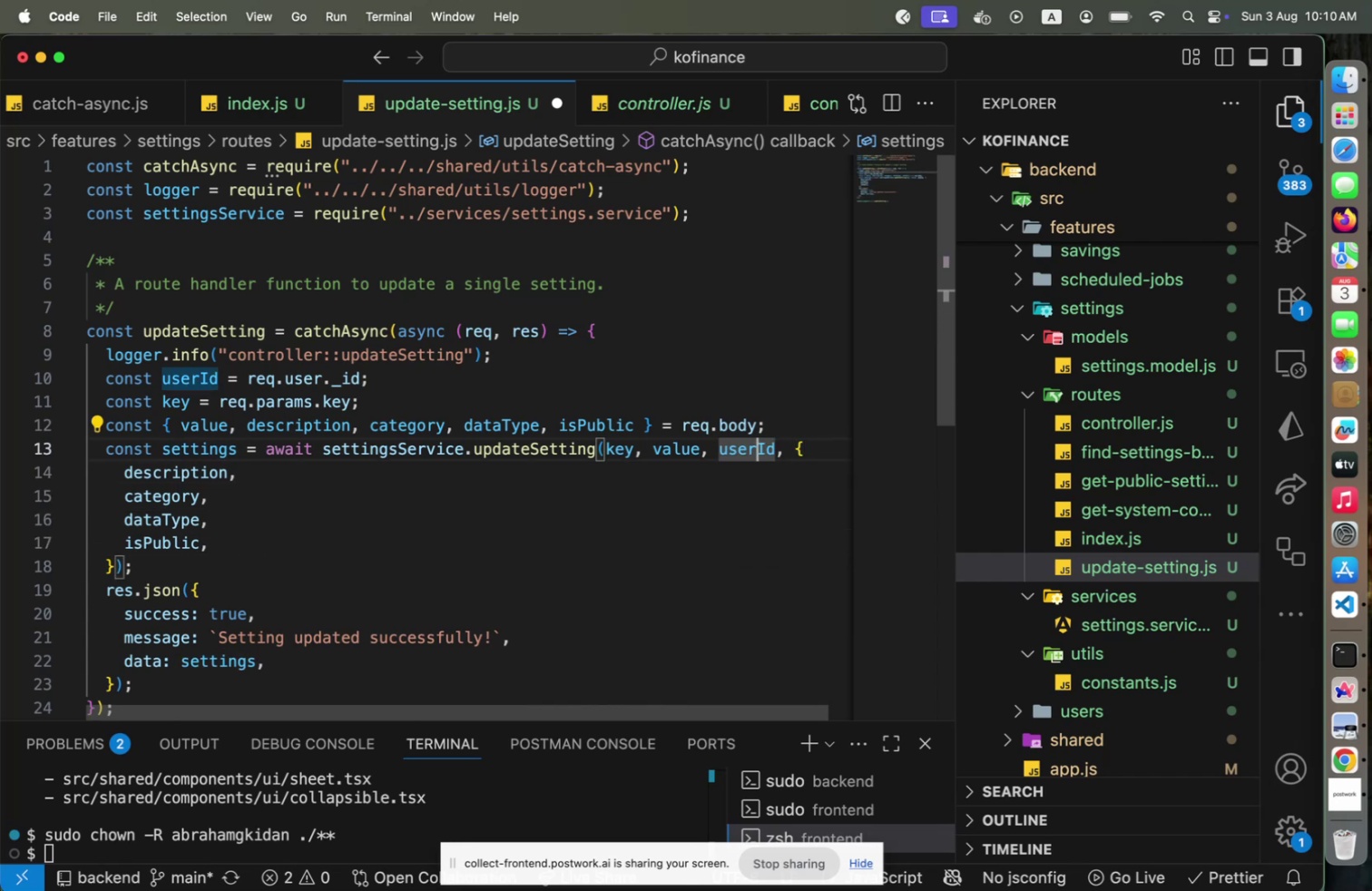 
key(ArrowUp)
 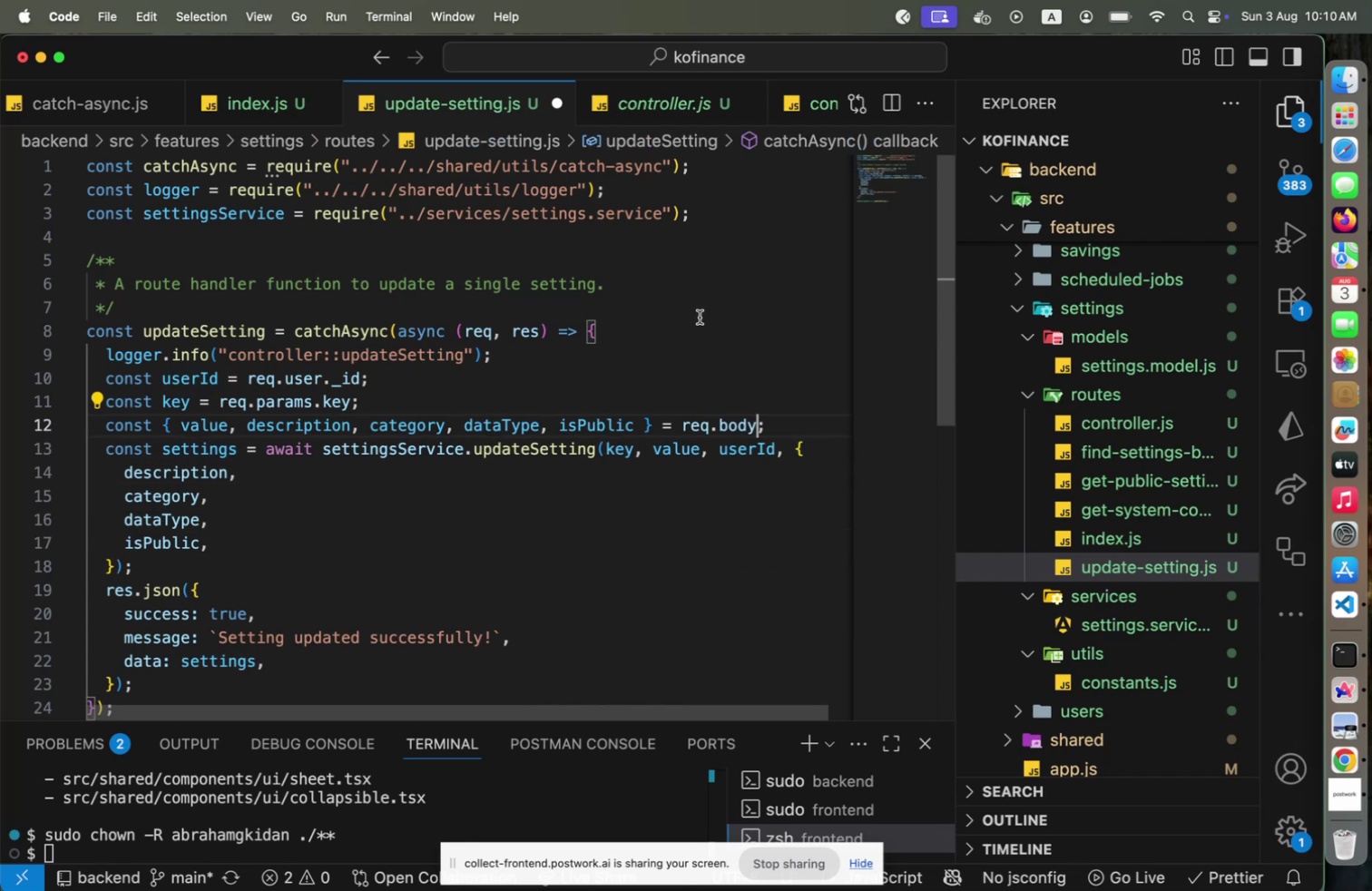 
key(Meta+CommandLeft)
 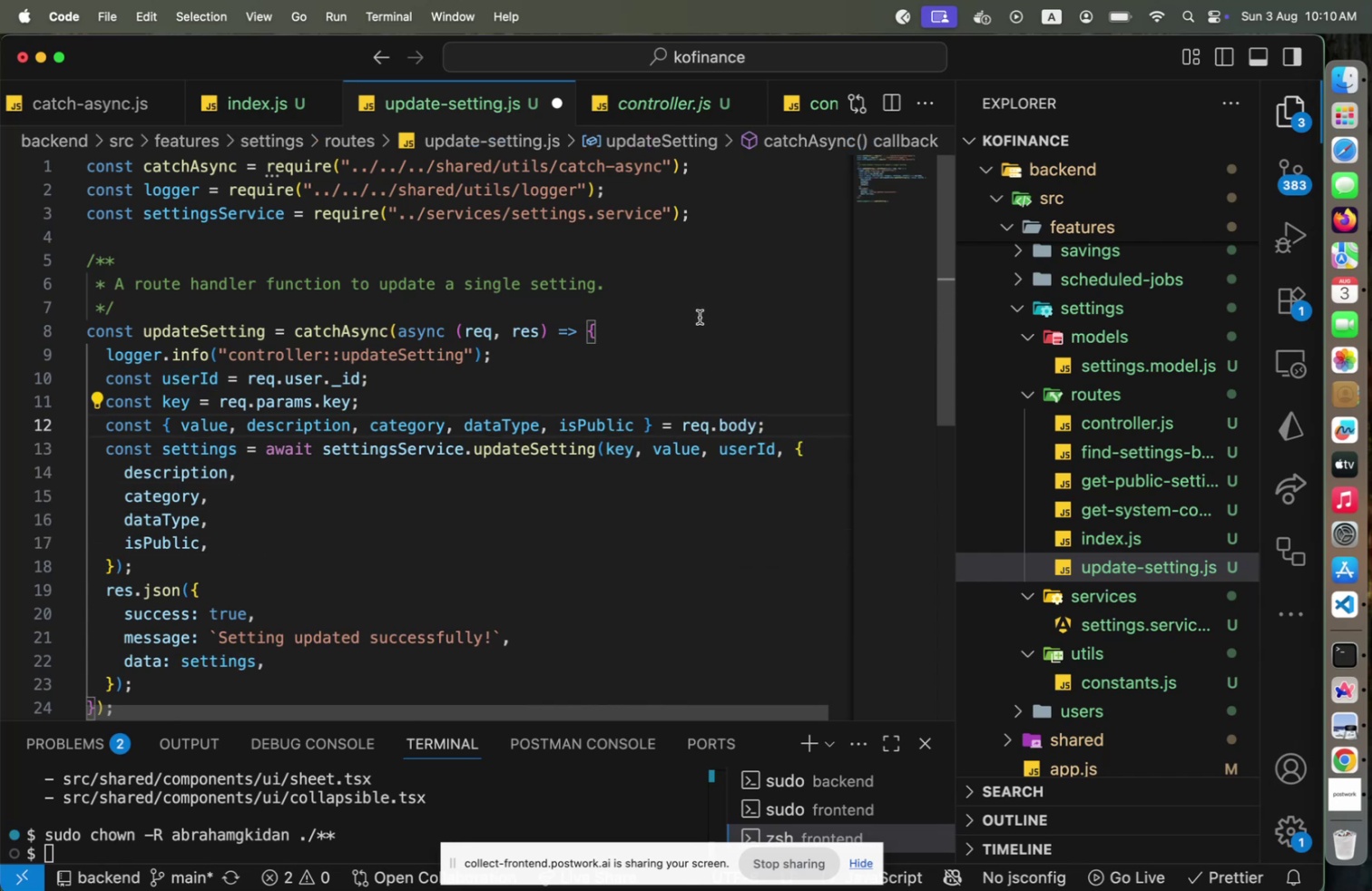 
key(Meta+S)
 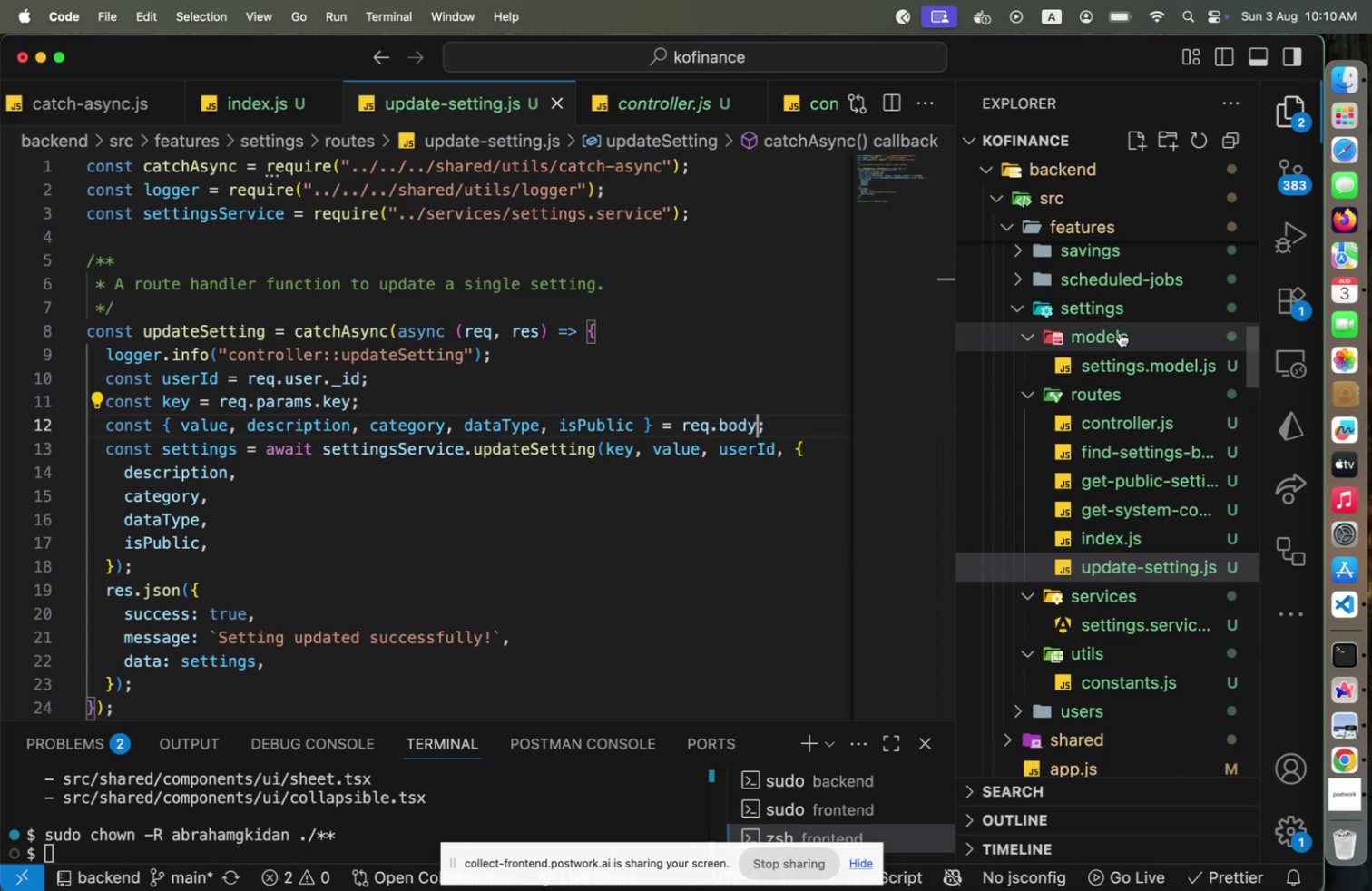 
left_click([1118, 318])
 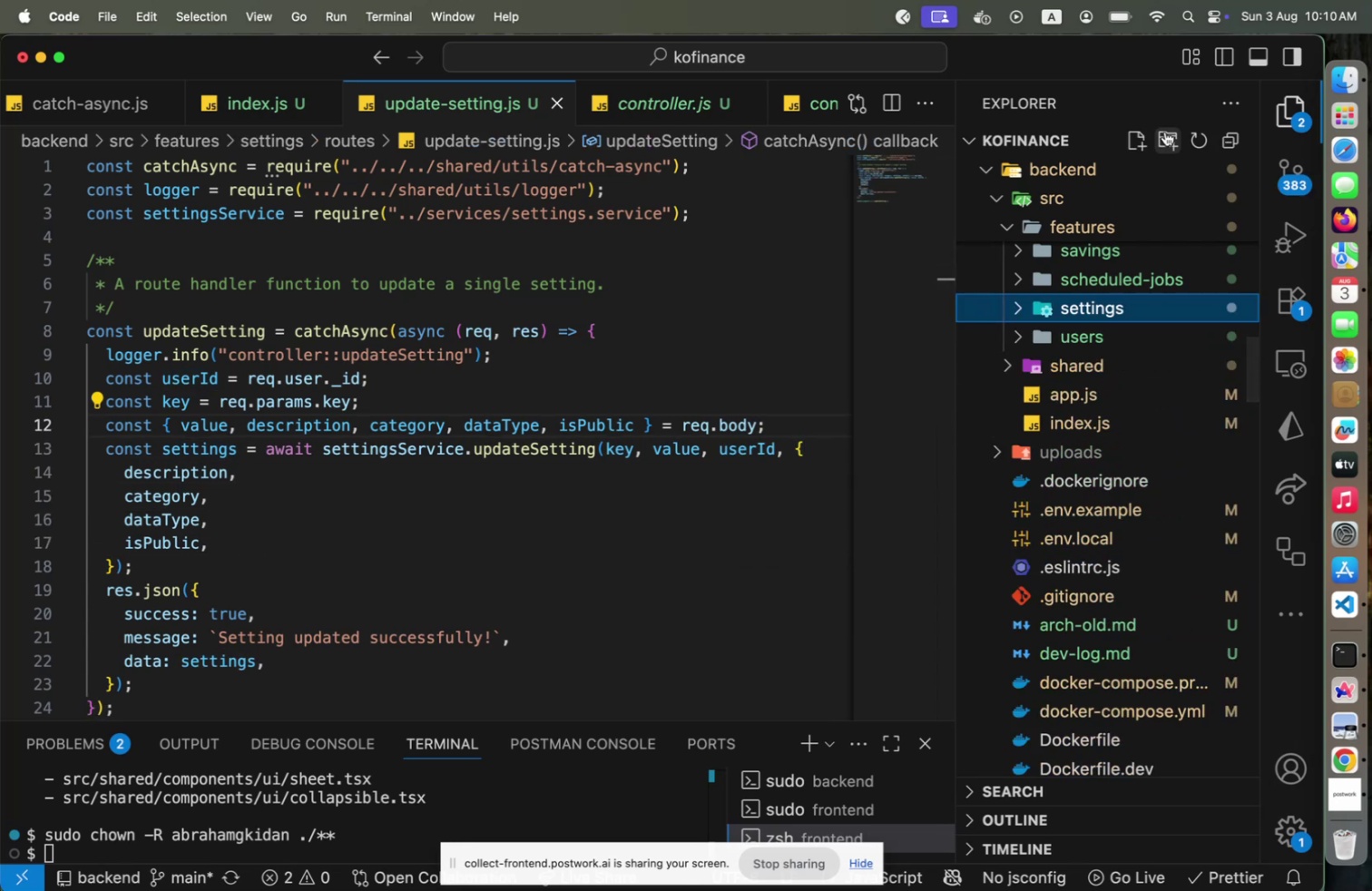 
type(valida)
key(Backspace)
key(Backspace)
key(Backspace)
type(idations)
 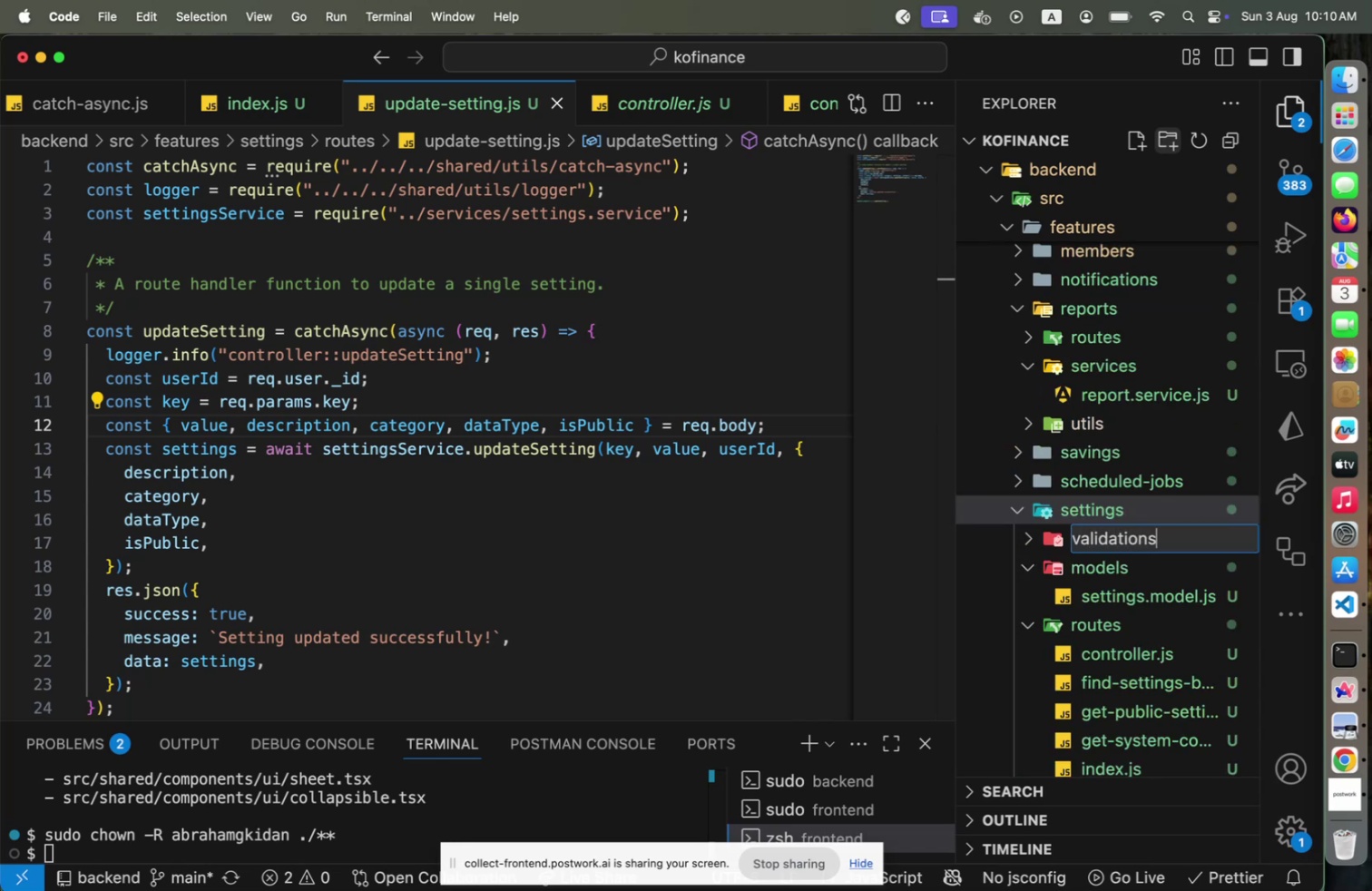 
key(Enter)
 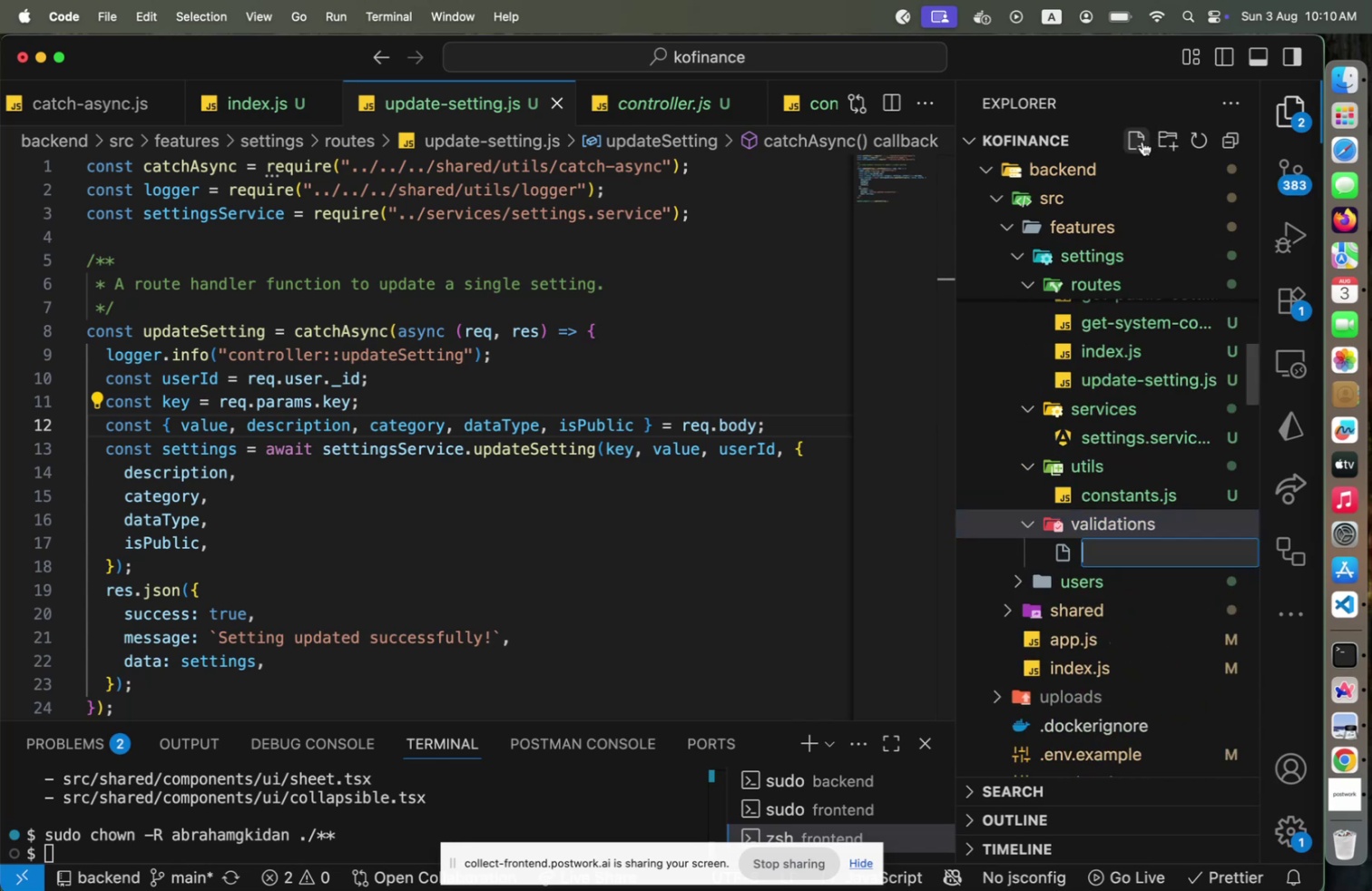 
type(update-setting.validation.js)
 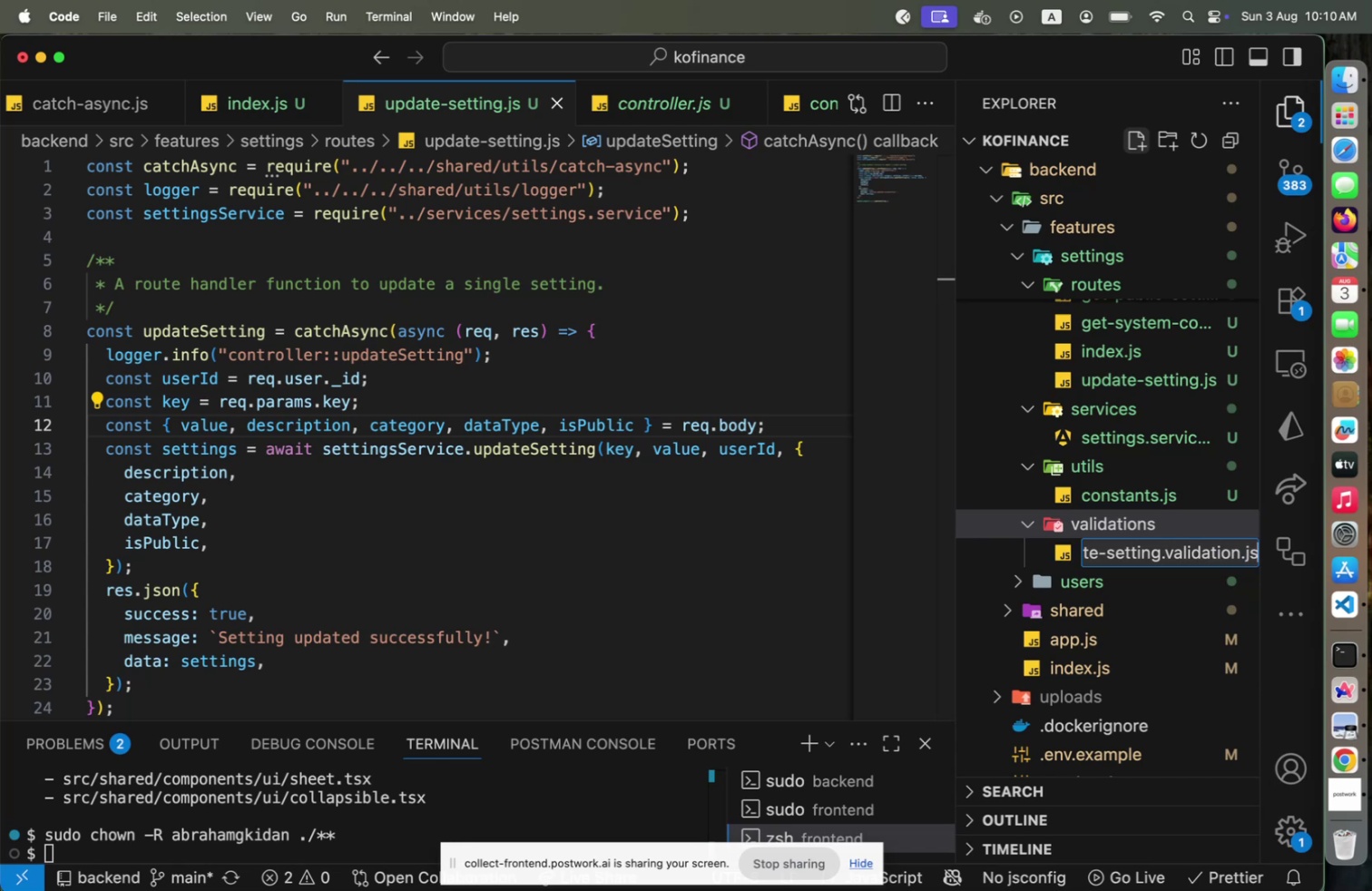 
key(Enter)
 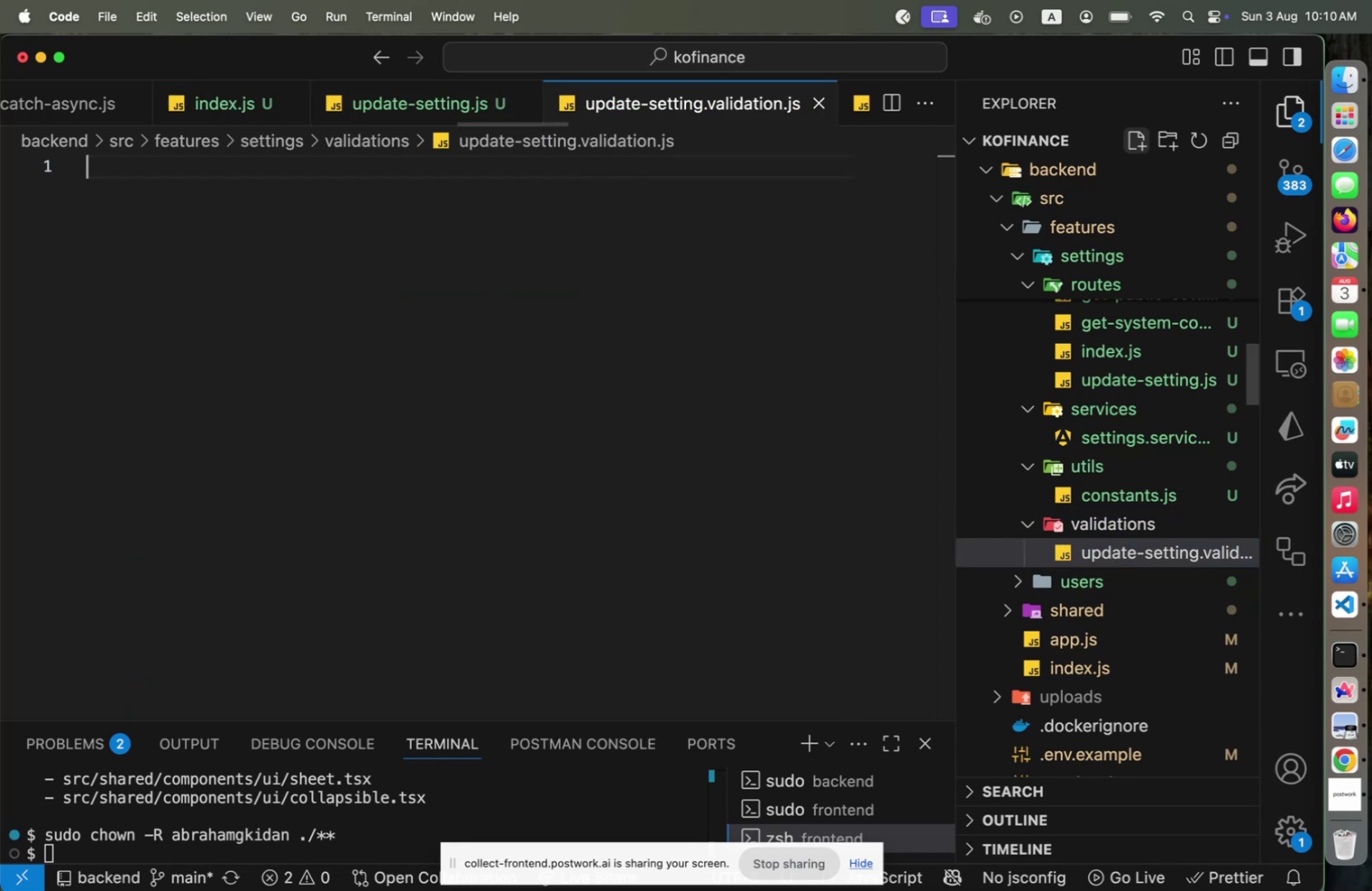 
key(Enter)
 